 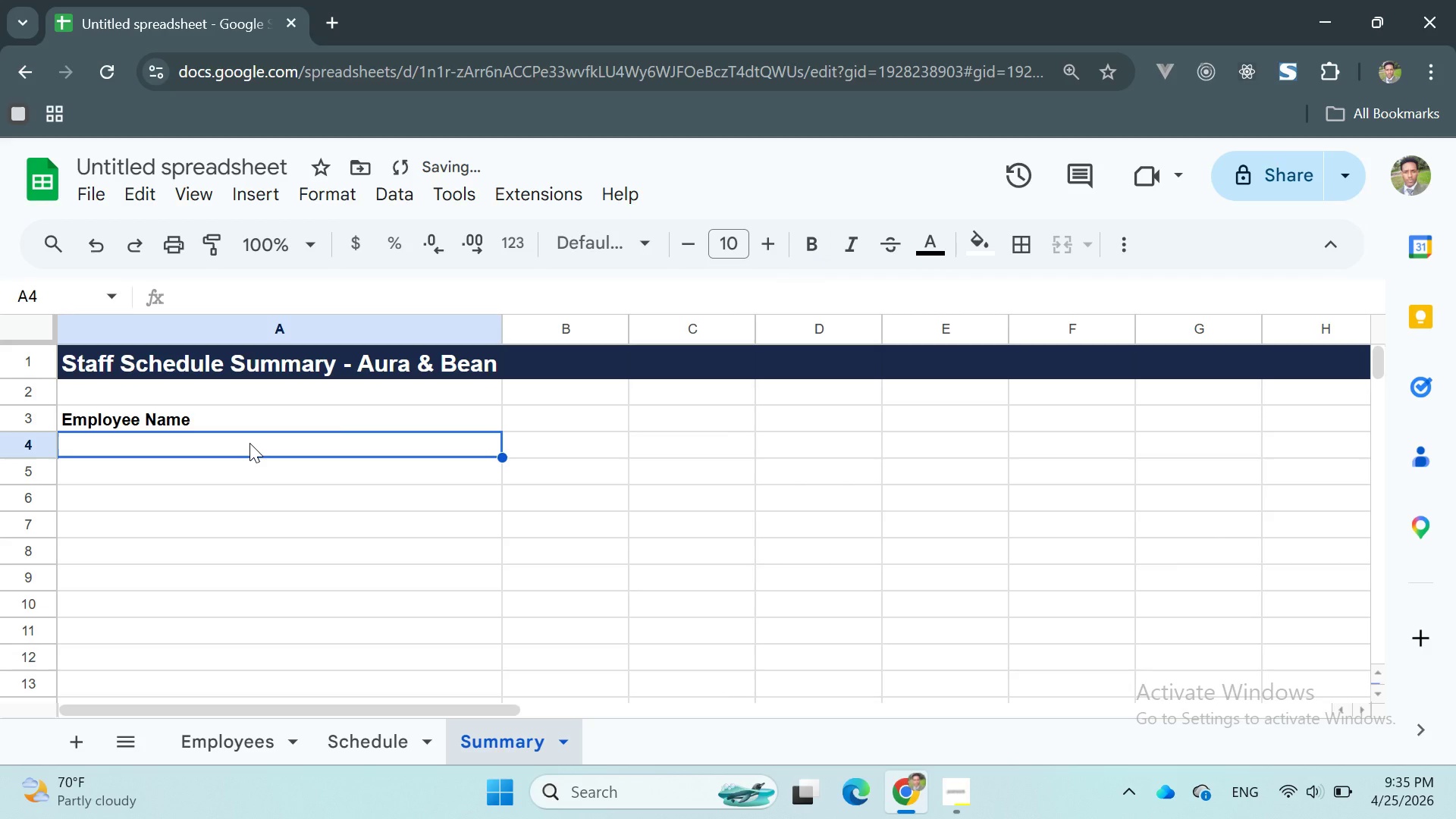 
type(Total Shift)
 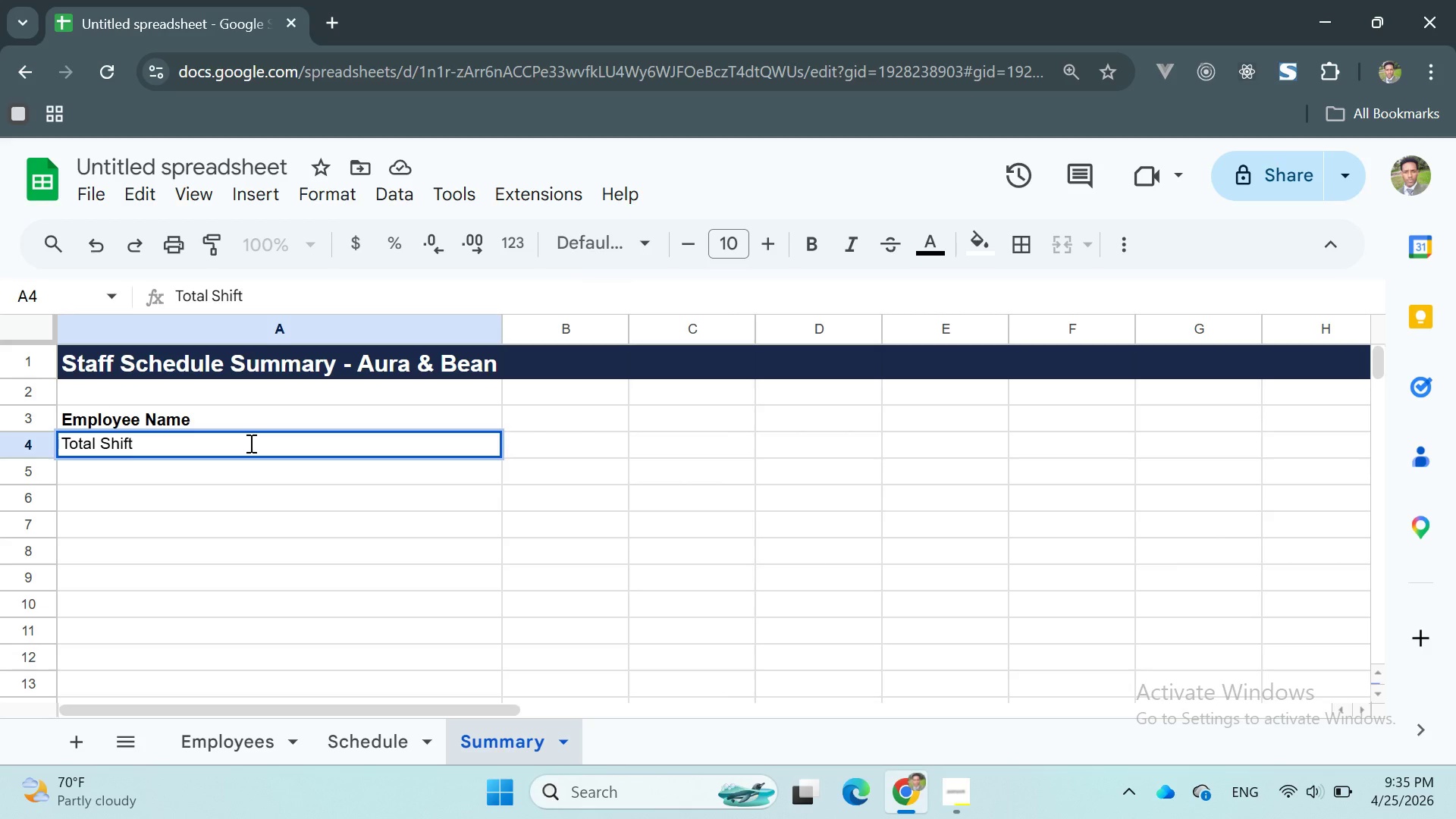 
key(Enter)
 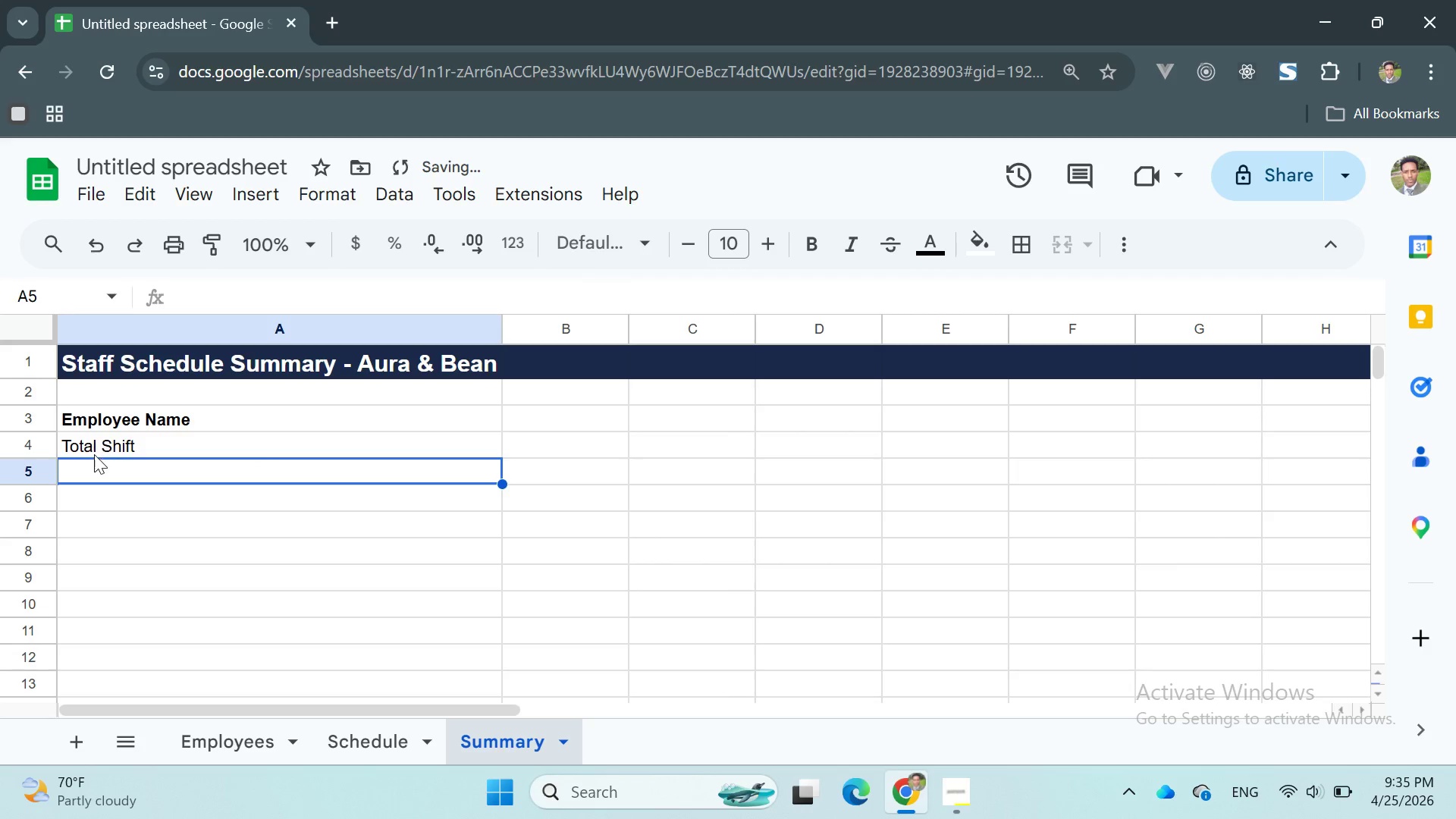 
double_click([93, 452])
 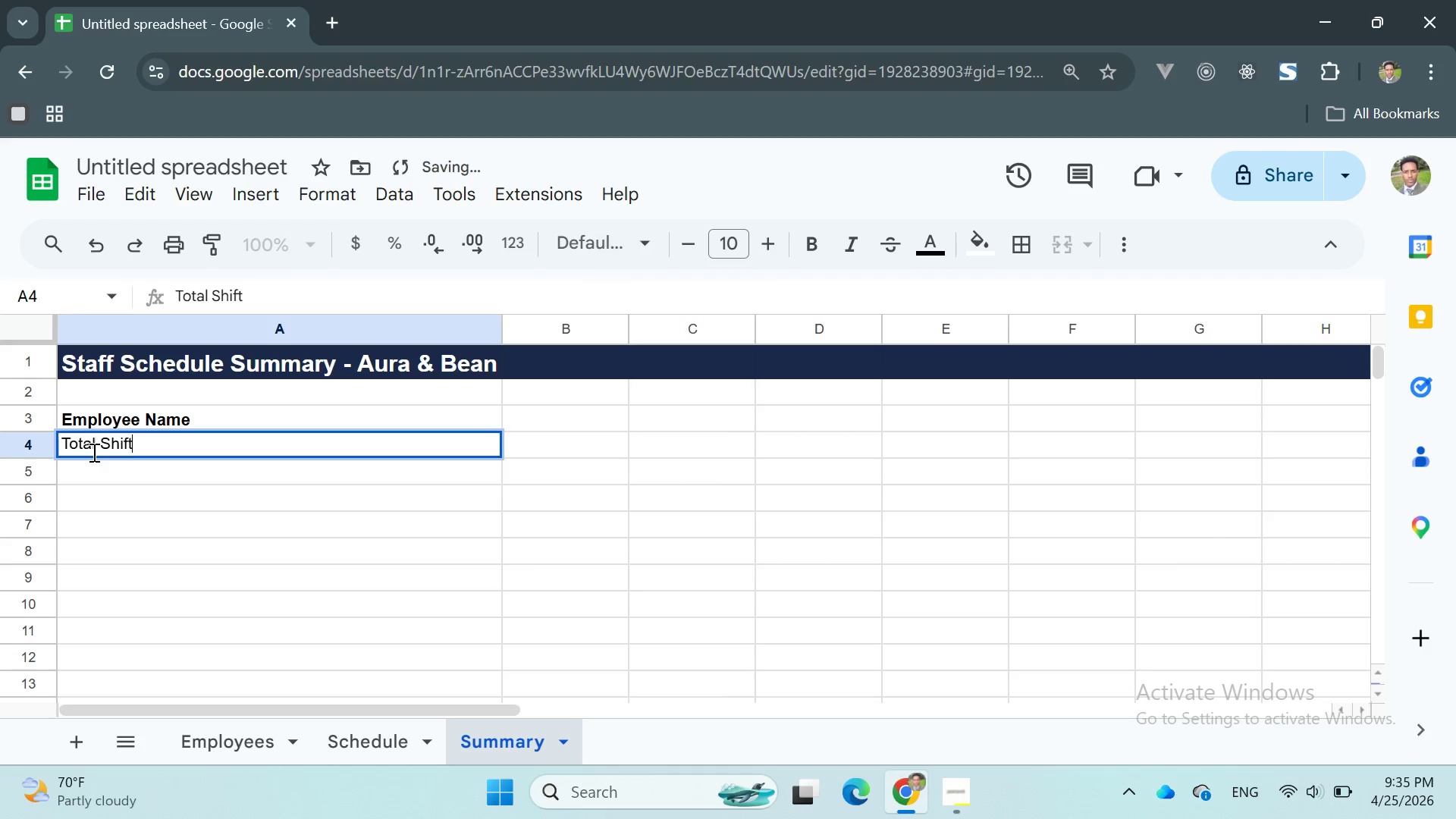 
triple_click([93, 452])
 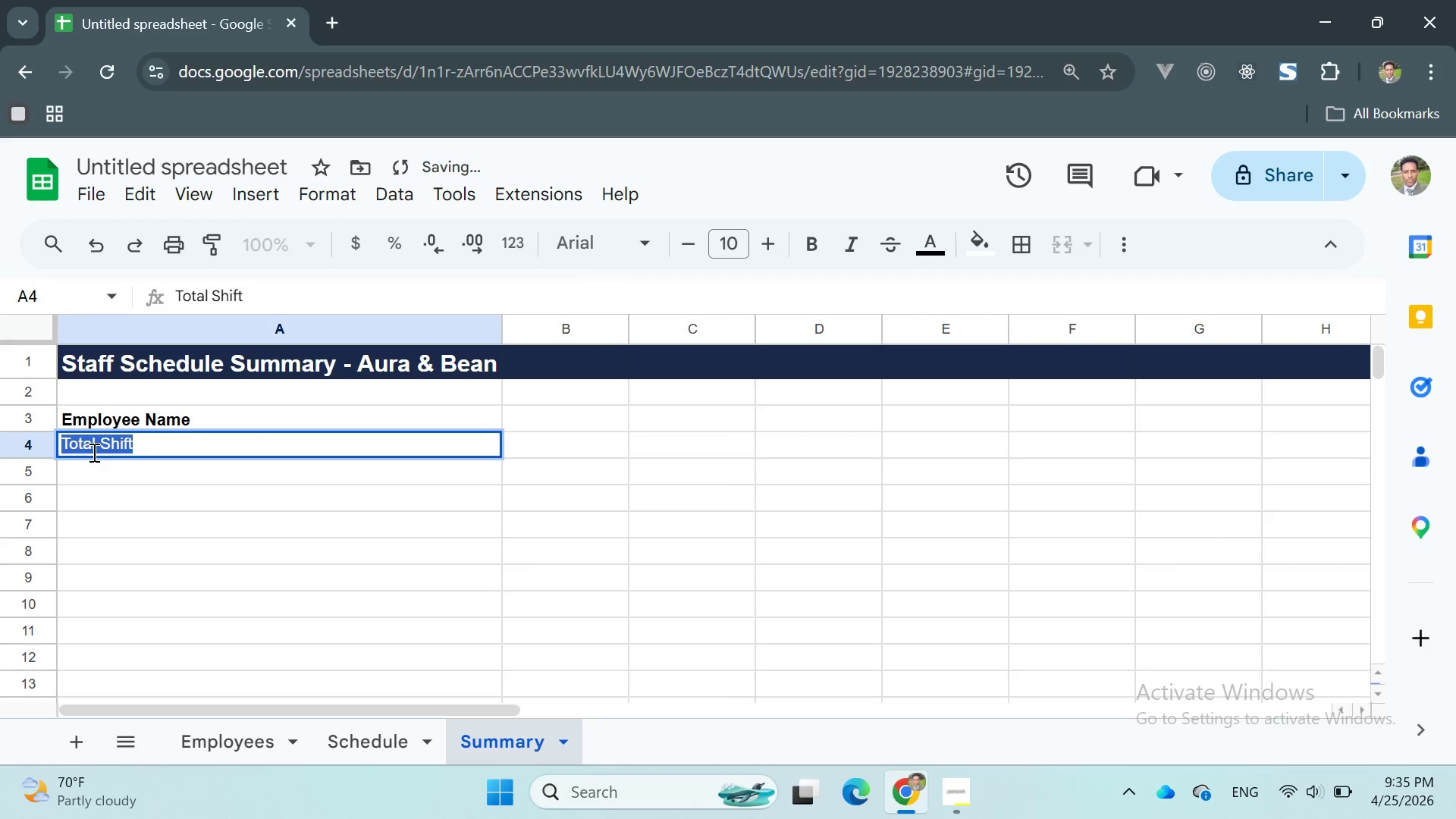 
key(Control+X)
 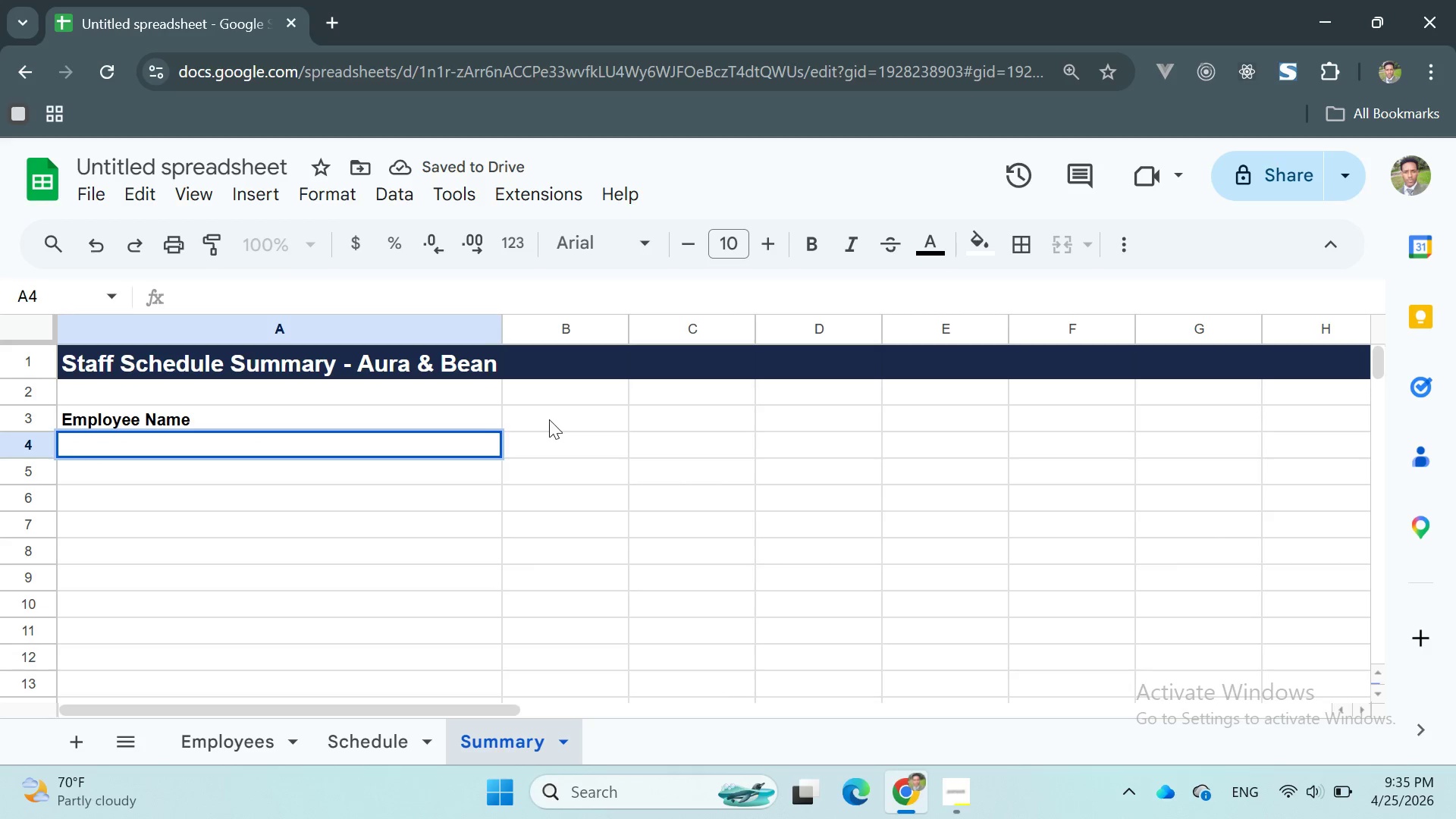 
double_click([550, 419])
 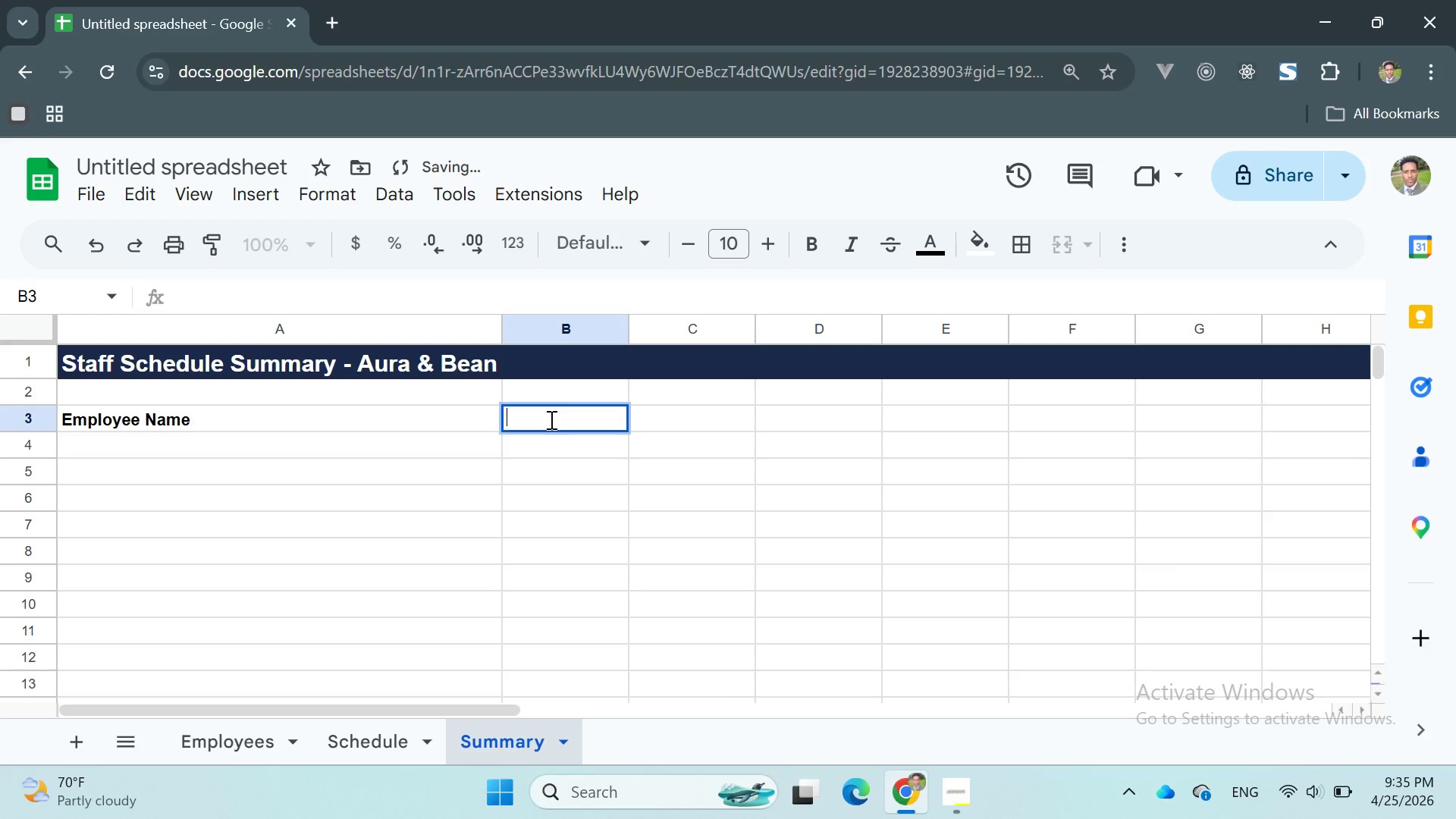 
key(Control+V)
 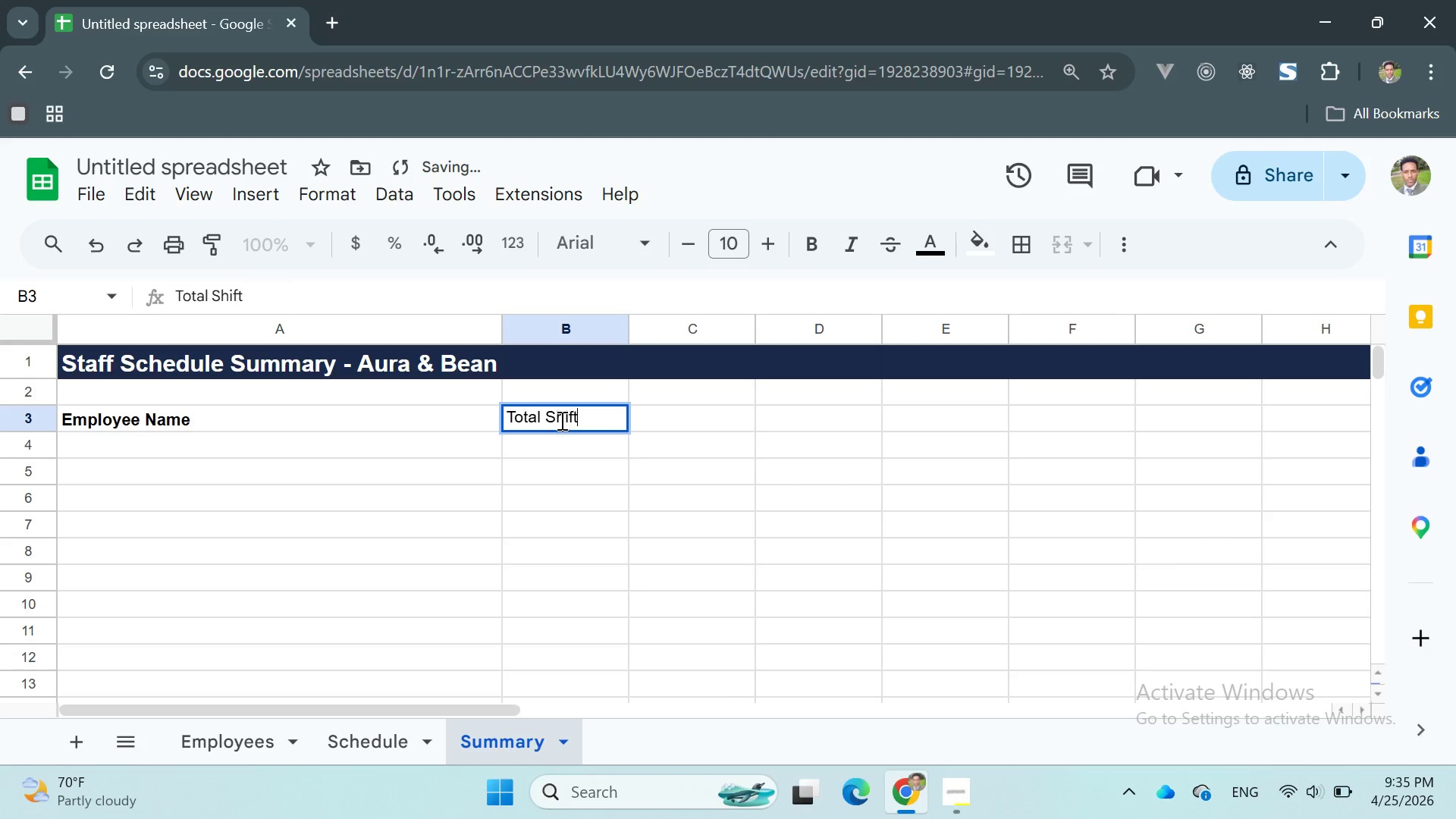 
double_click([560, 420])
 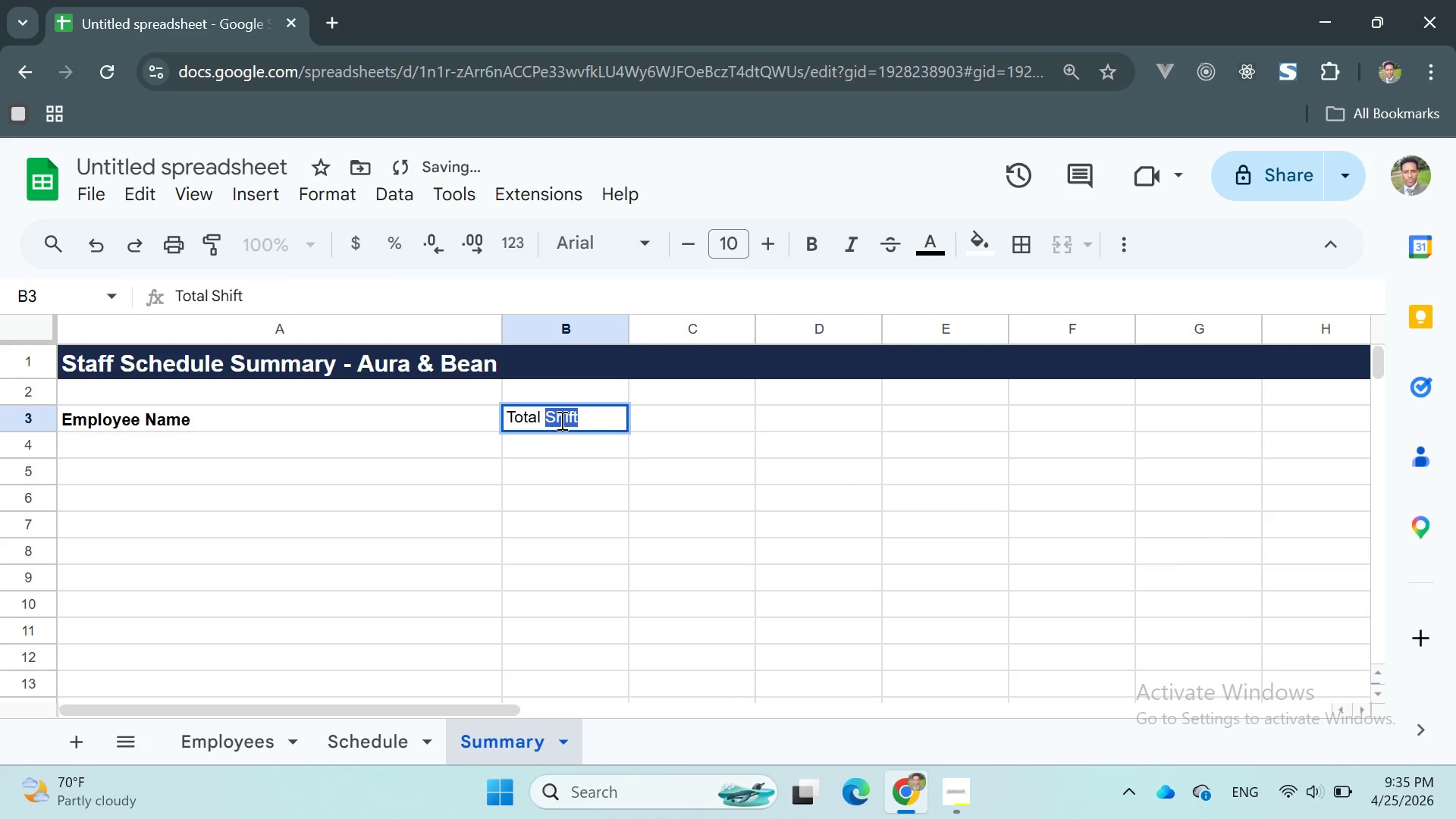 
triple_click([560, 420])
 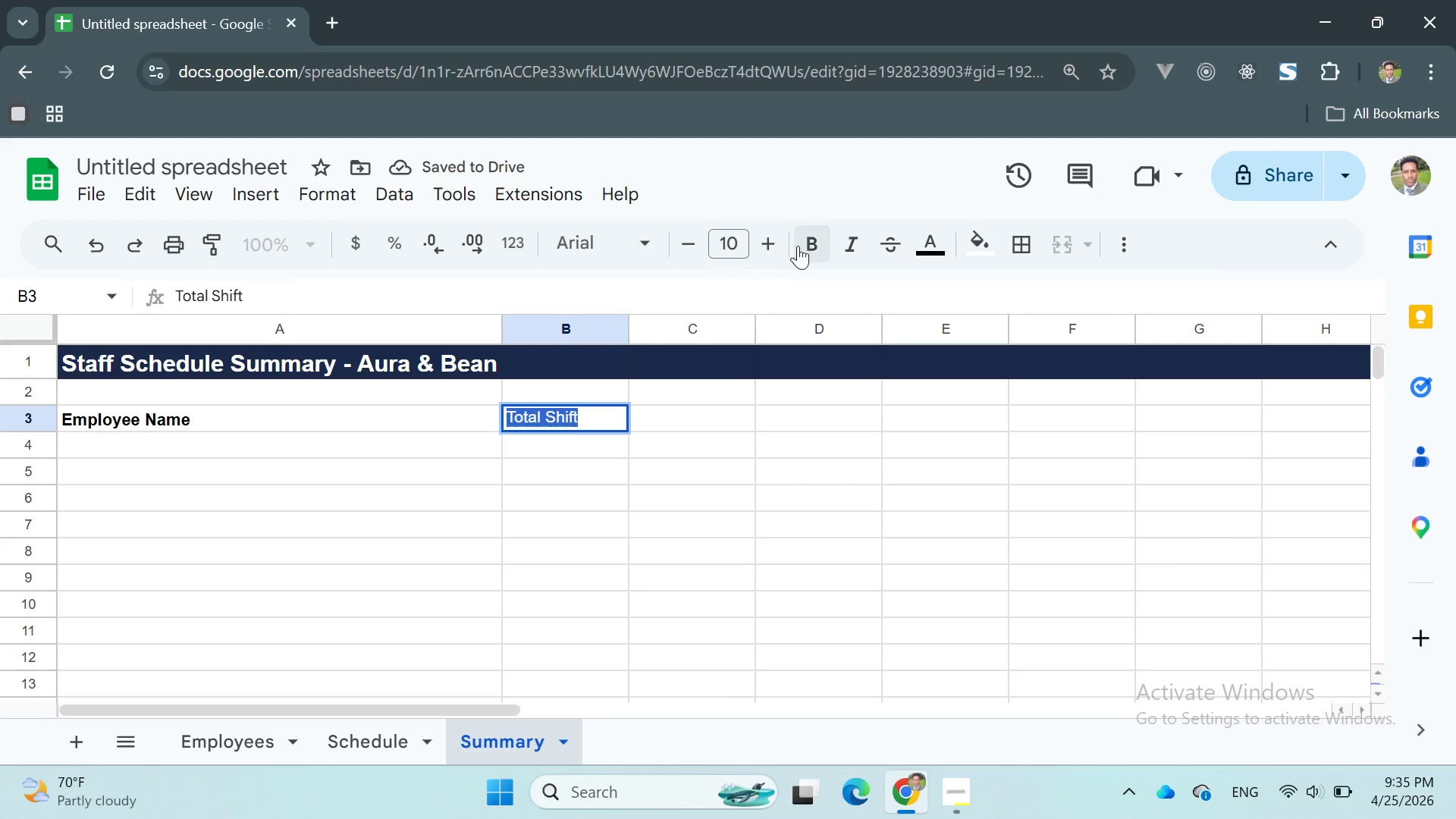 
left_click([805, 240])
 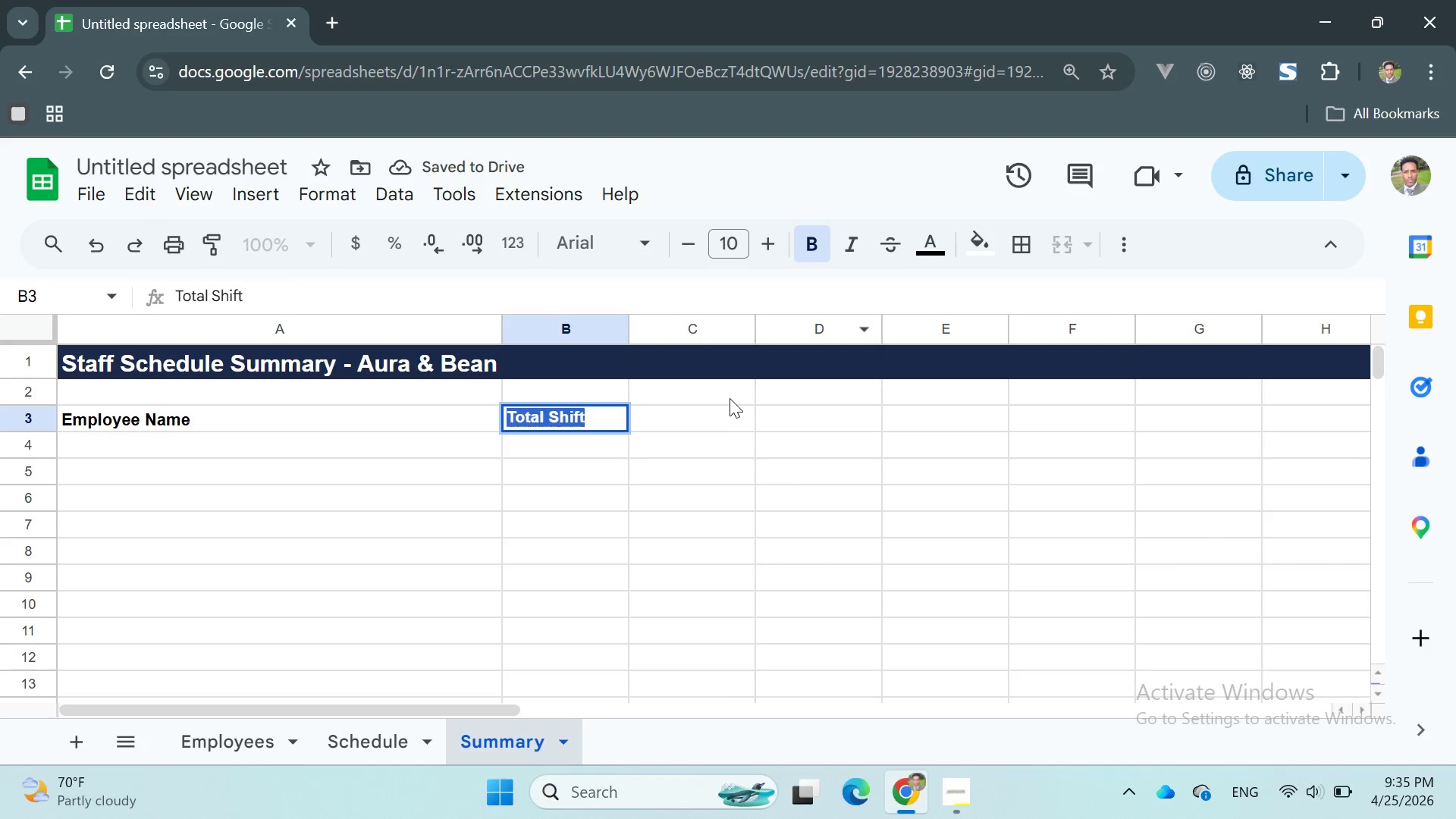 
left_click([696, 413])
 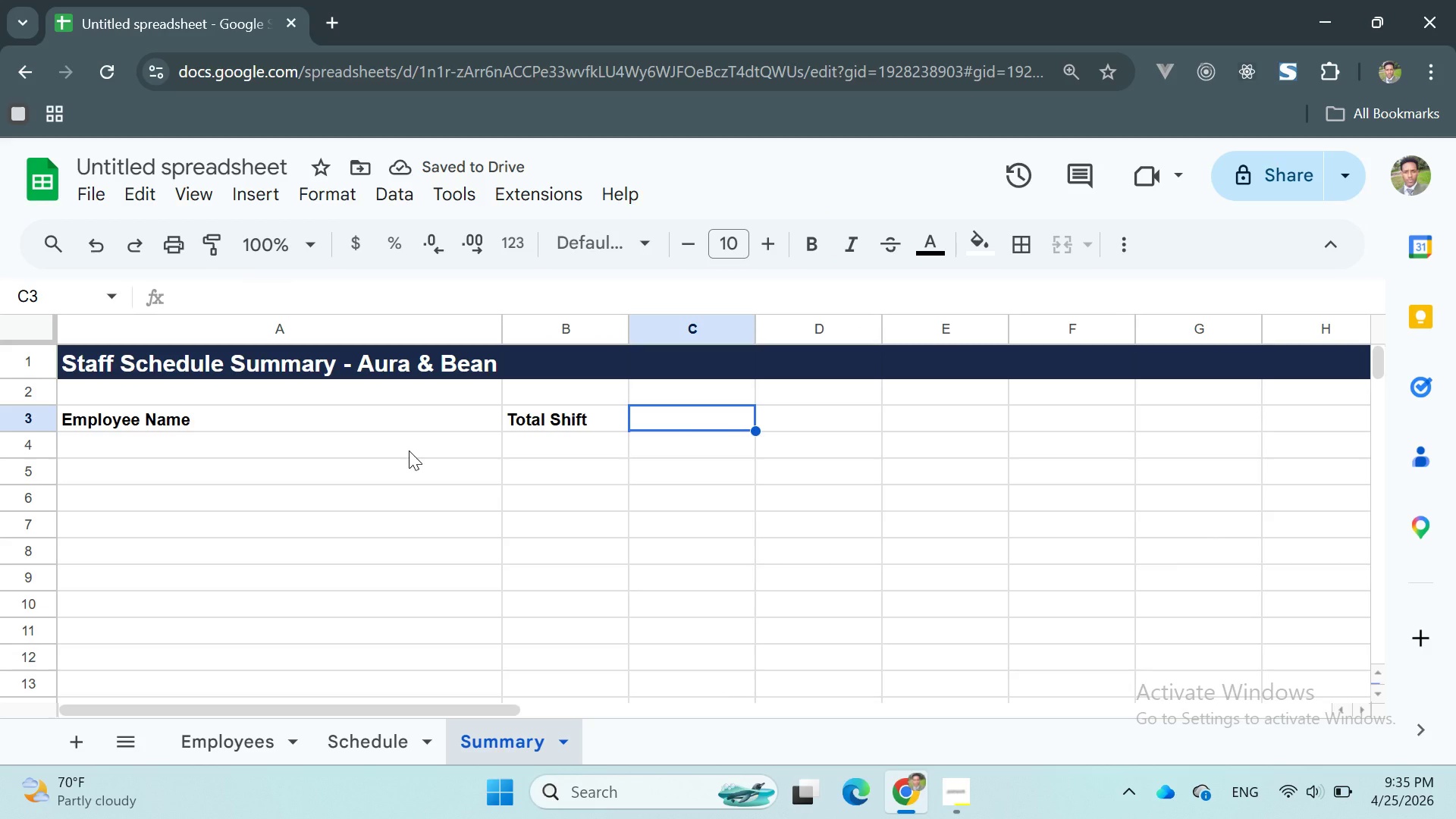 
wait(6.66)
 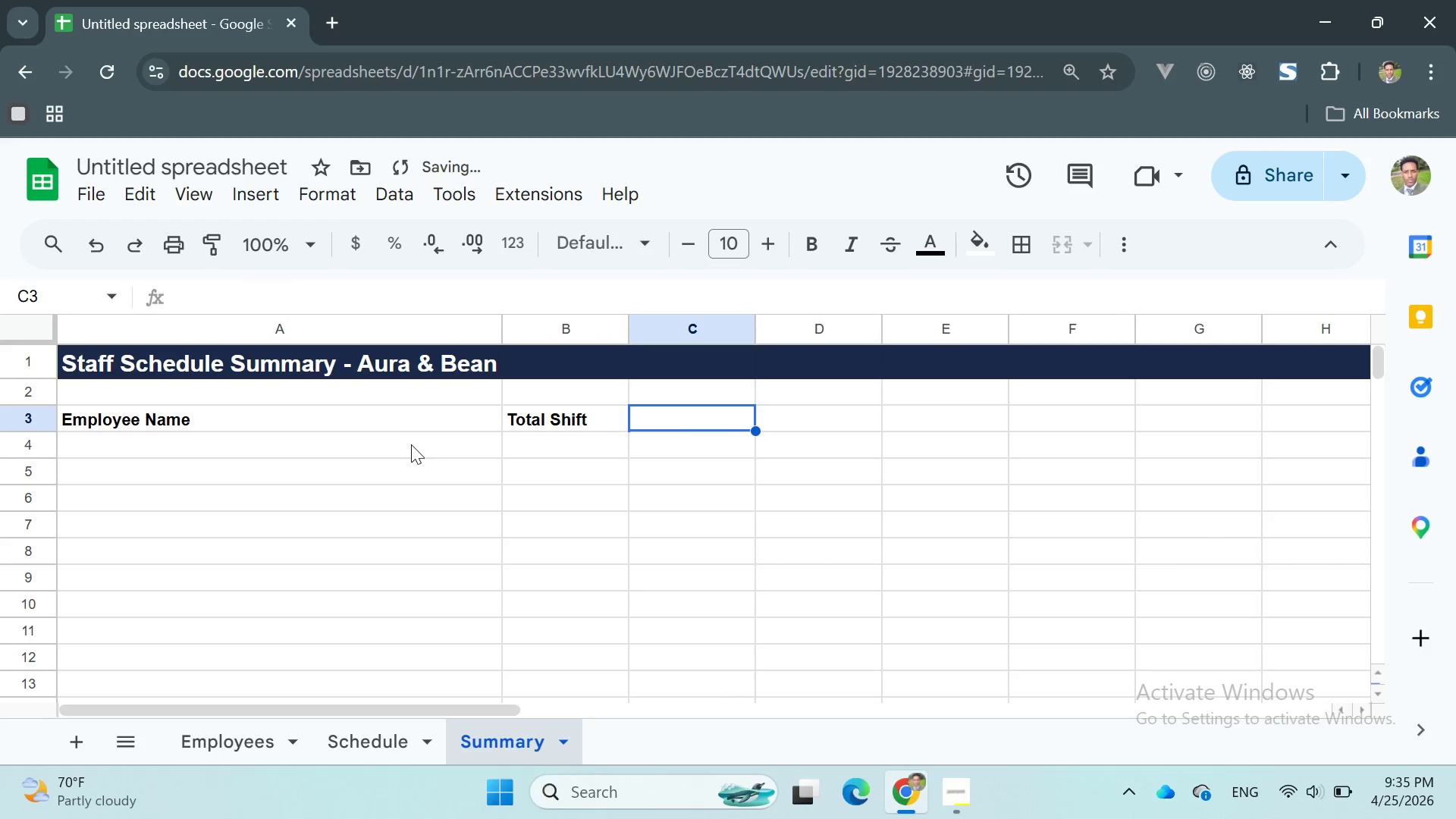 
double_click([212, 450])
 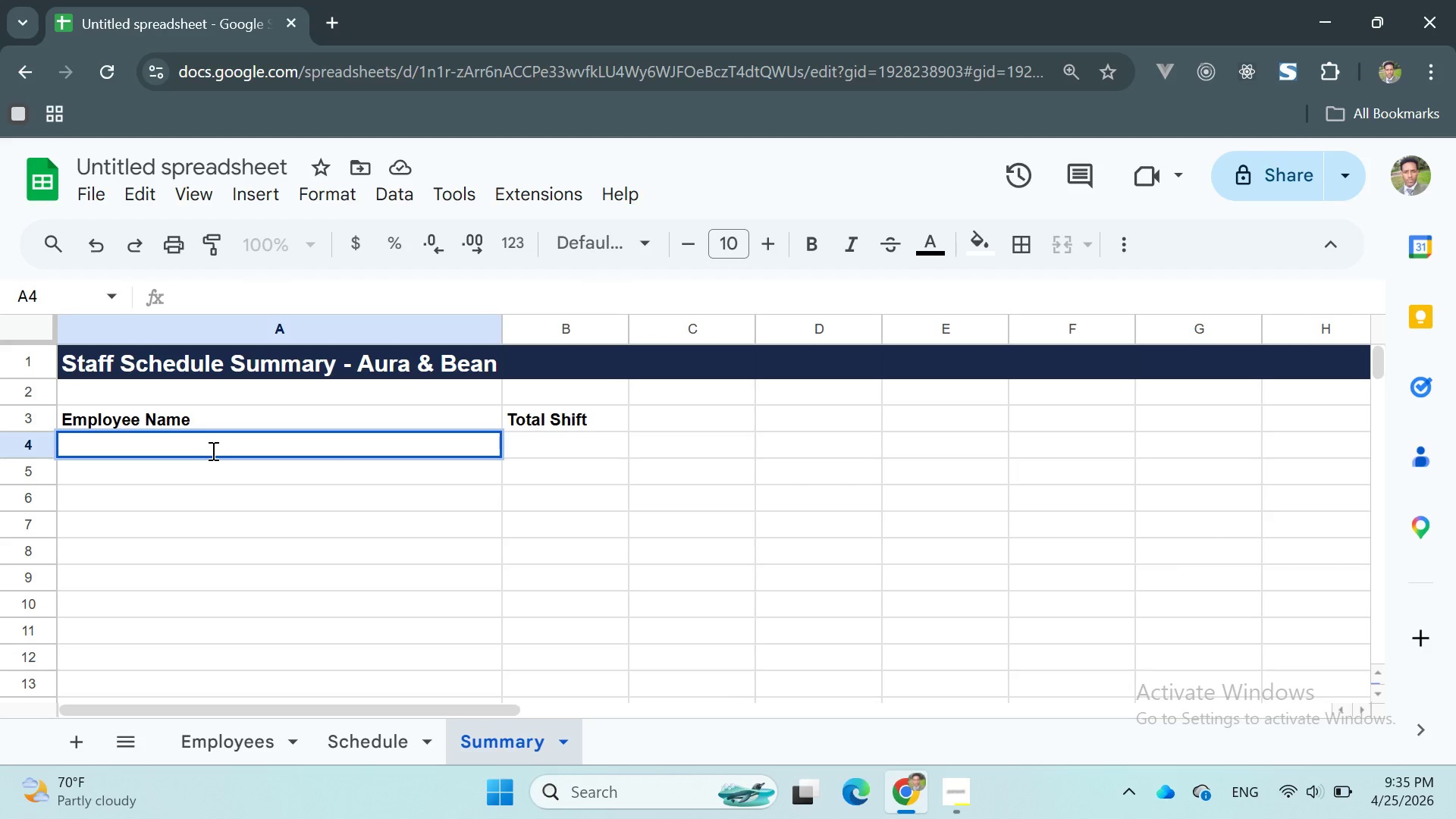 
type(=EMPLOYEE)
key(Backspace)
key(Backspace)
key(Backspace)
key(Backspace)
key(Backspace)
key(Backspace)
key(Backspace)
type(mployee)
 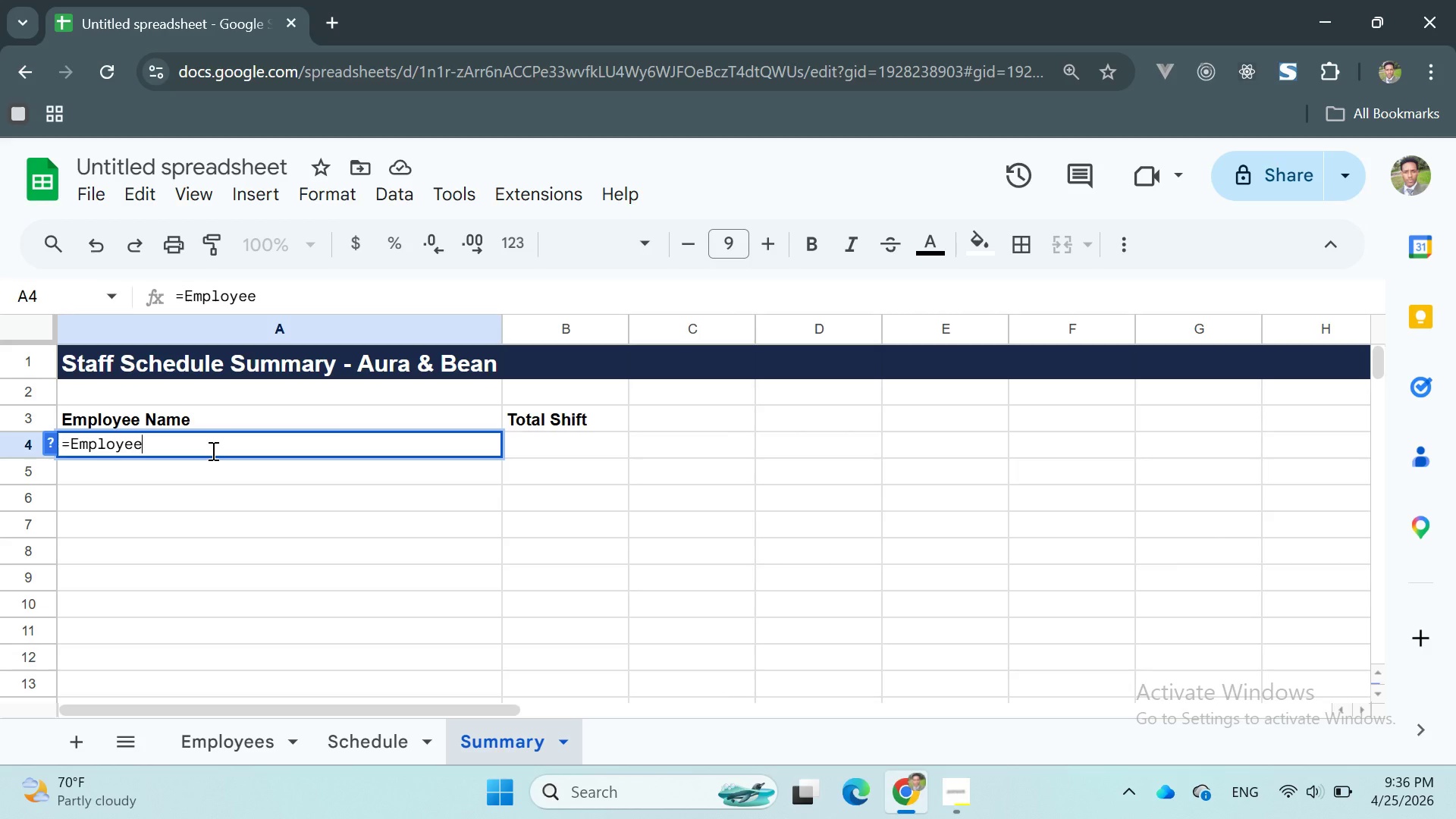 
type(s!A2:A)
 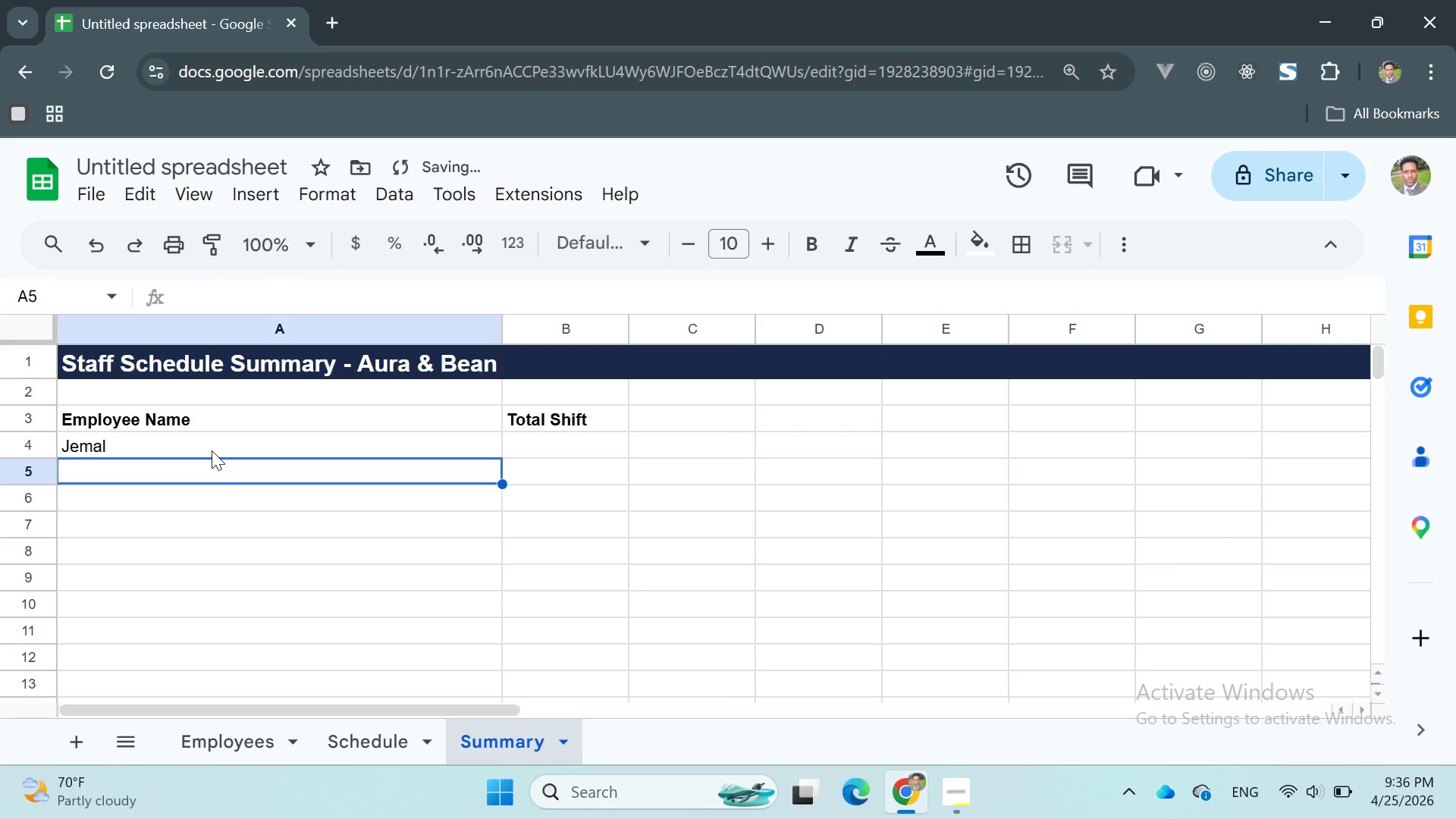 
 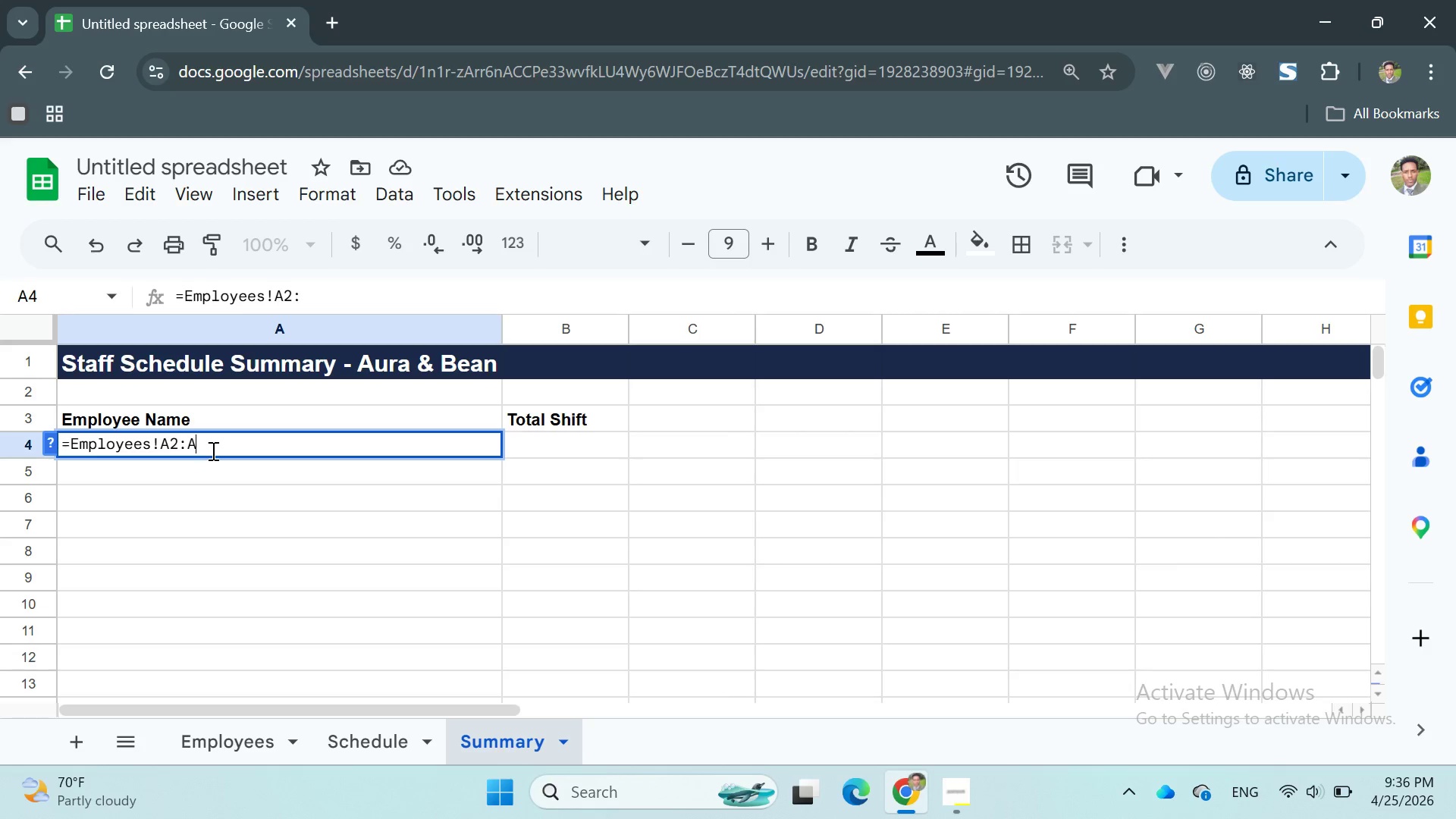 
key(Enter)
 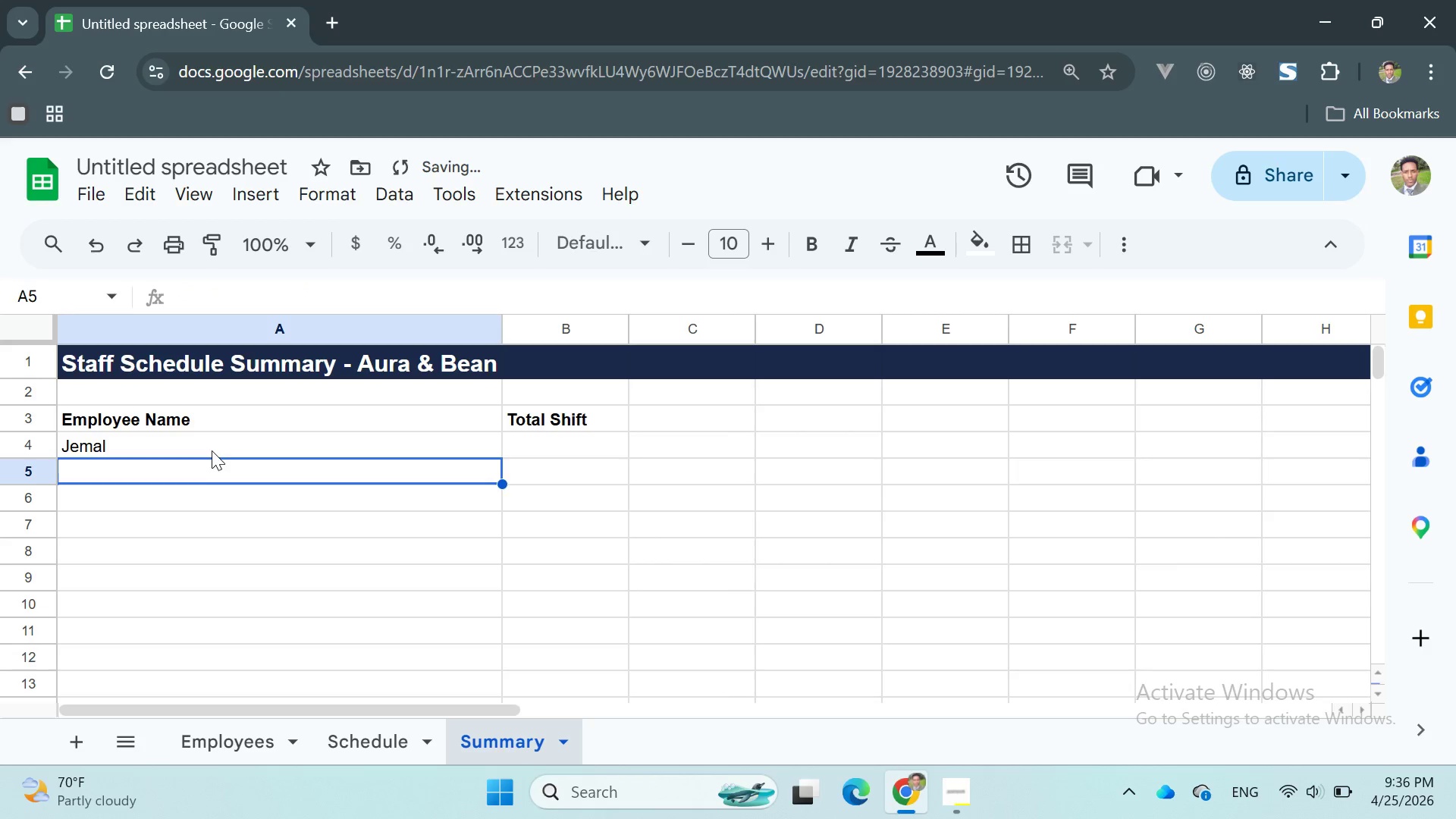 
left_click([208, 450])
 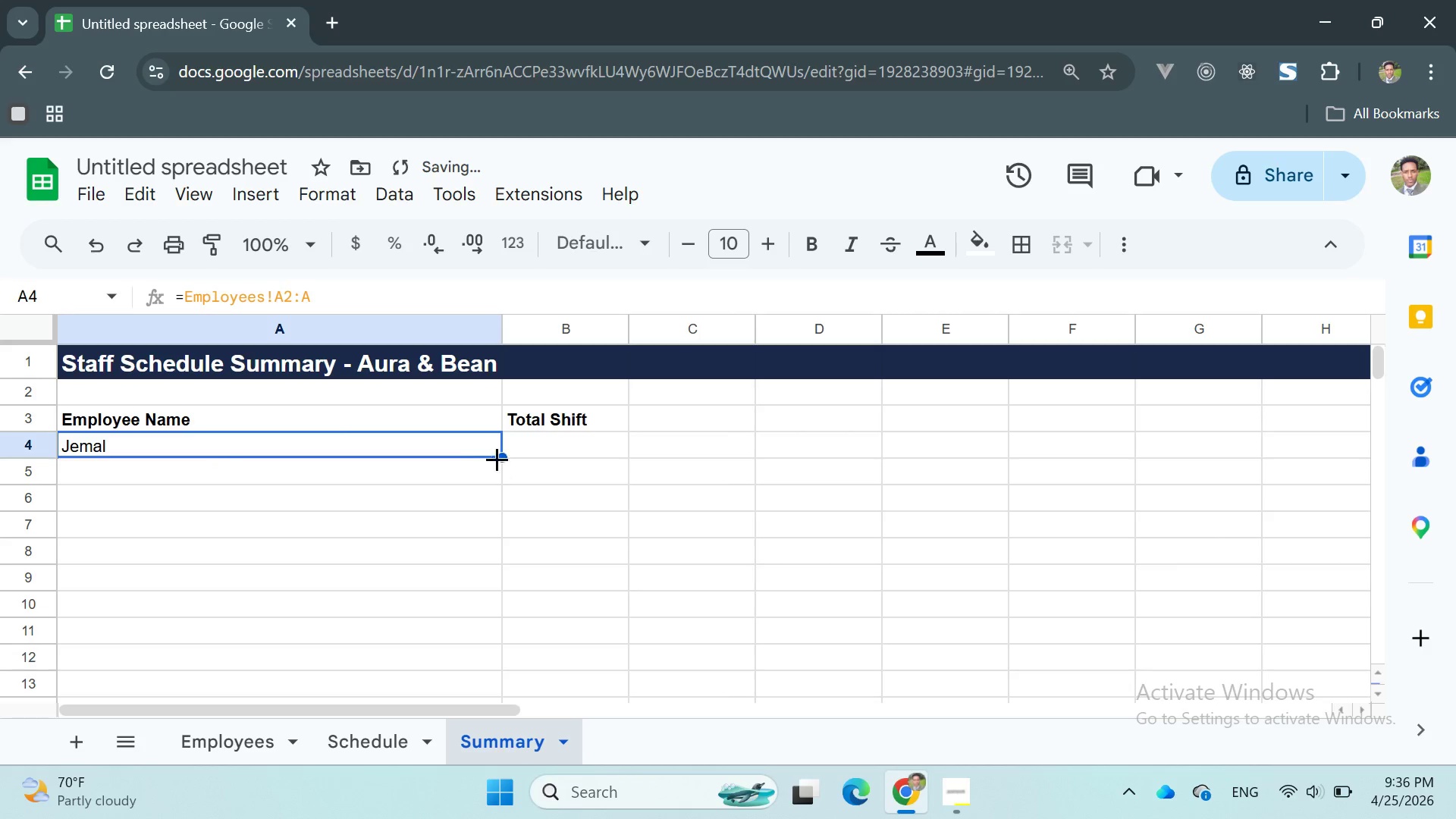 
left_click_drag(start_coordinate=[500, 455], to_coordinate=[433, 602])
 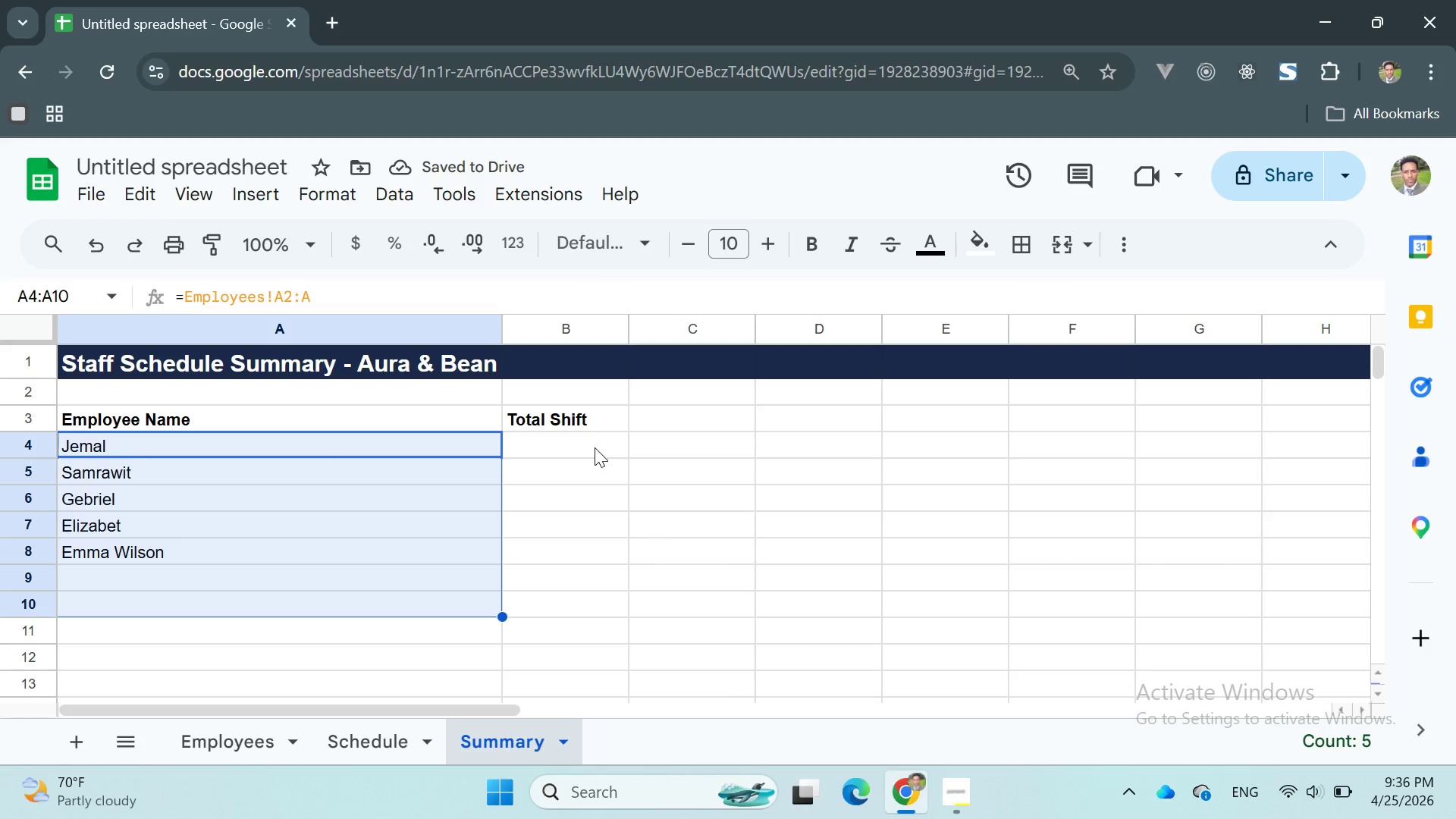 
left_click([588, 446])
 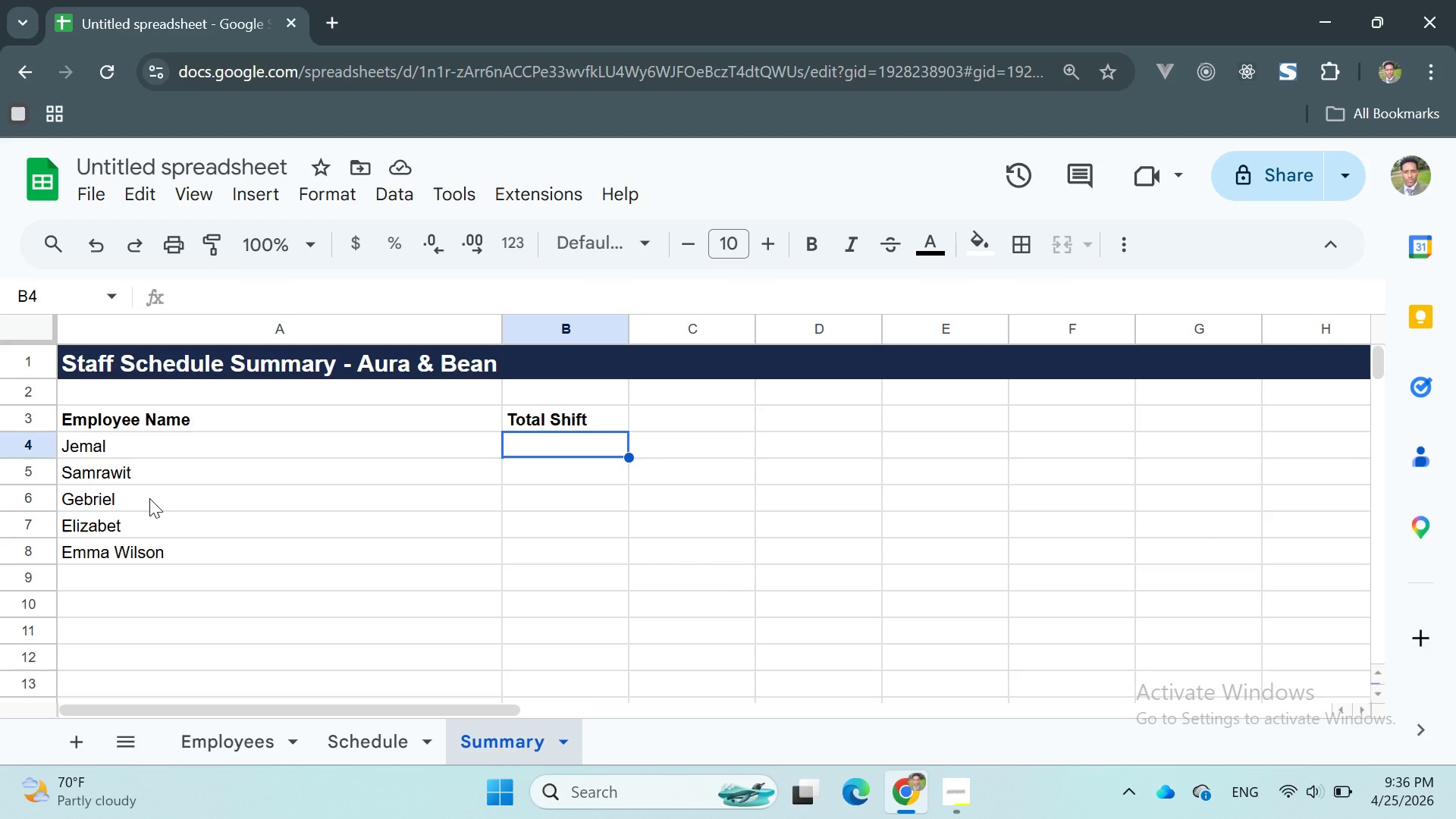 
wait(13.48)
 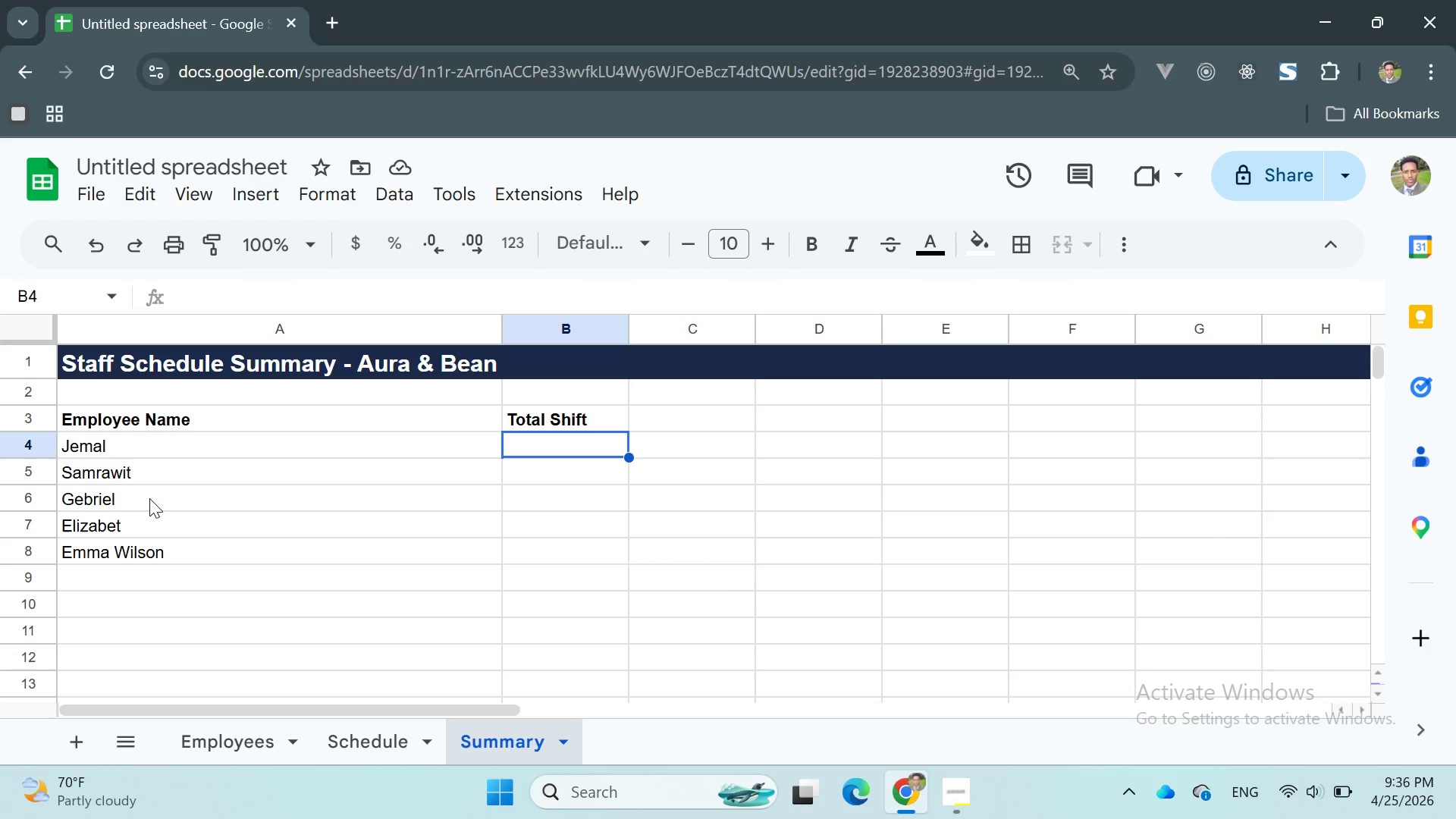 
left_click([270, 746])
 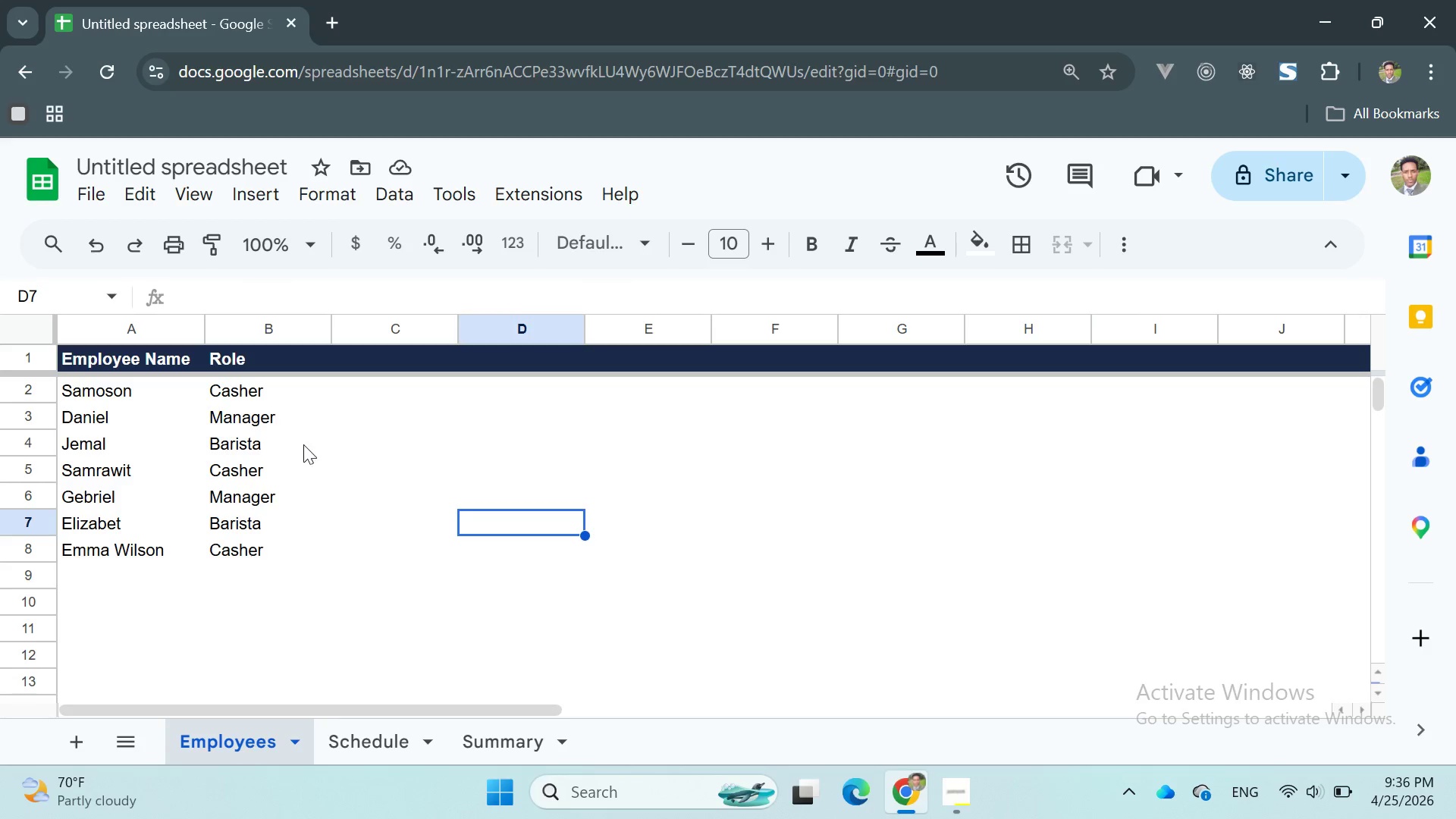 
wait(16.7)
 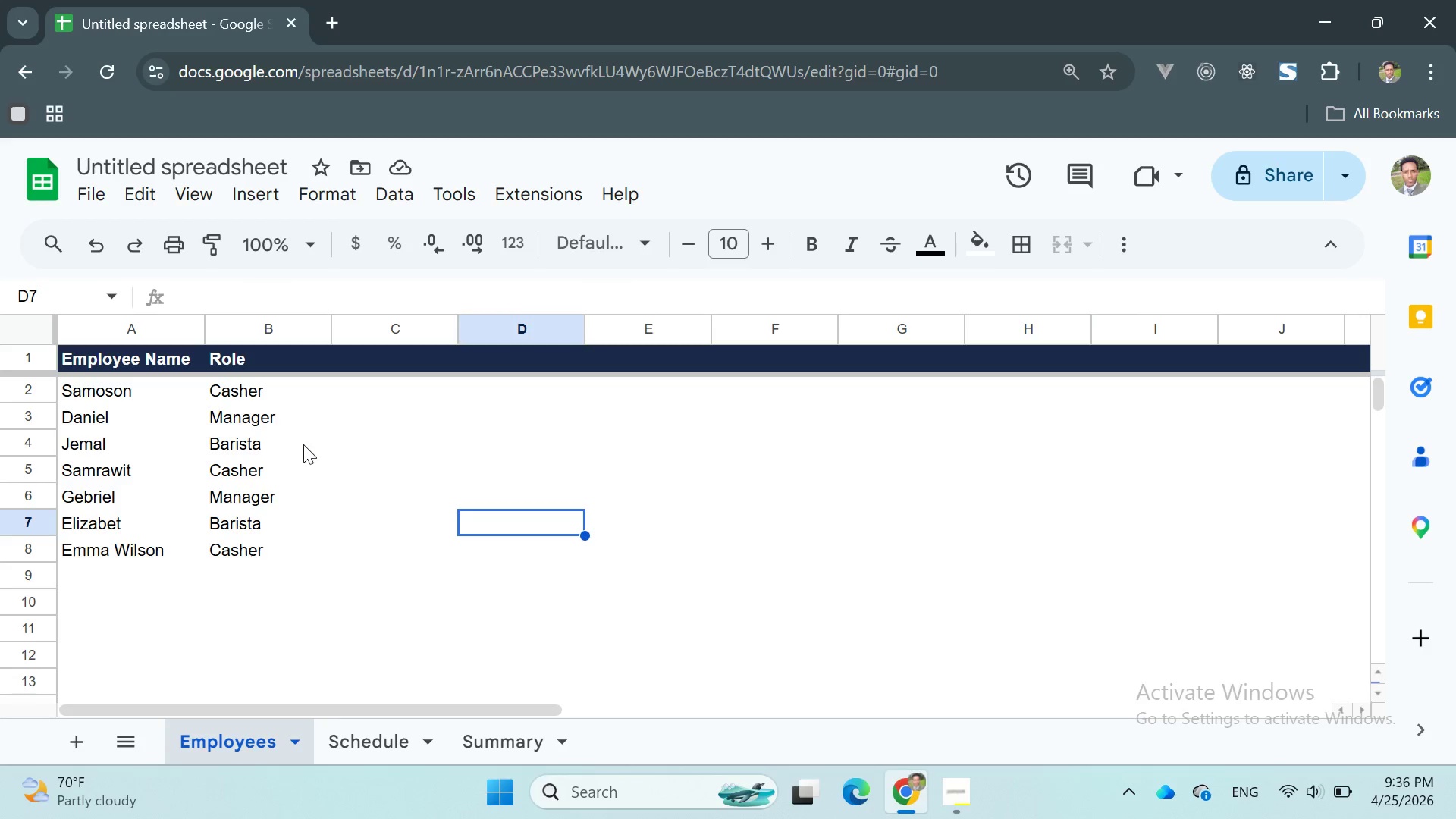 
left_click([134, 555])
 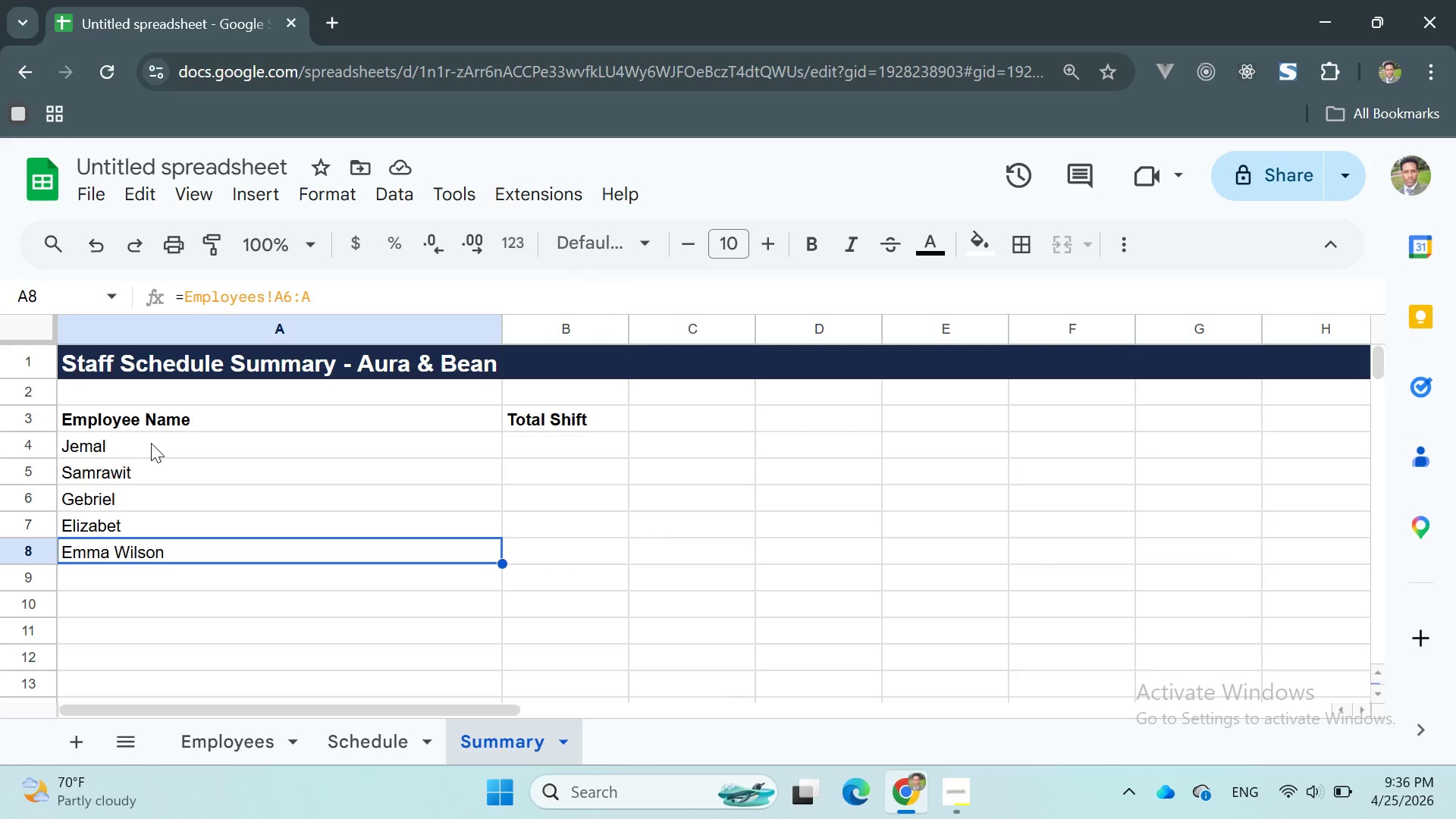 
left_click([151, 443])
 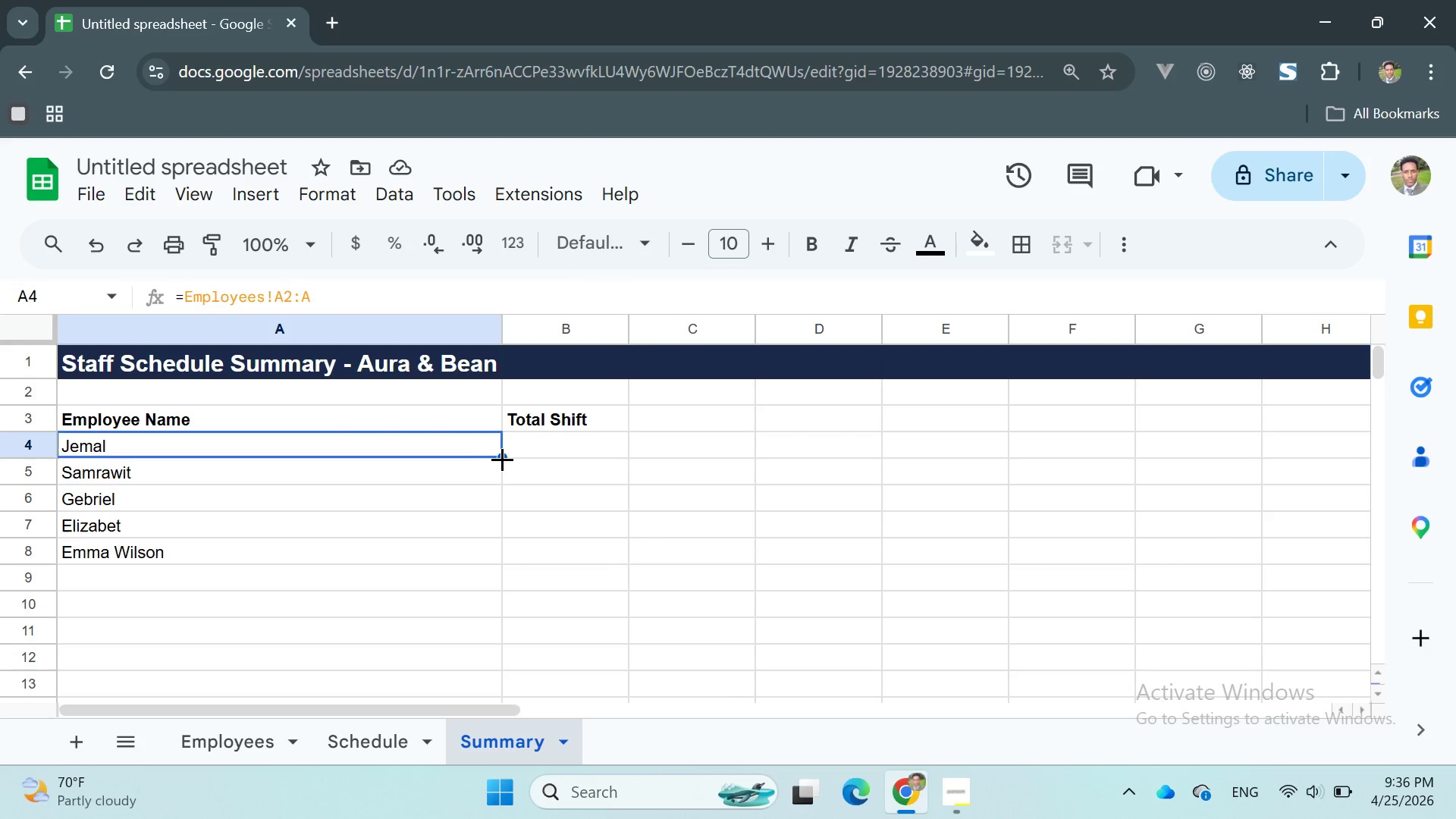 
left_click_drag(start_coordinate=[499, 457], to_coordinate=[416, 612])
 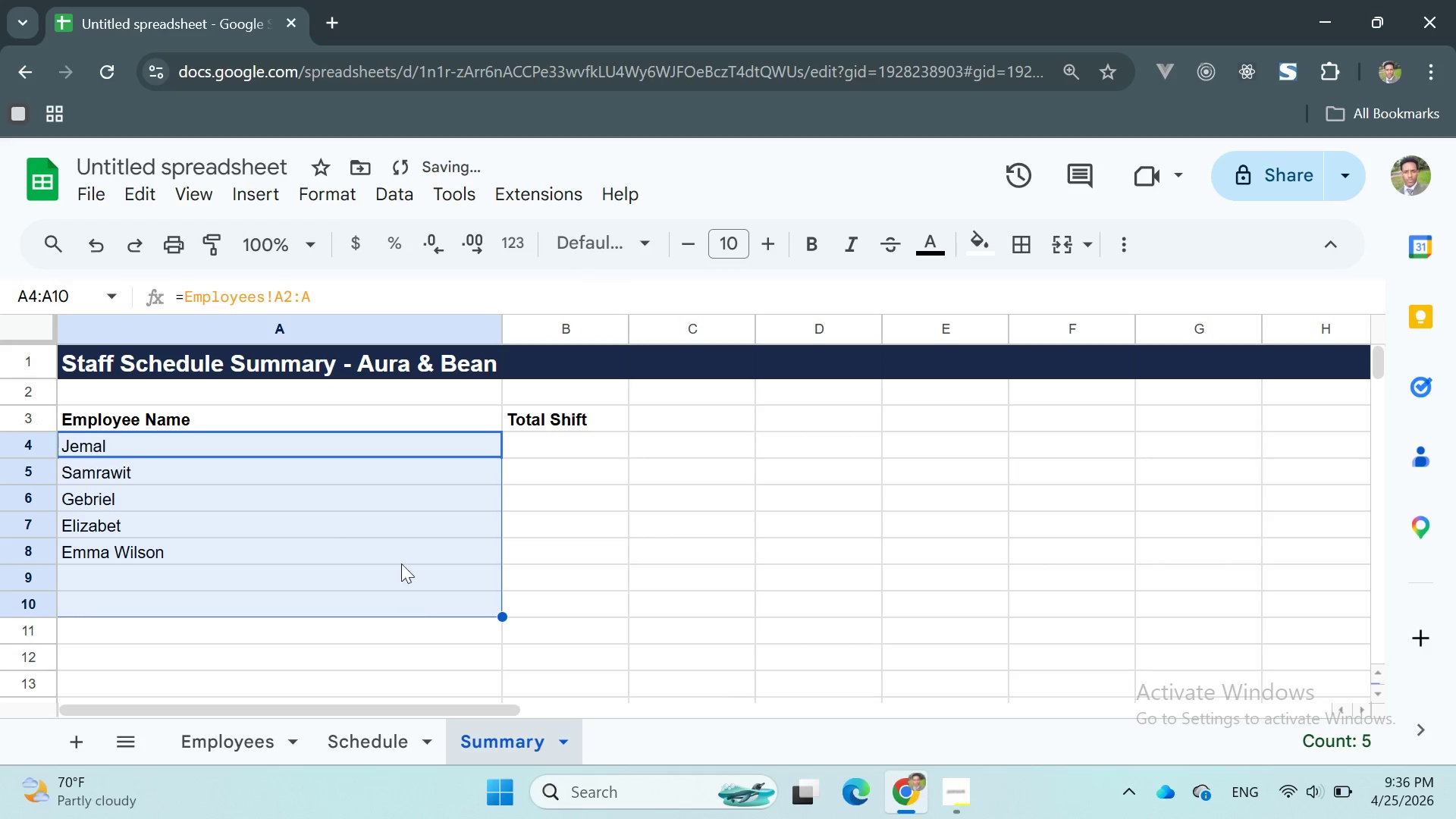 
left_click([397, 546])
 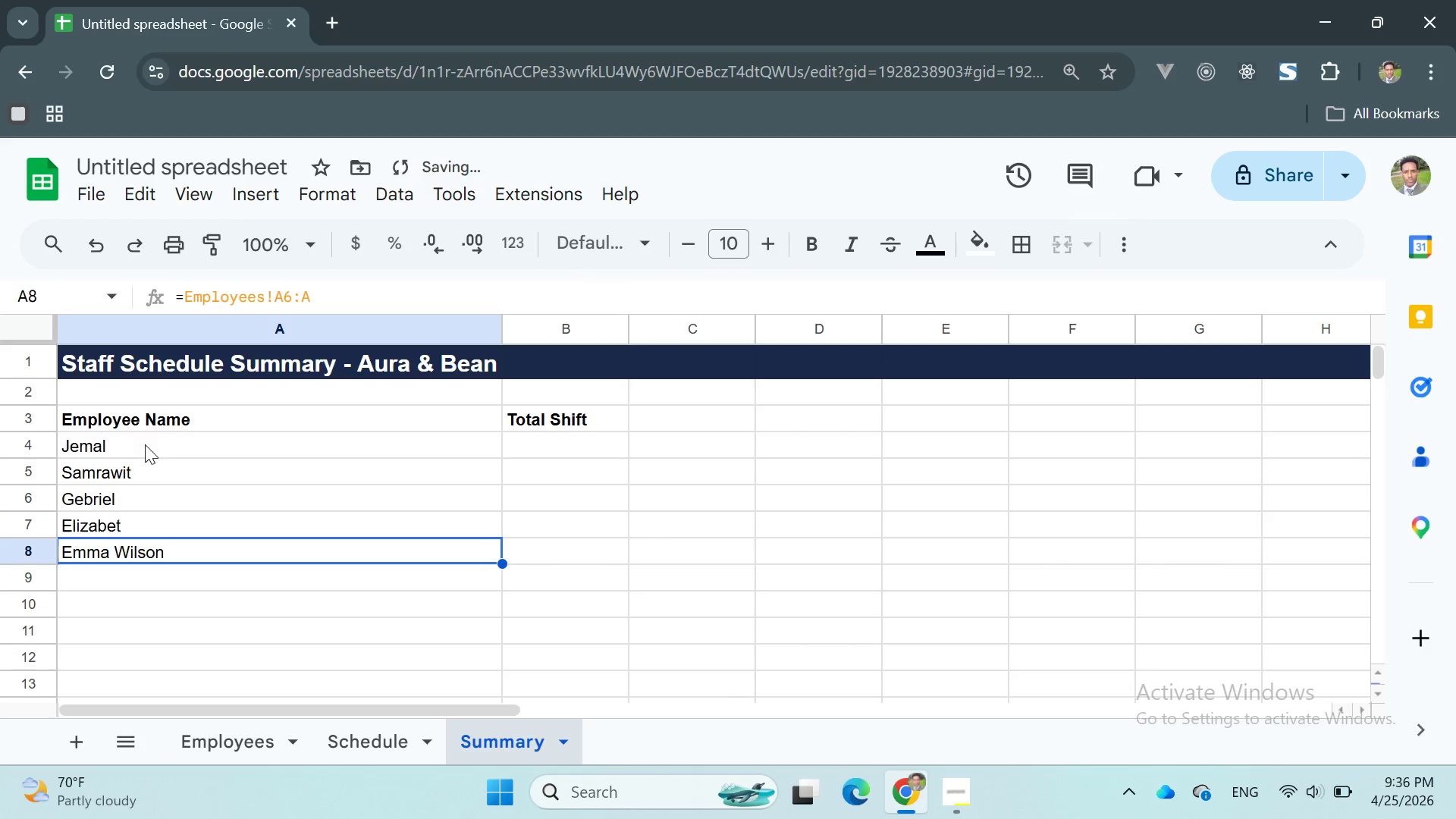 
key(Control+Z)
 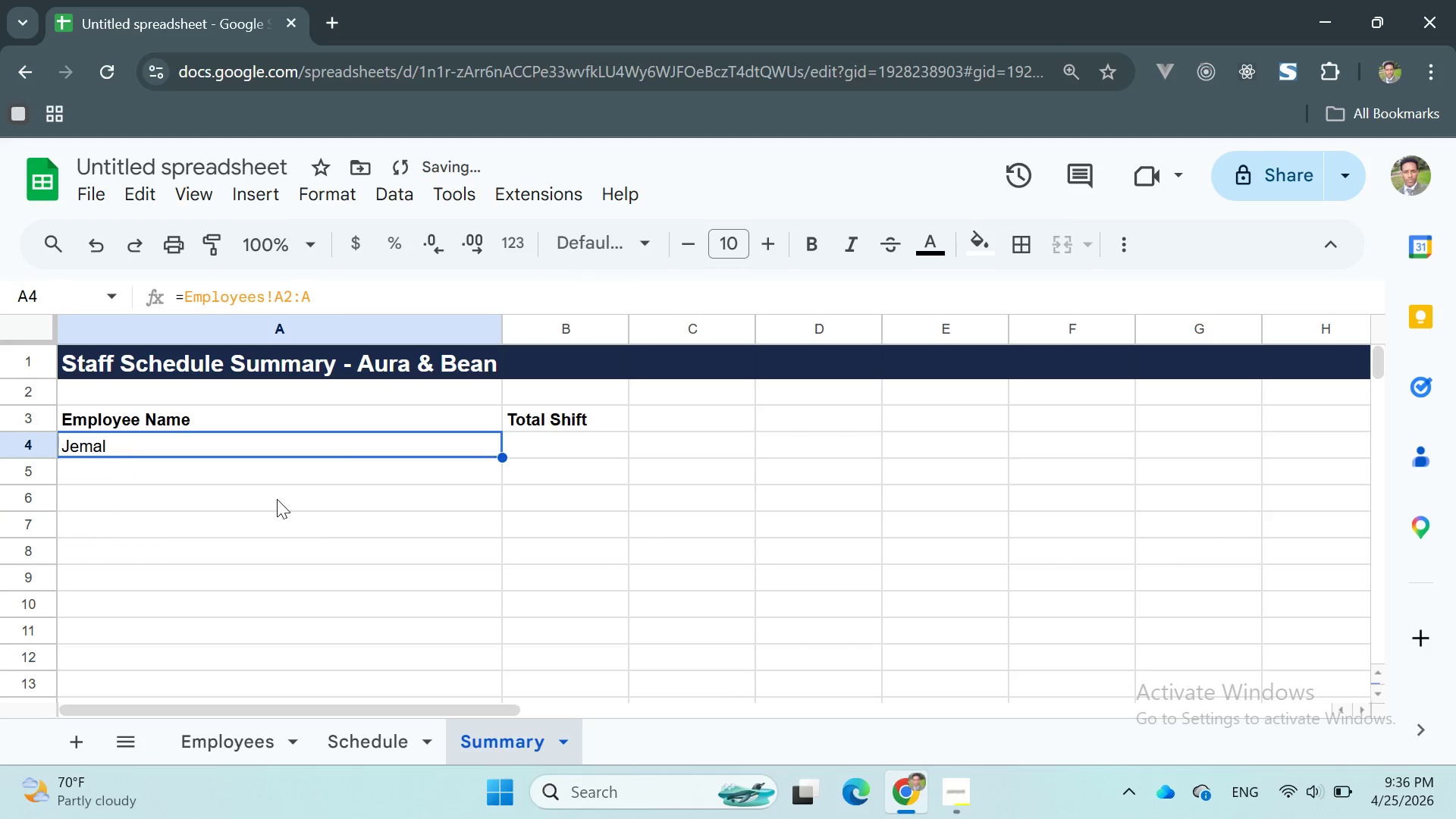 
key(Control+Z)
 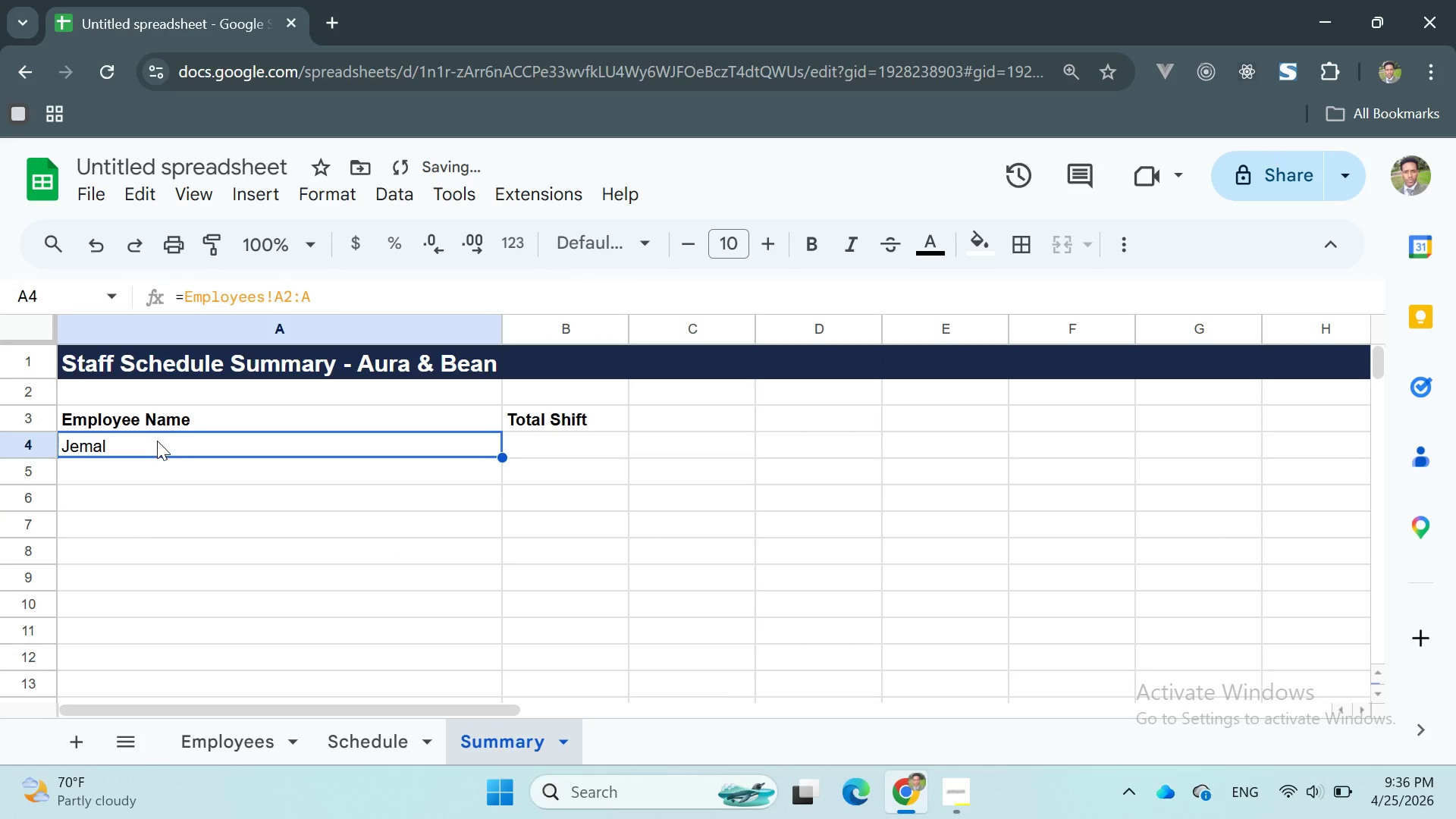 
key(Control+Z)
 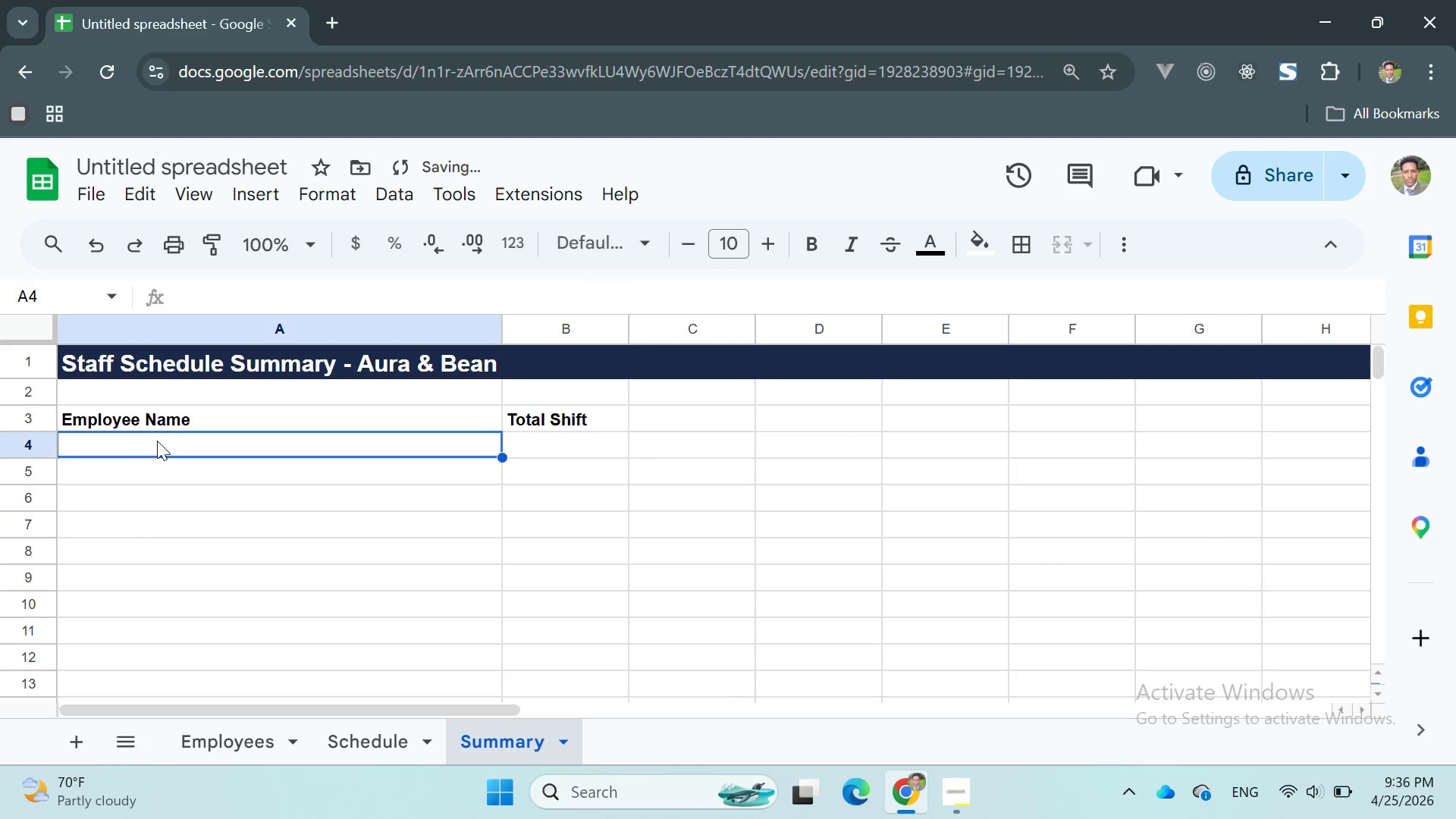 
double_click([157, 441])
 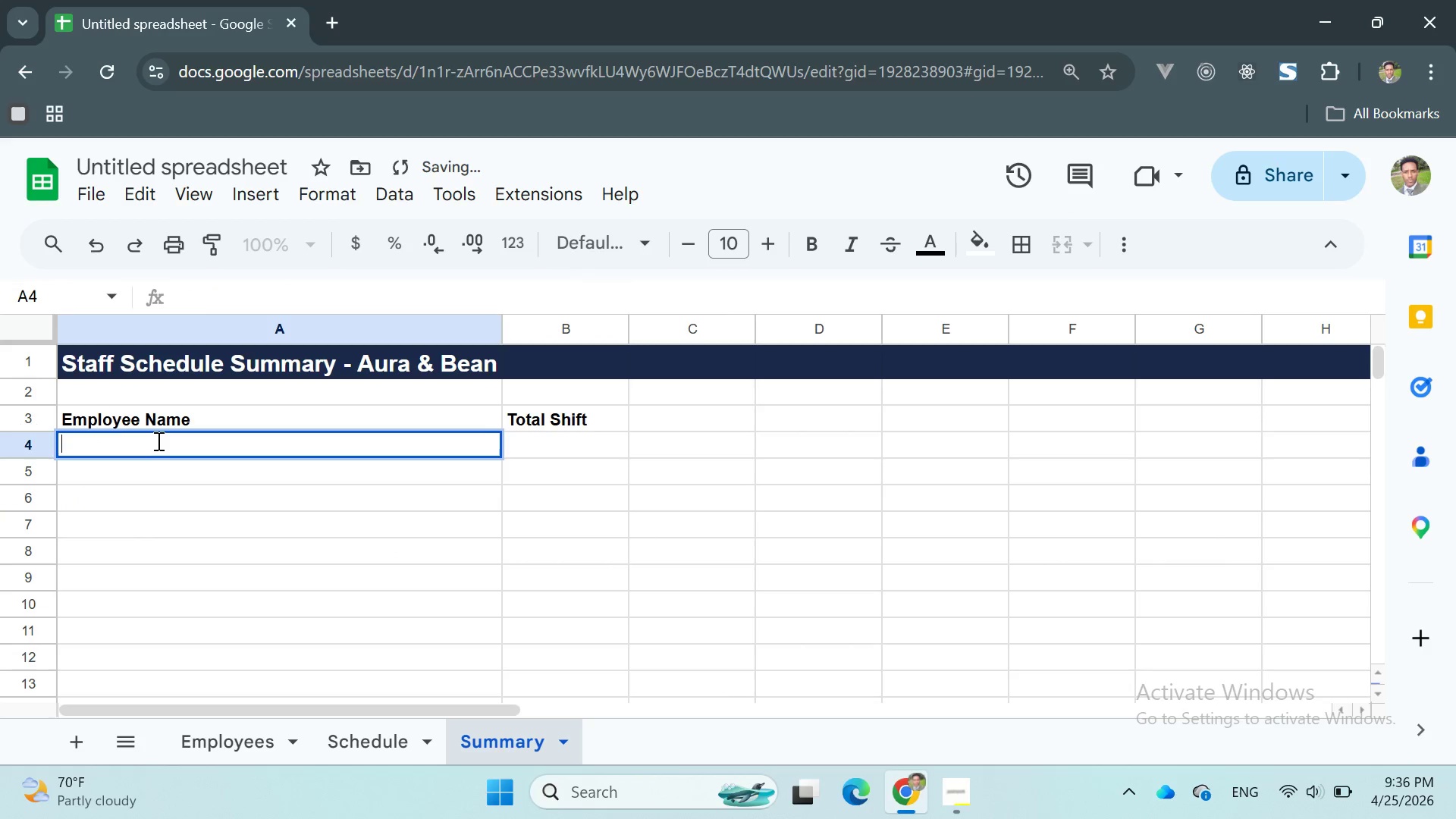 
triple_click([157, 441])
 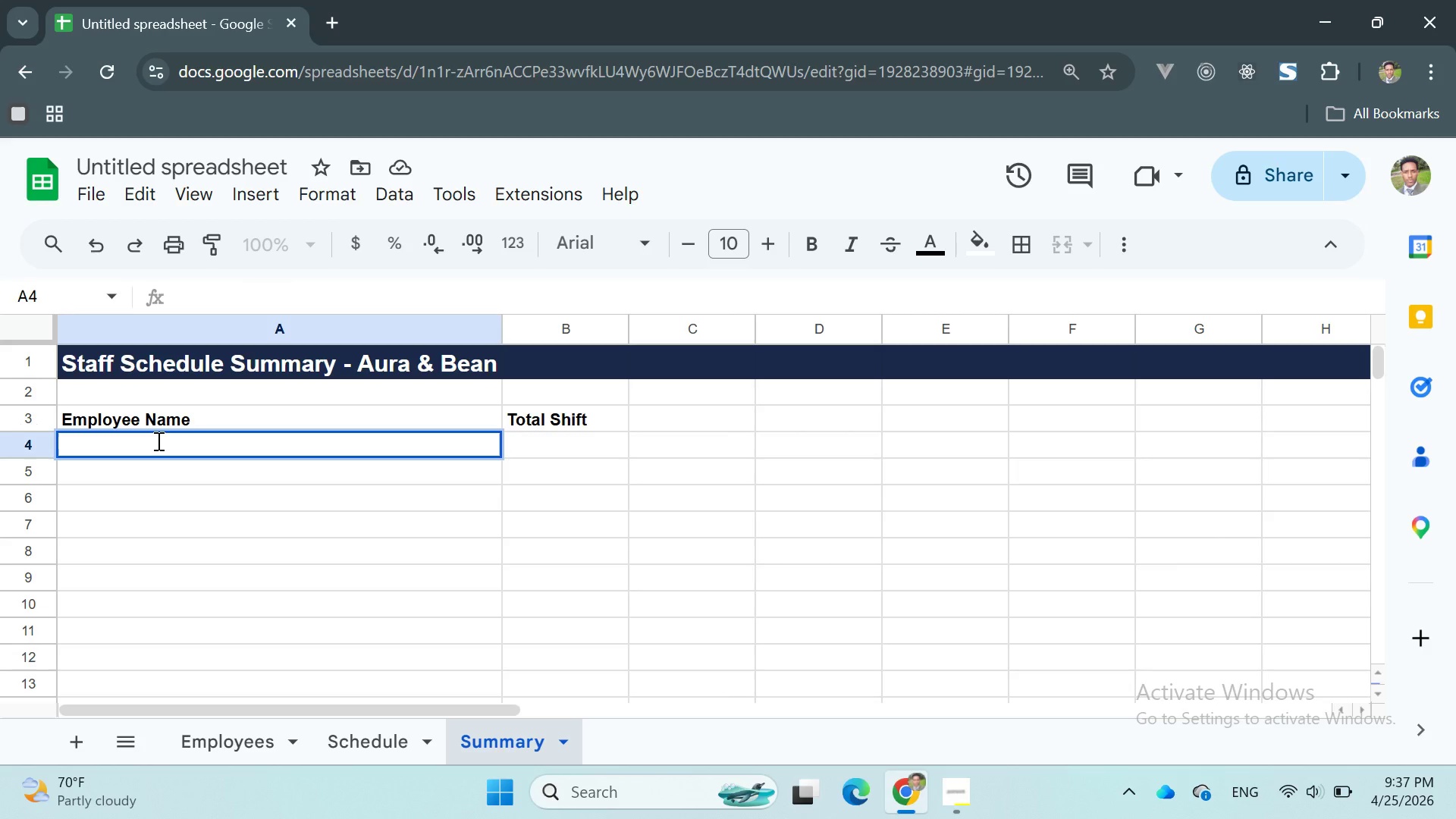 
wait(7.67)
 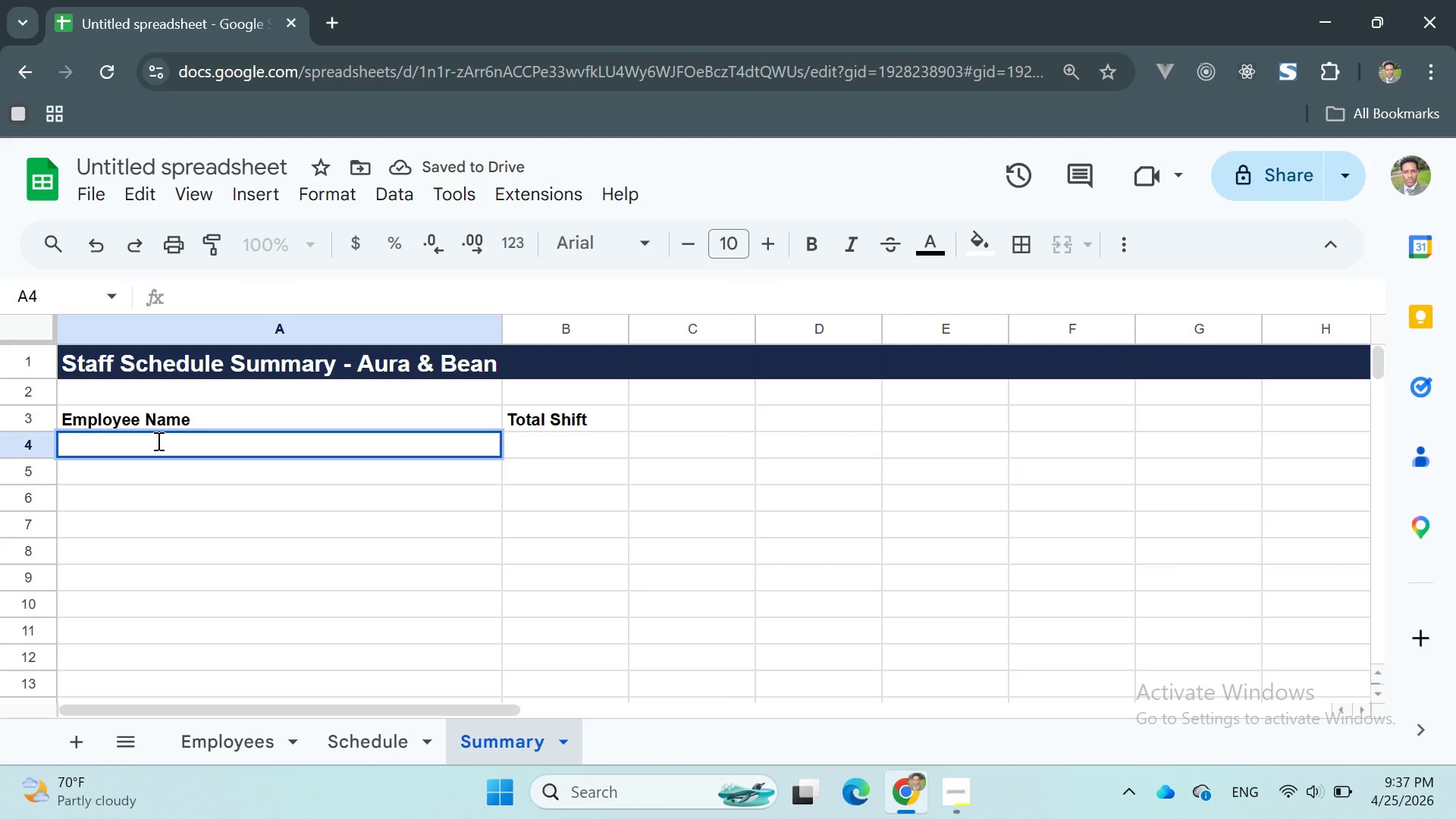 
type(=Employees)
 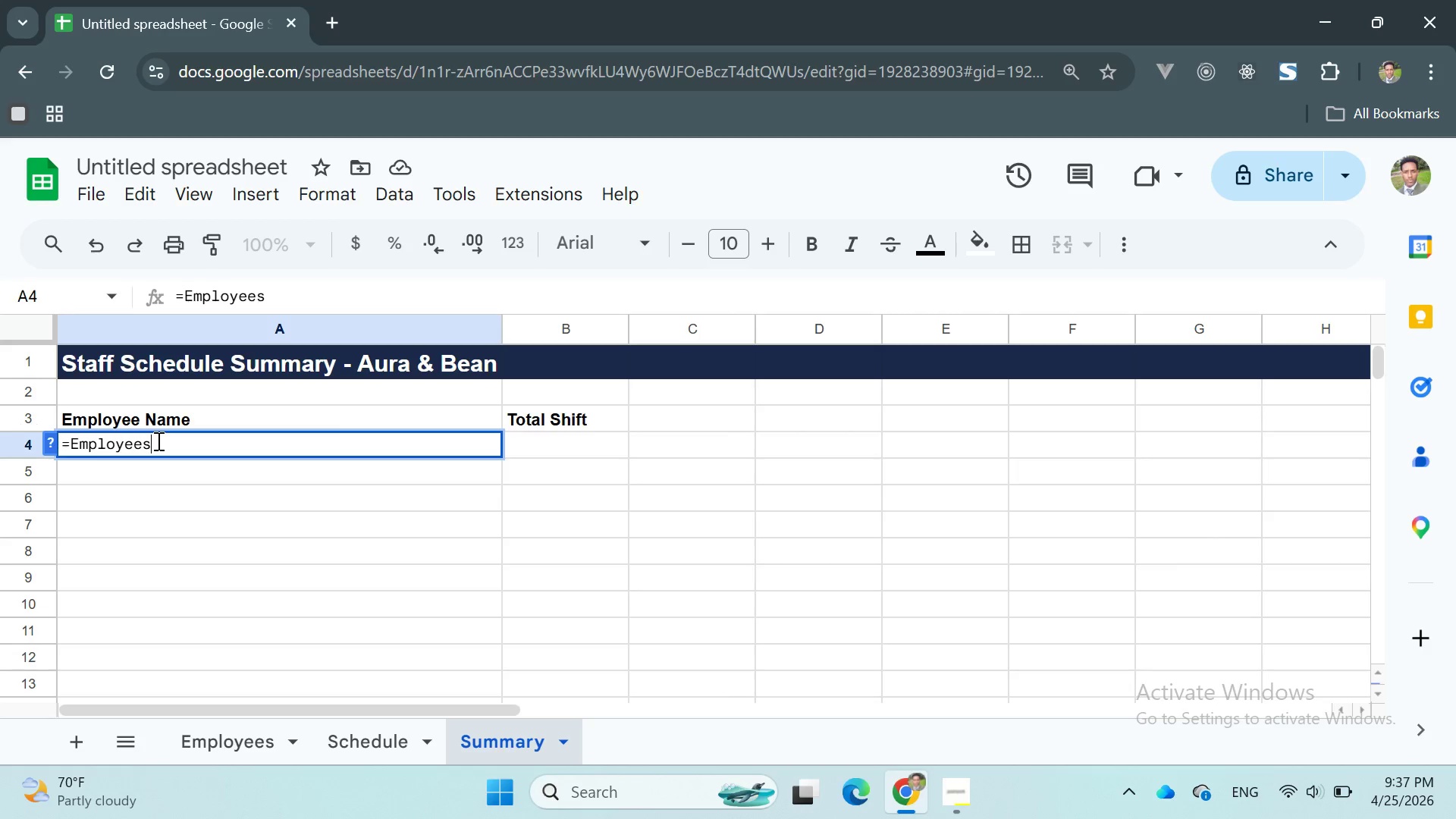 
wait(5.75)
 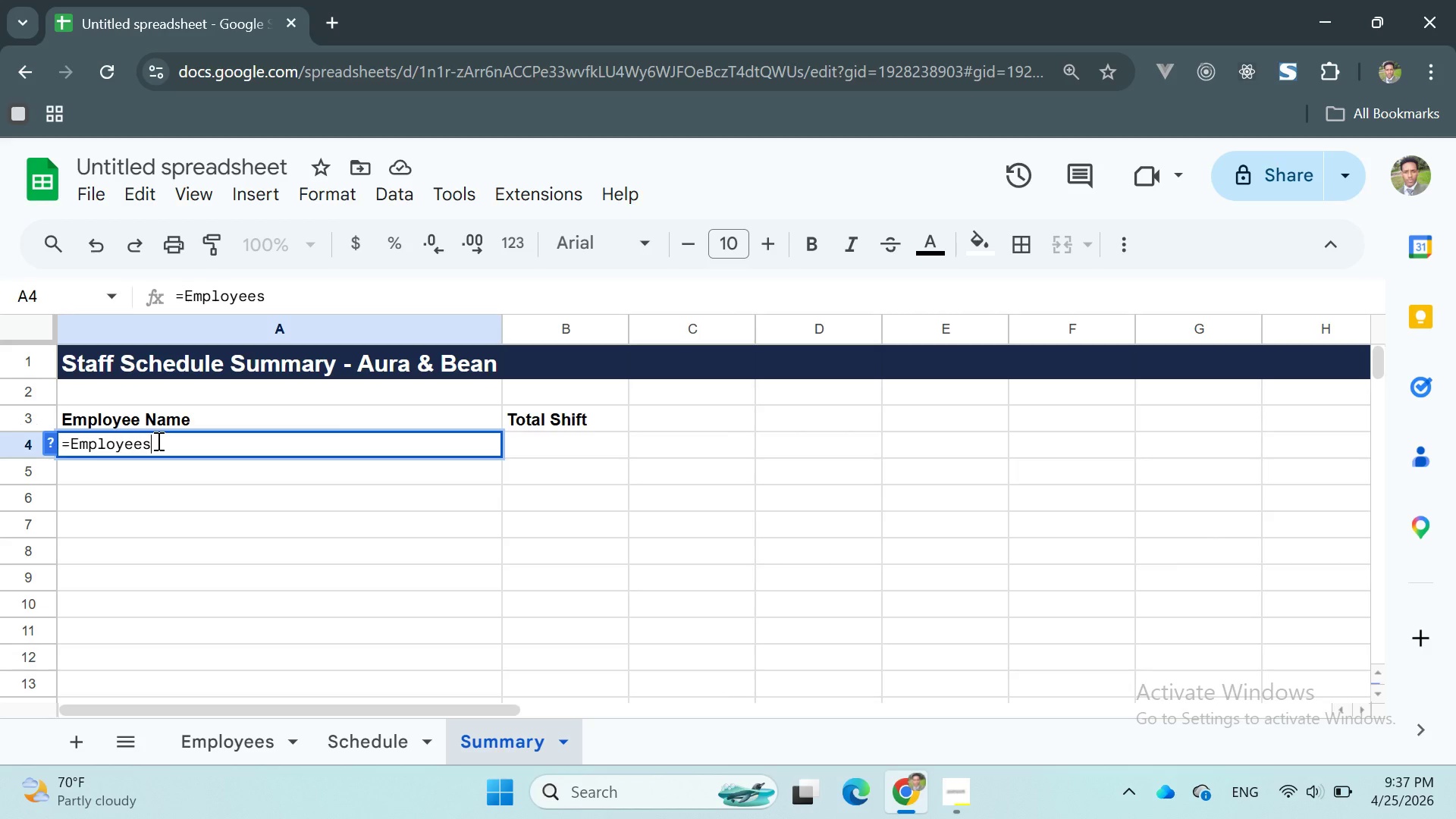 
type(!A2)
 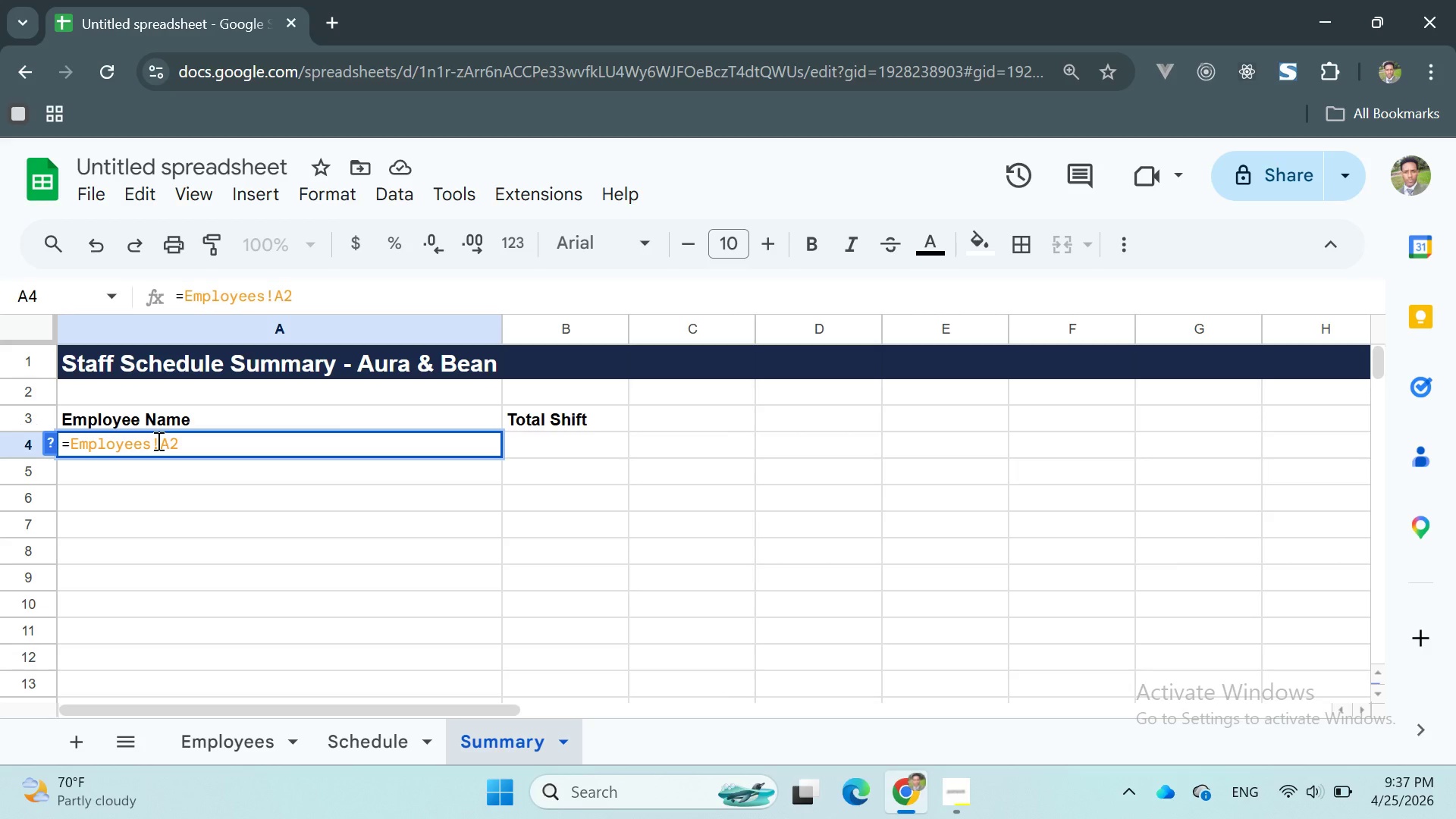 
key(Enter)
 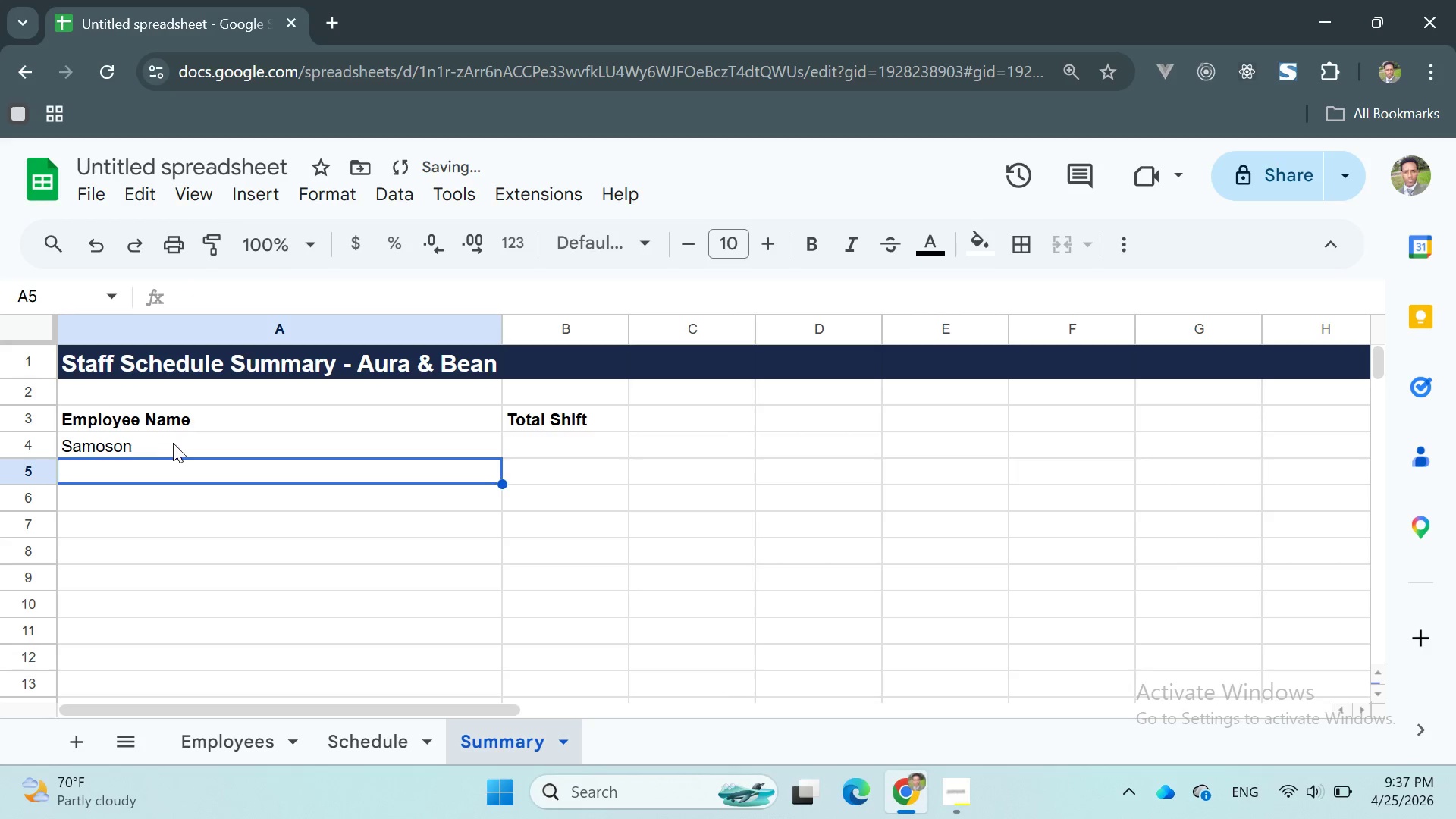 
left_click([181, 447])
 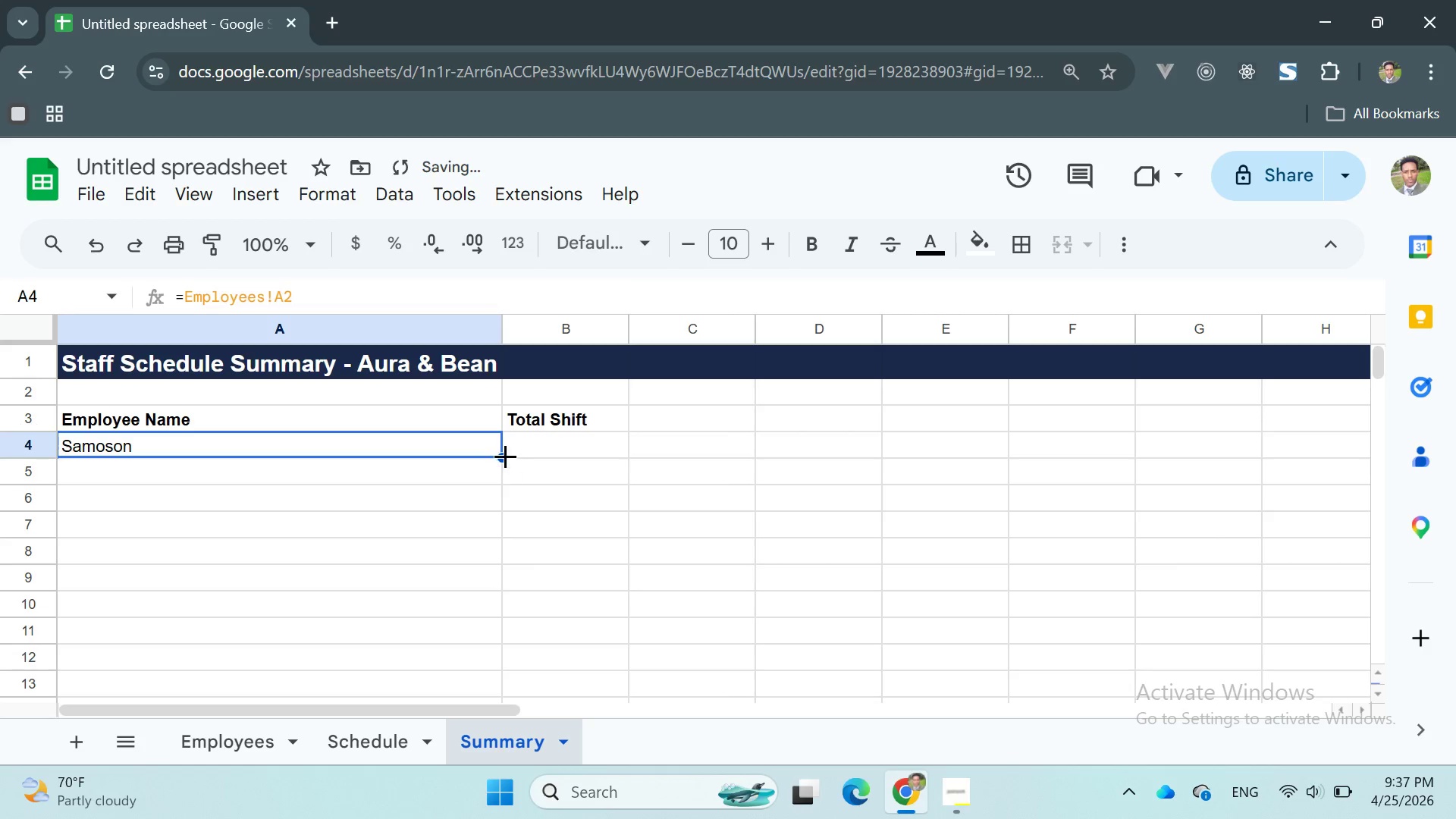 
left_click_drag(start_coordinate=[504, 456], to_coordinate=[447, 560])
 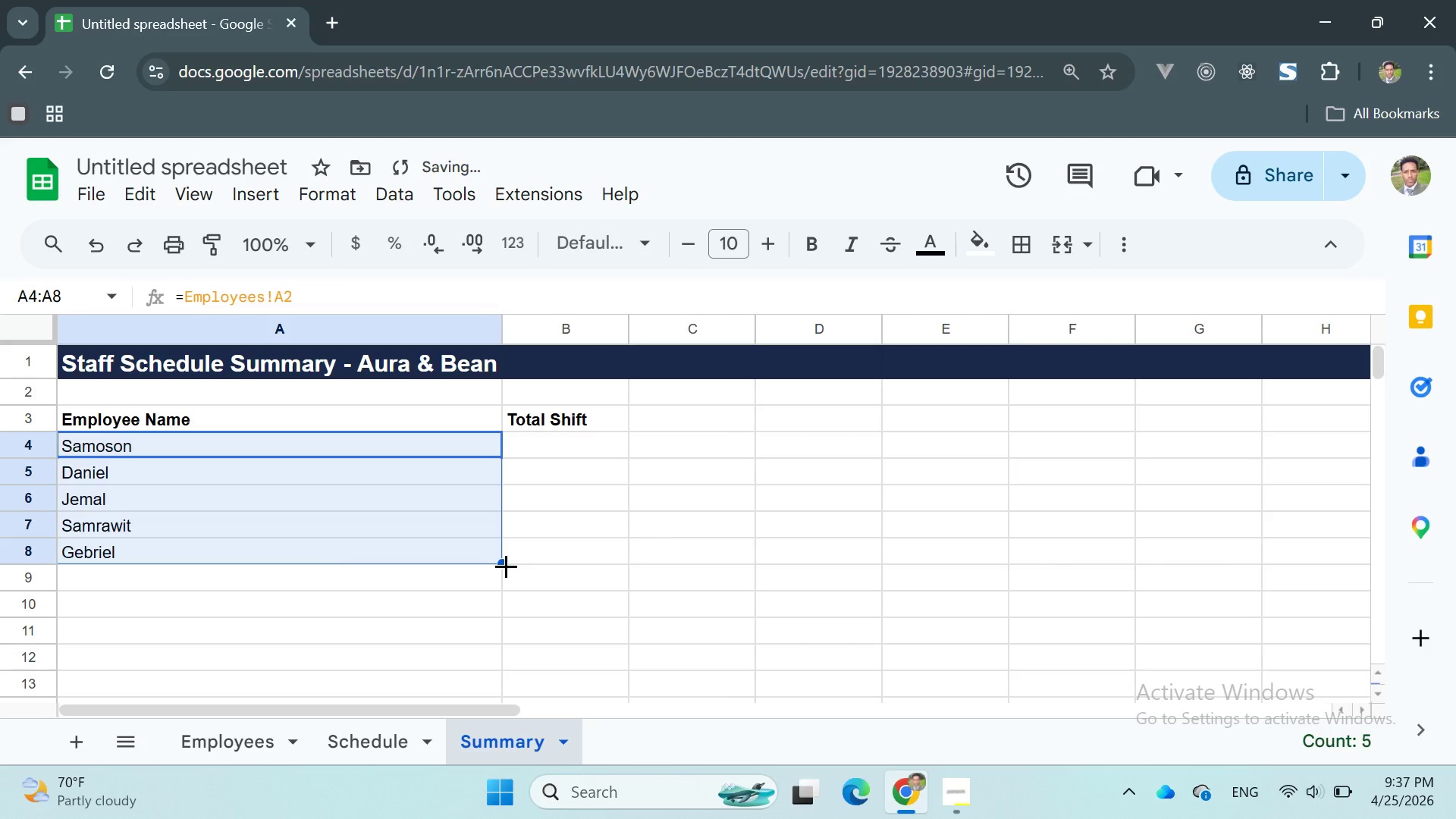 
left_click_drag(start_coordinate=[506, 566], to_coordinate=[497, 605])
 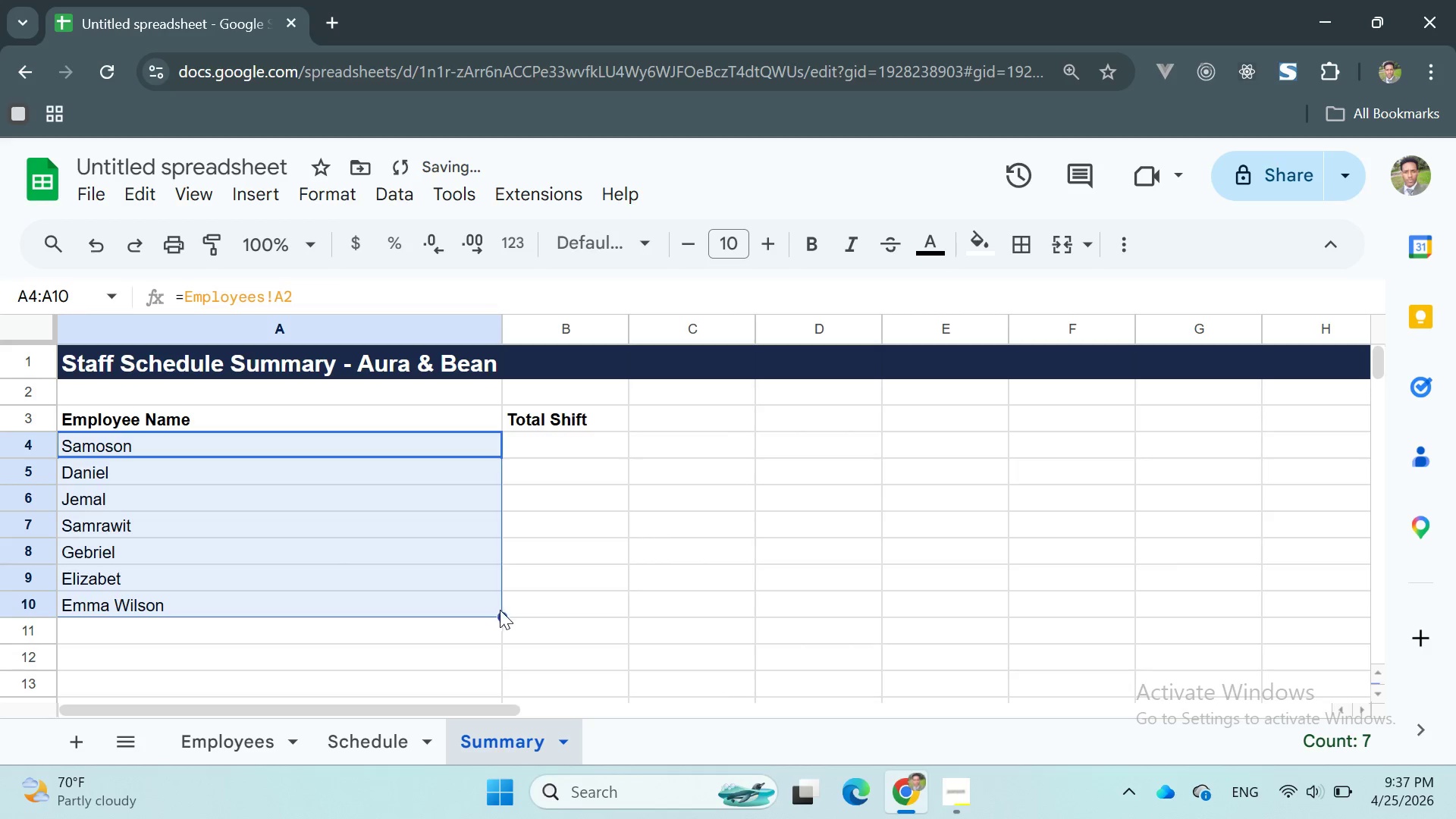 
left_click([500, 614])
 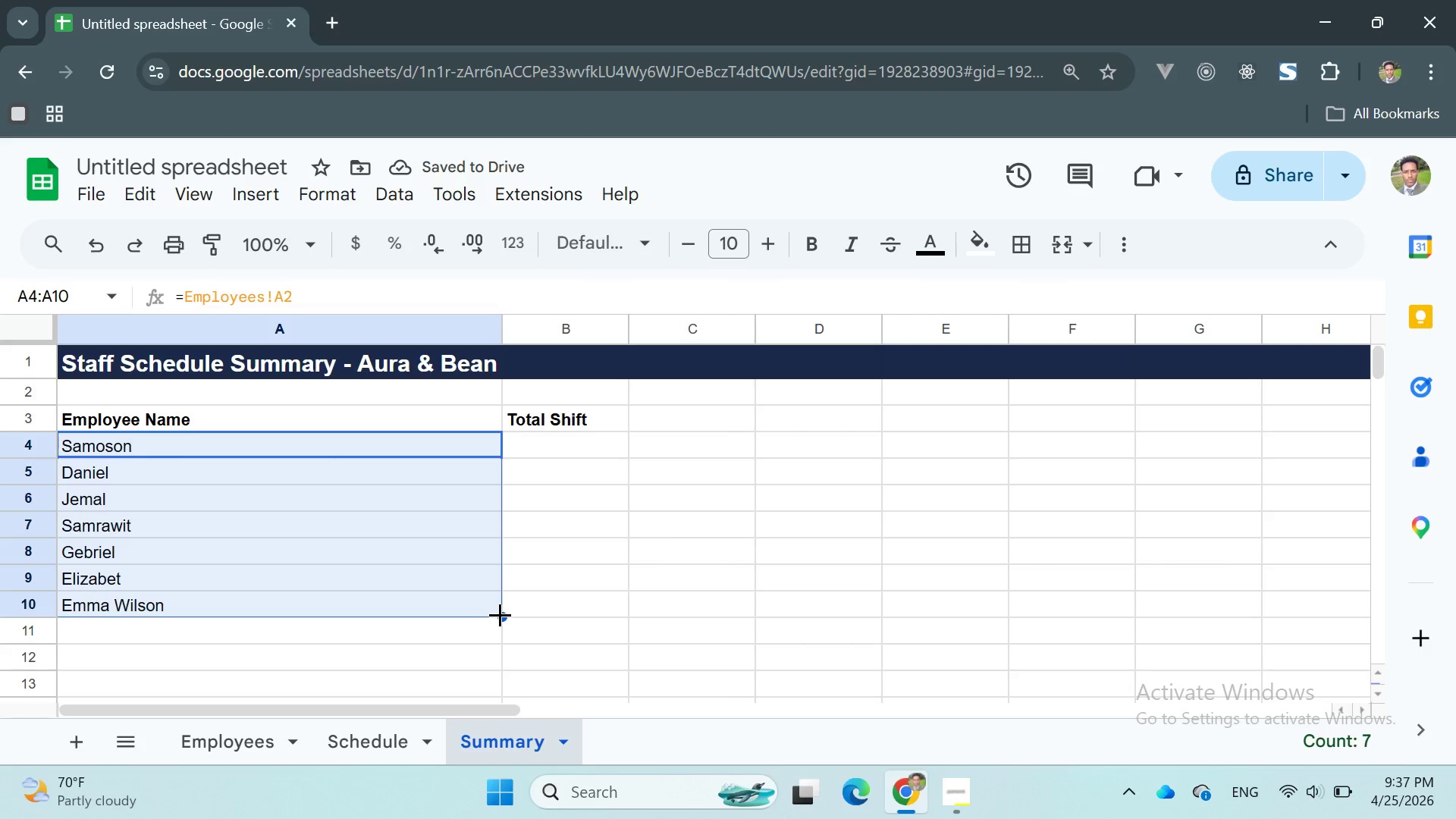 
left_click([500, 614])
 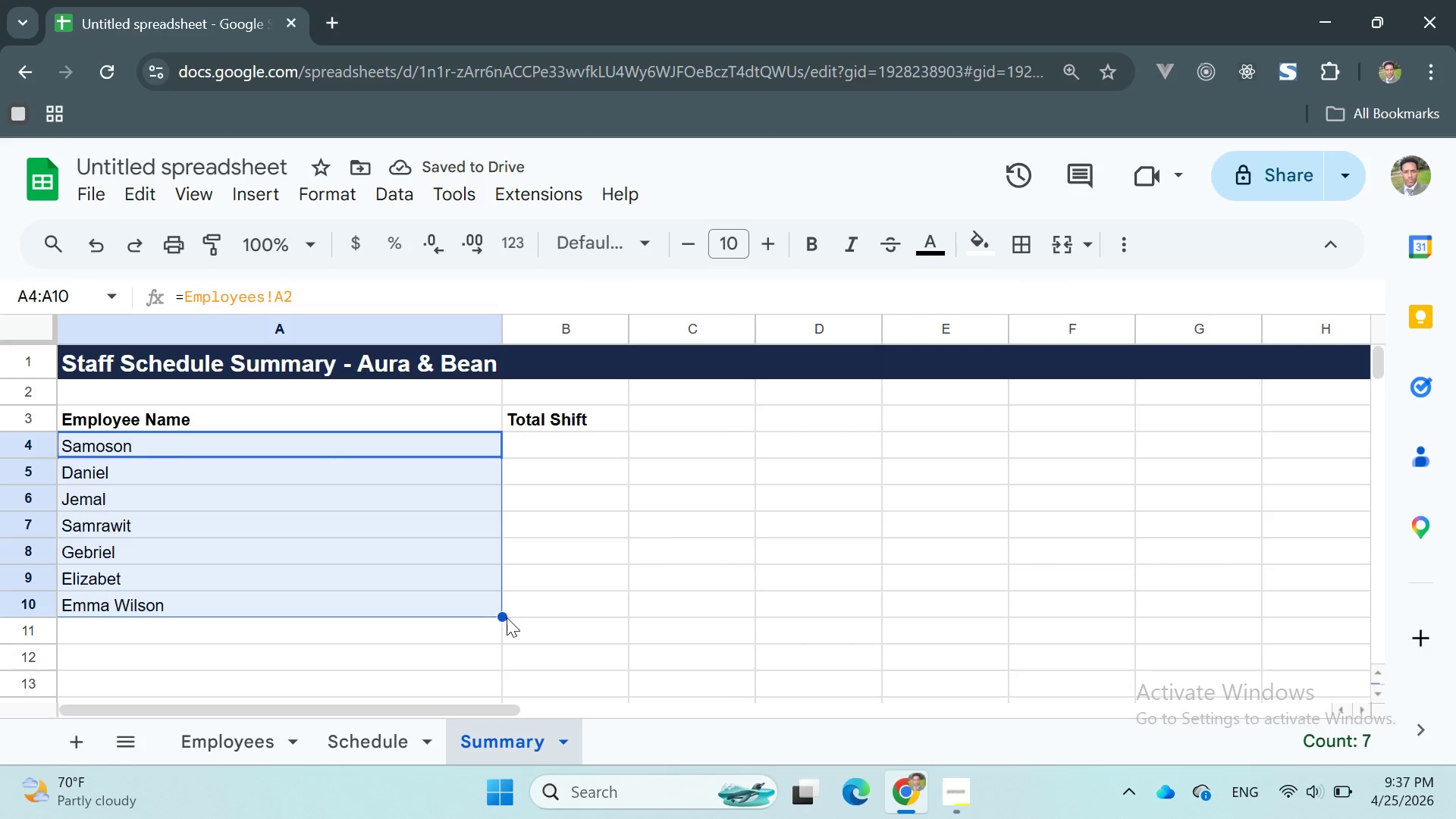 
left_click_drag(start_coordinate=[504, 615], to_coordinate=[500, 625])
 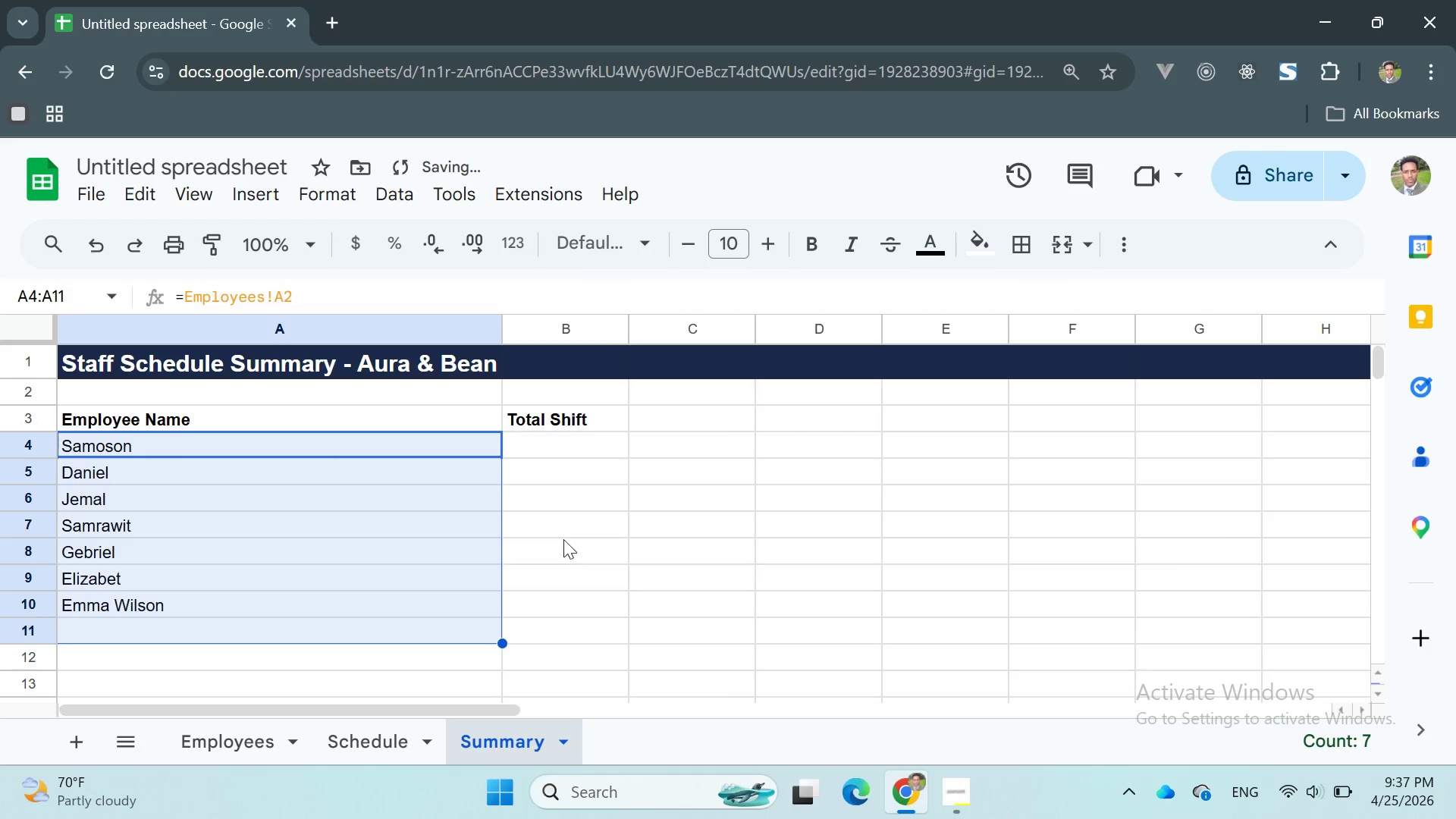 
left_click([572, 532])
 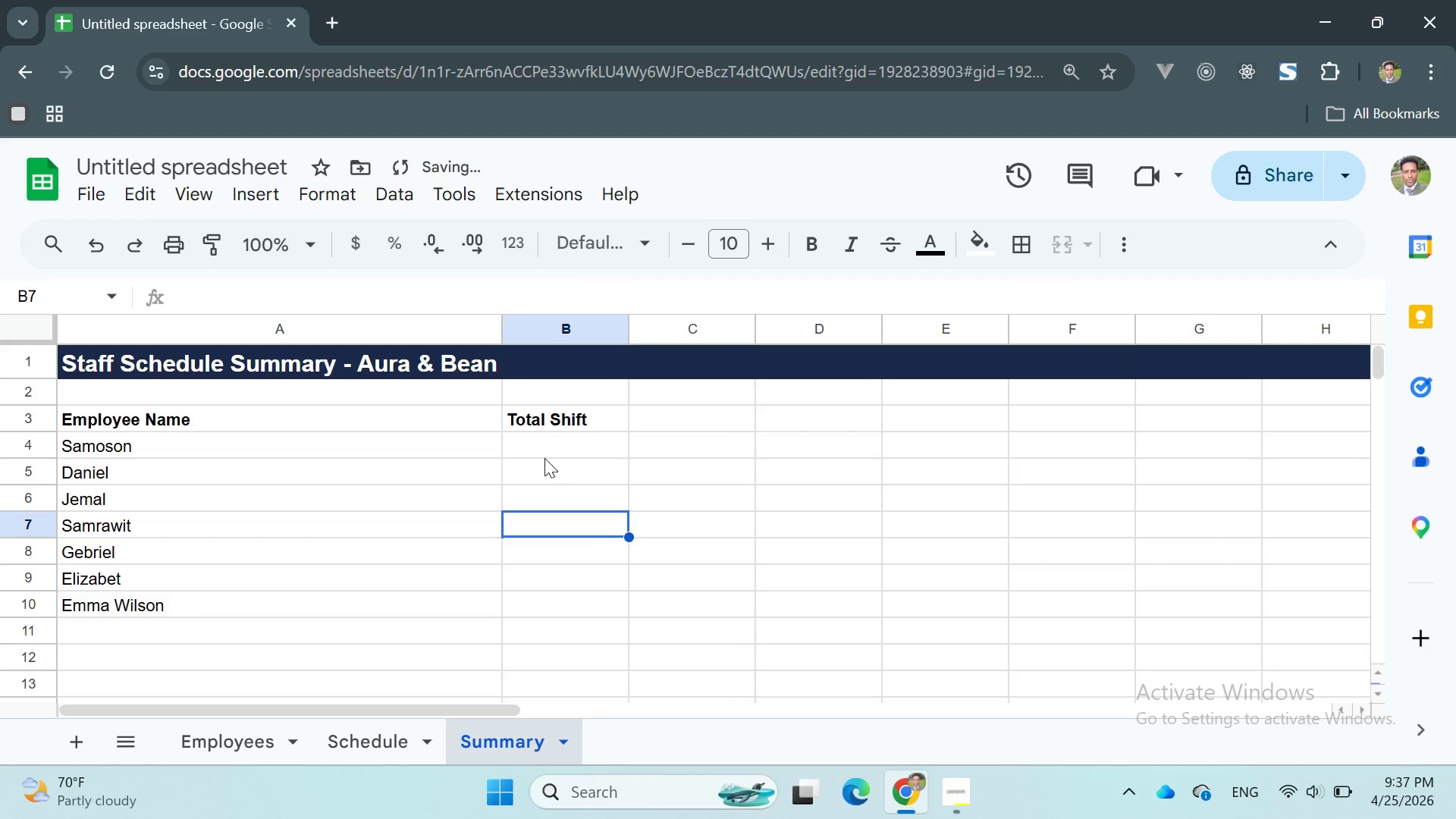 
left_click([546, 457])
 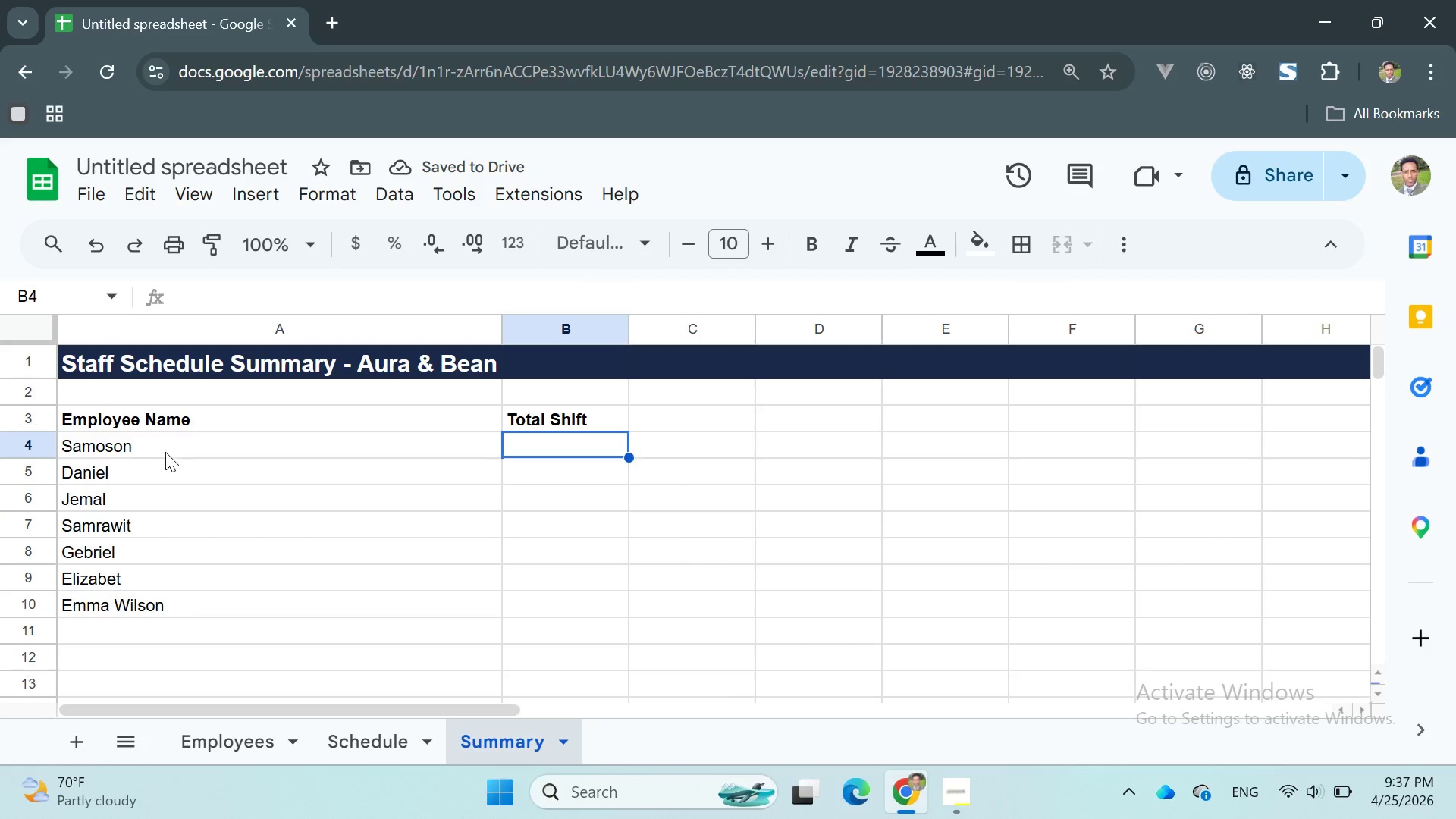 
left_click([139, 461])
 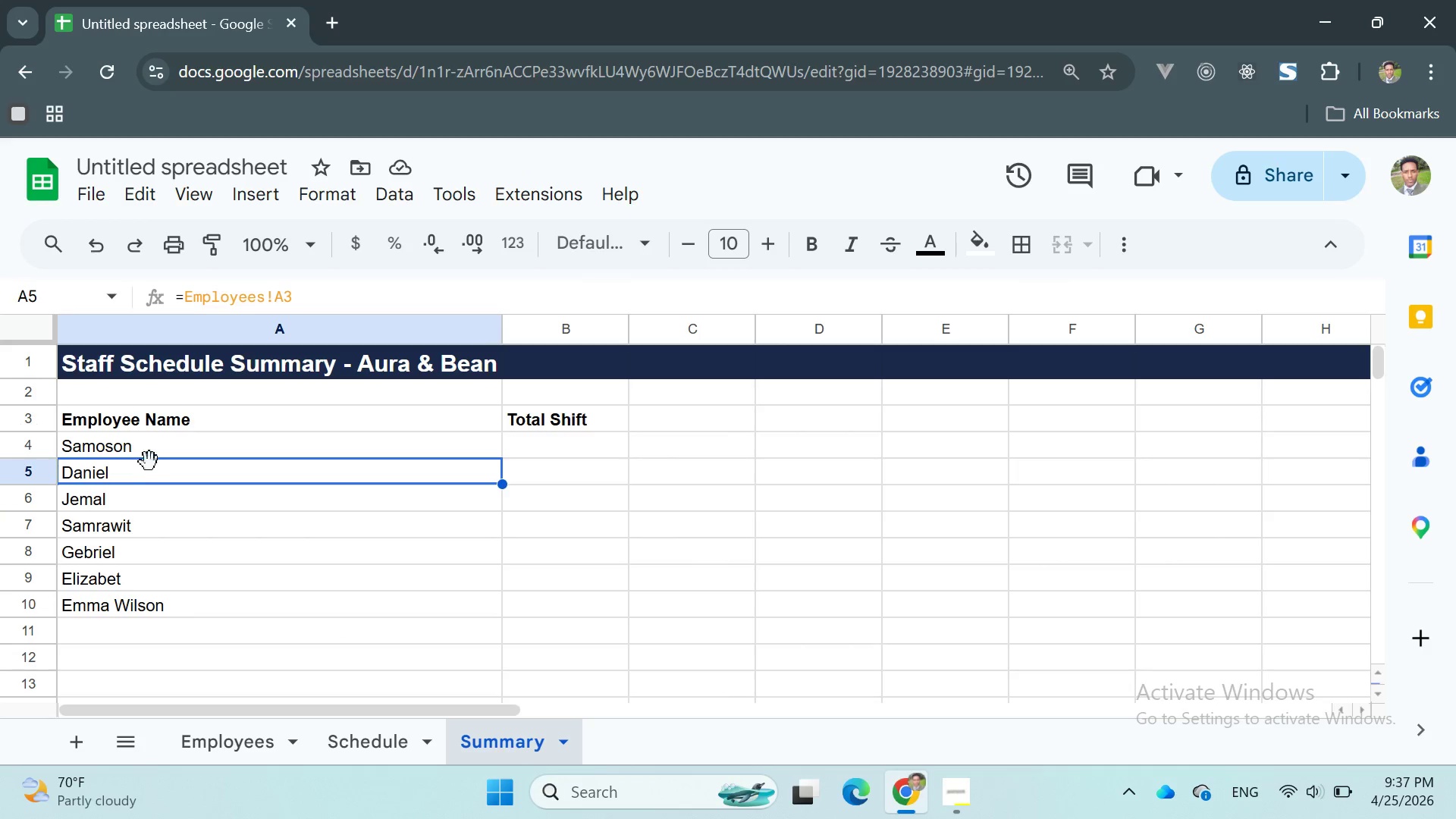 
left_click([150, 455])
 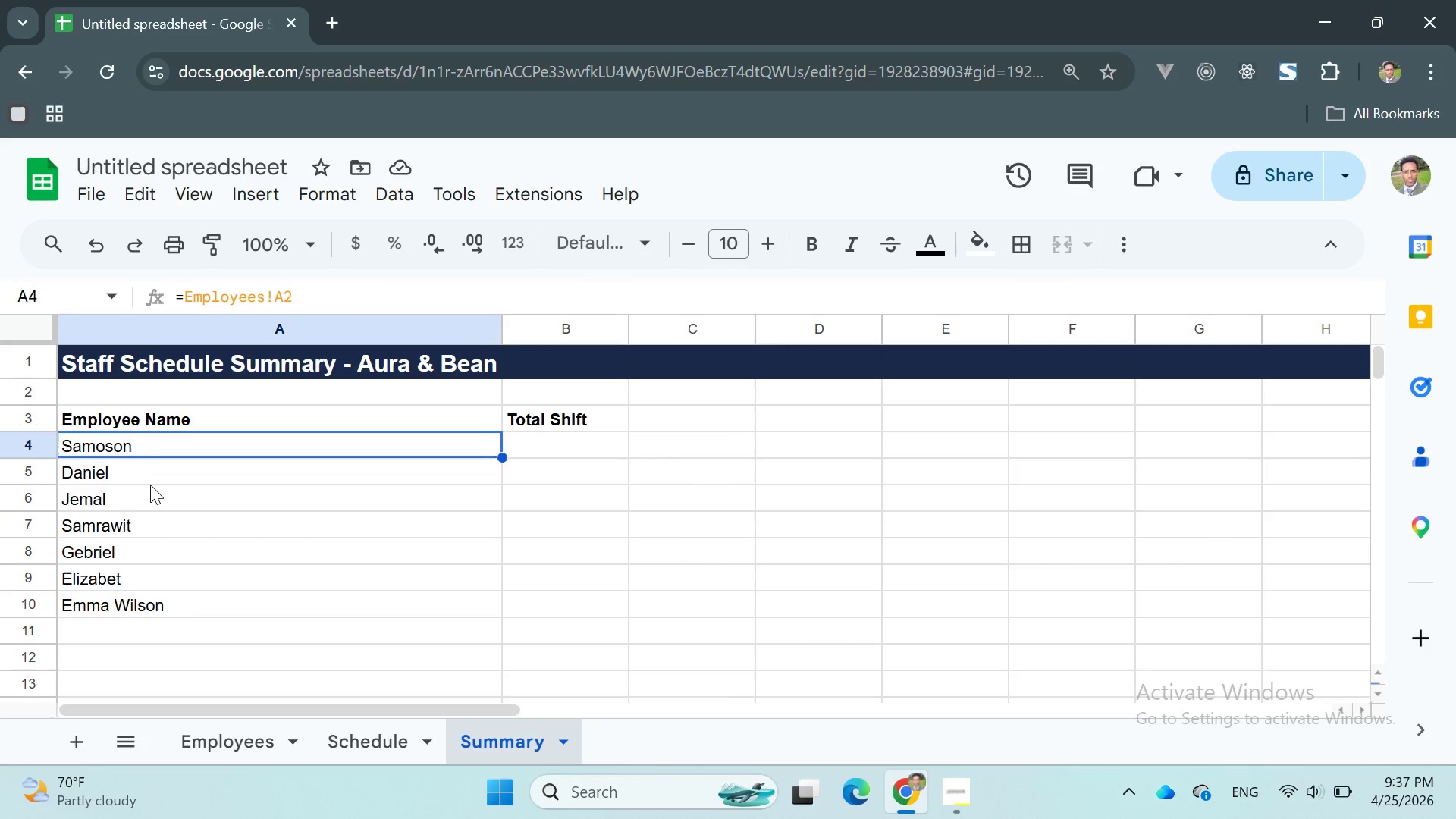 
double_click([150, 485])
 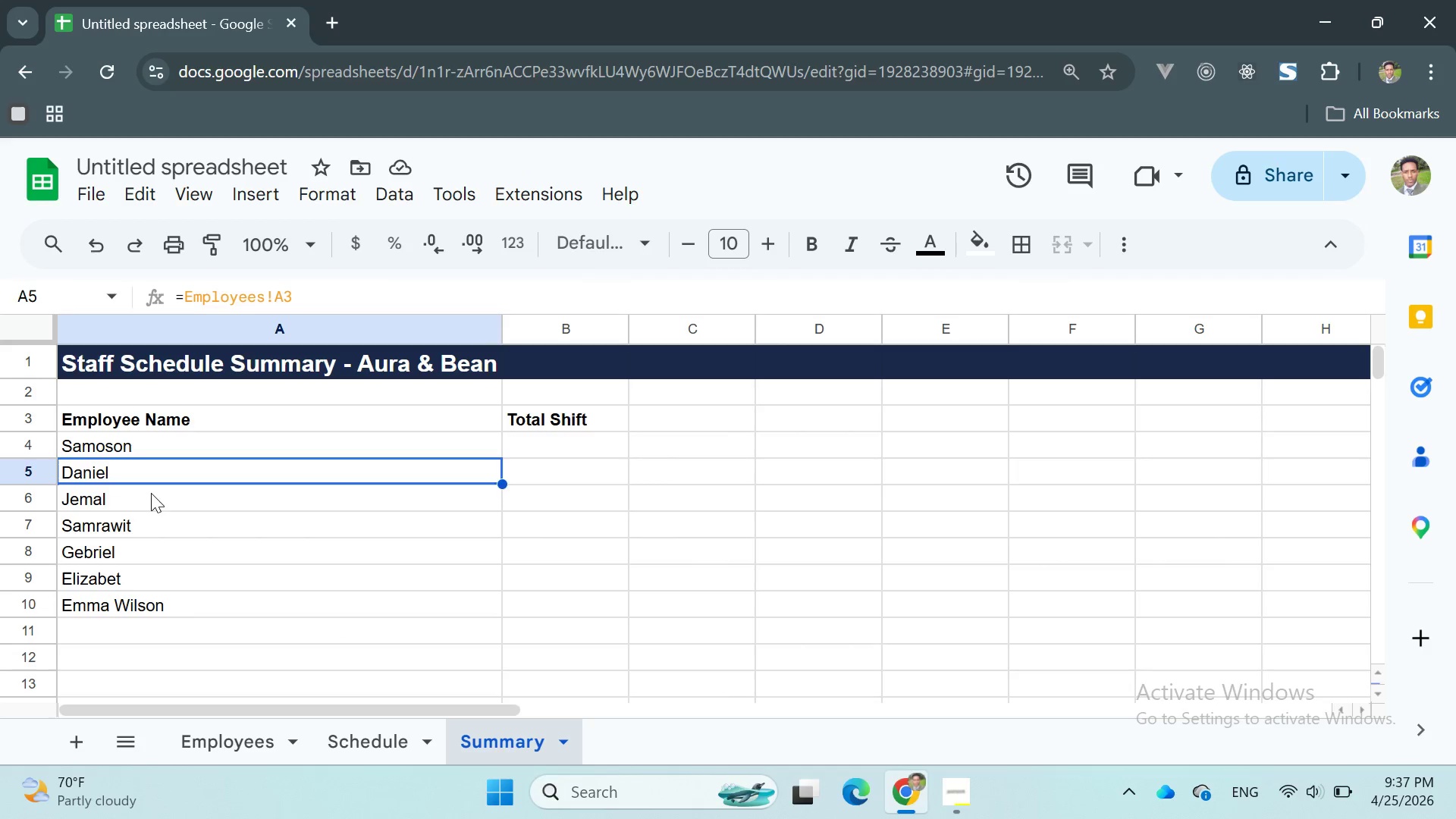 
left_click([152, 495])
 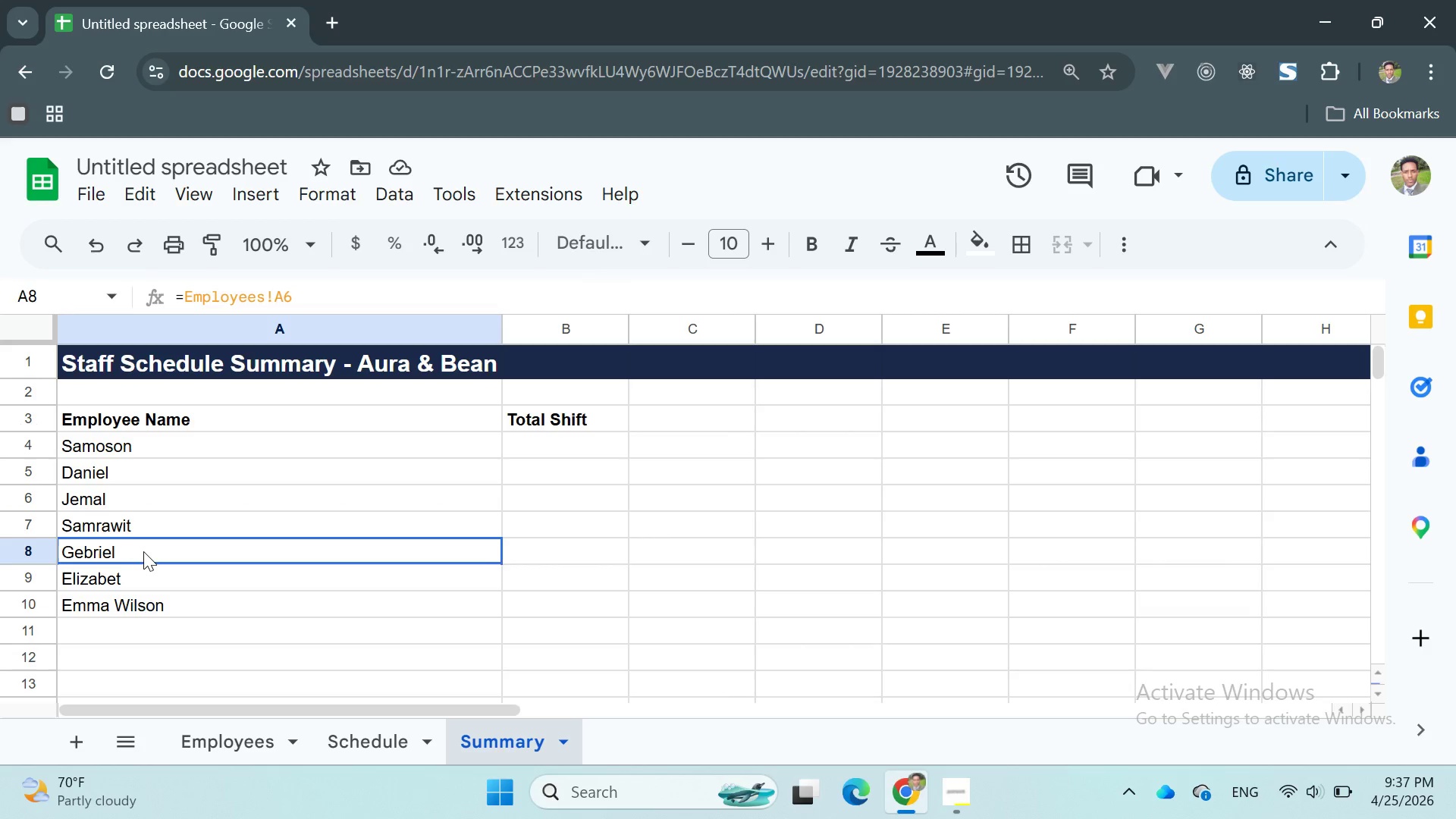 
double_click([142, 580])
 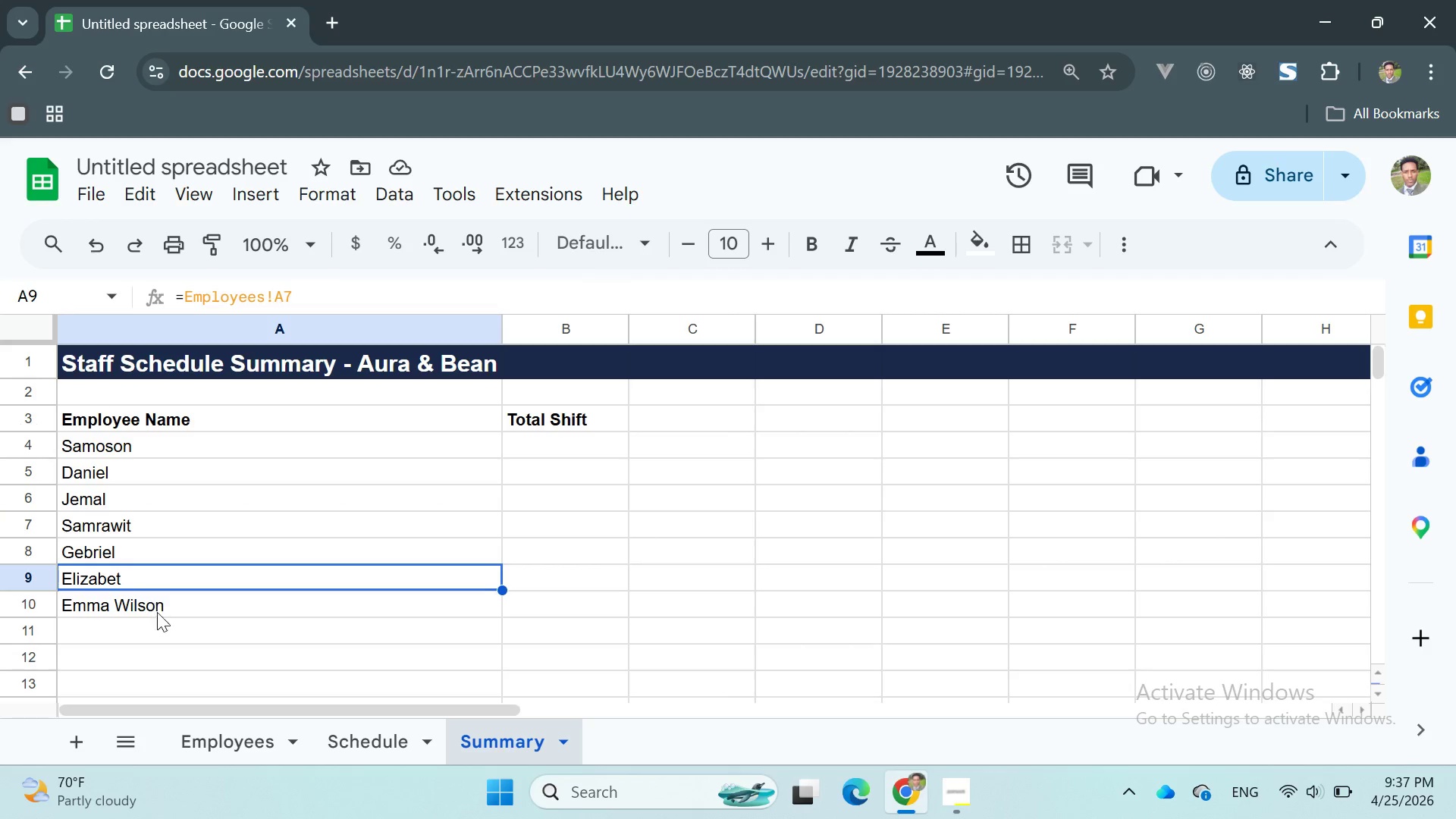 
triple_click([159, 617])
 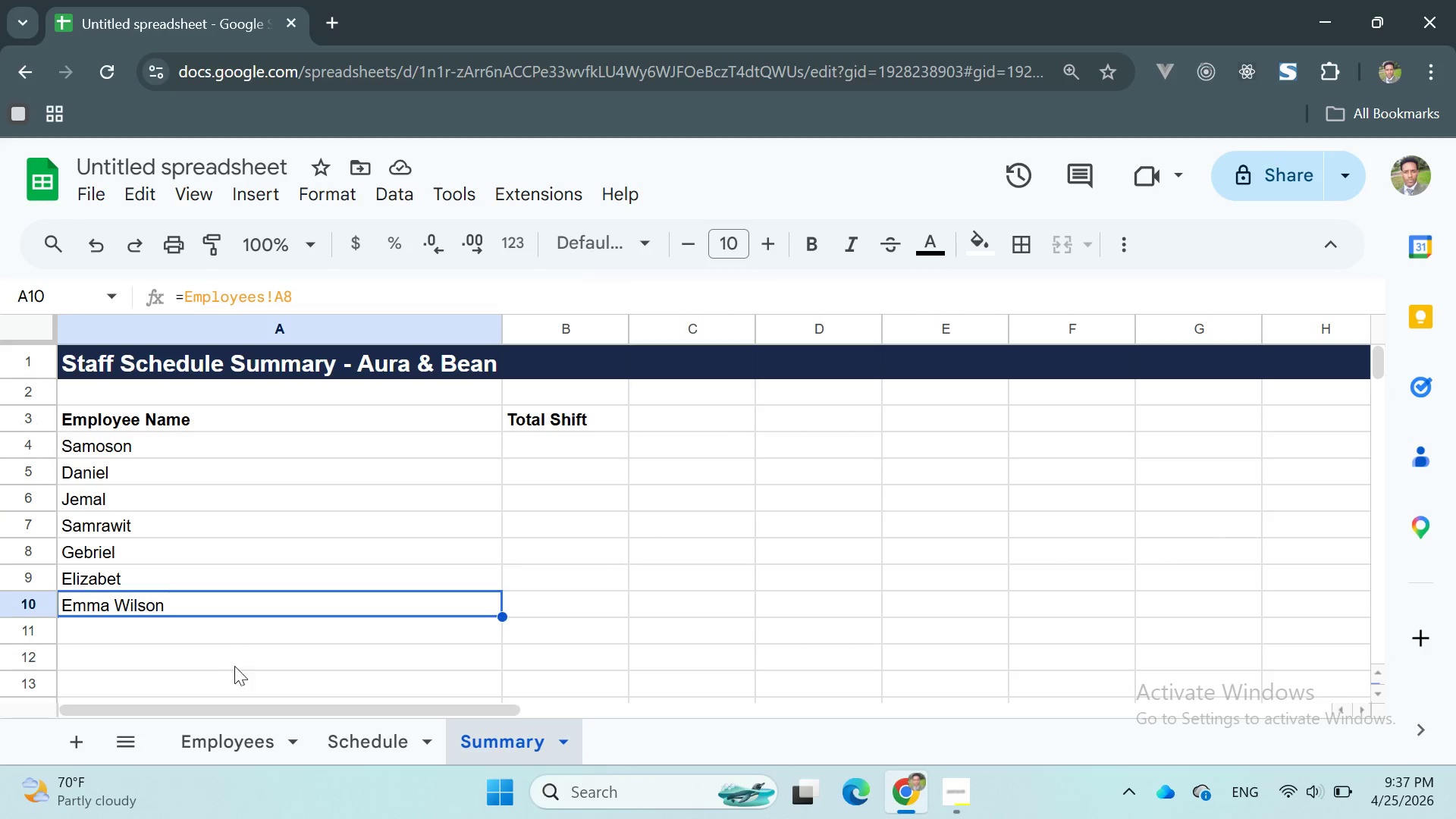 
left_click_drag(start_coordinate=[216, 745], to_coordinate=[216, 742])
 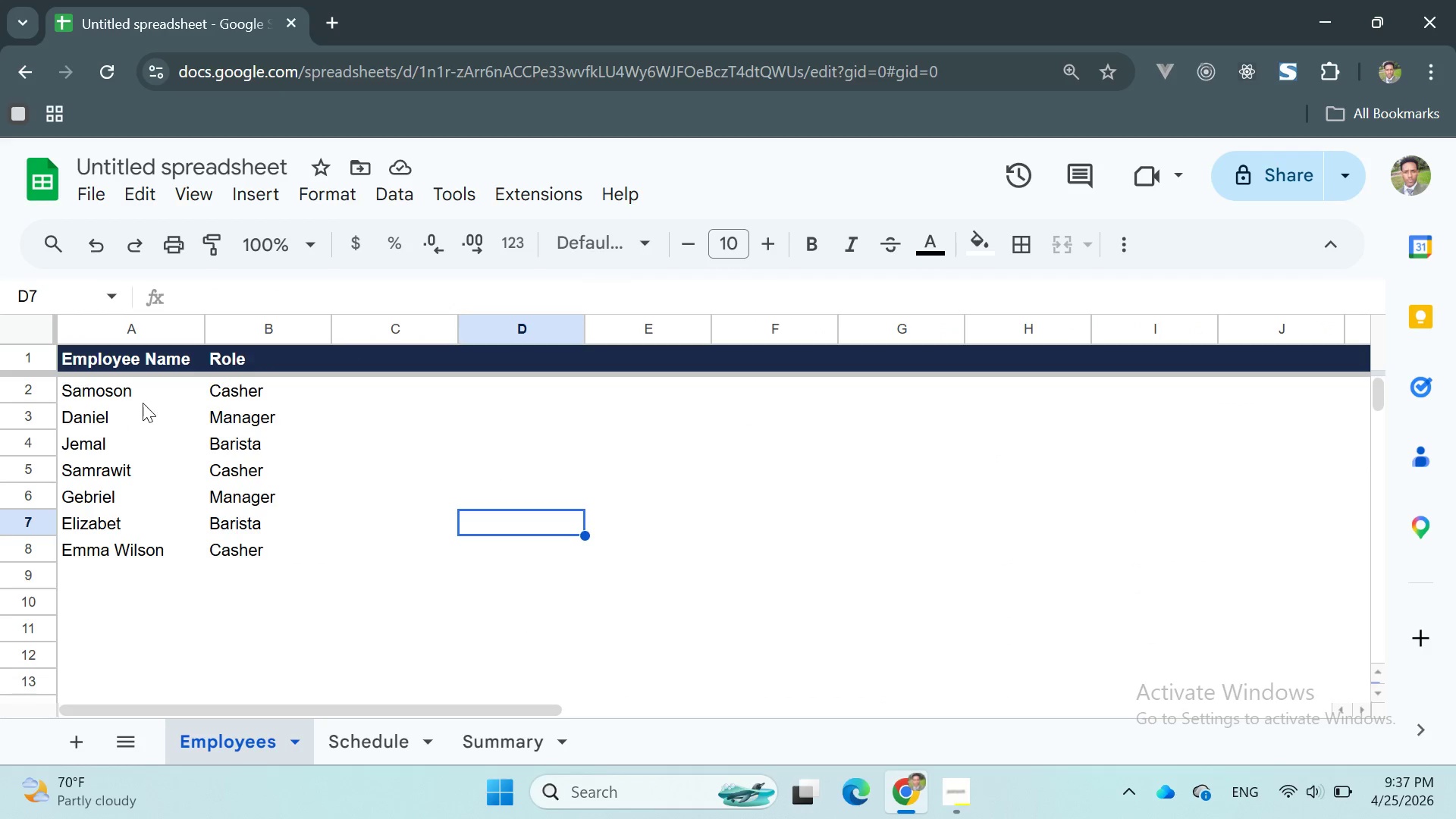 
left_click([137, 390])
 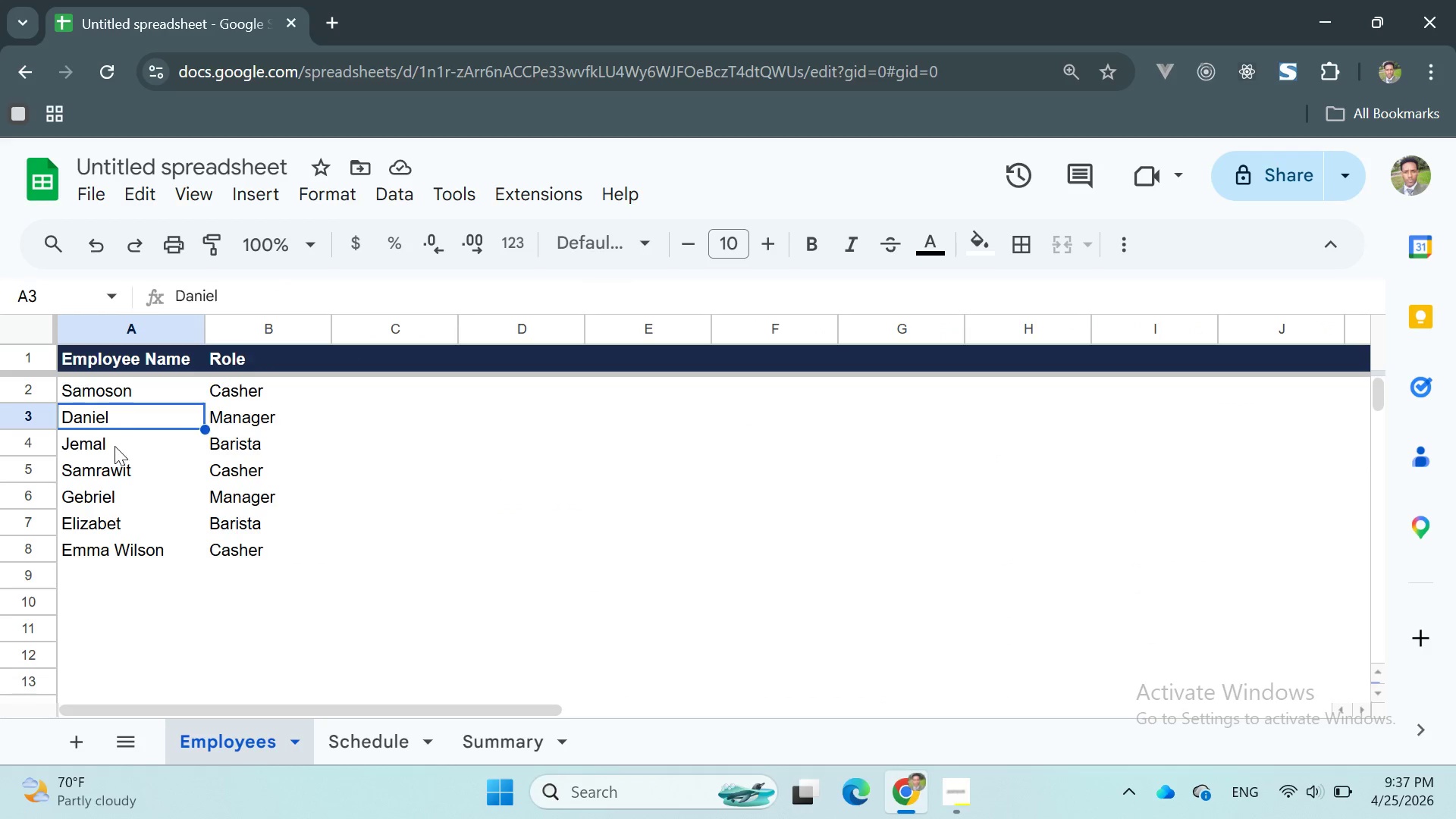 
double_click([114, 447])
 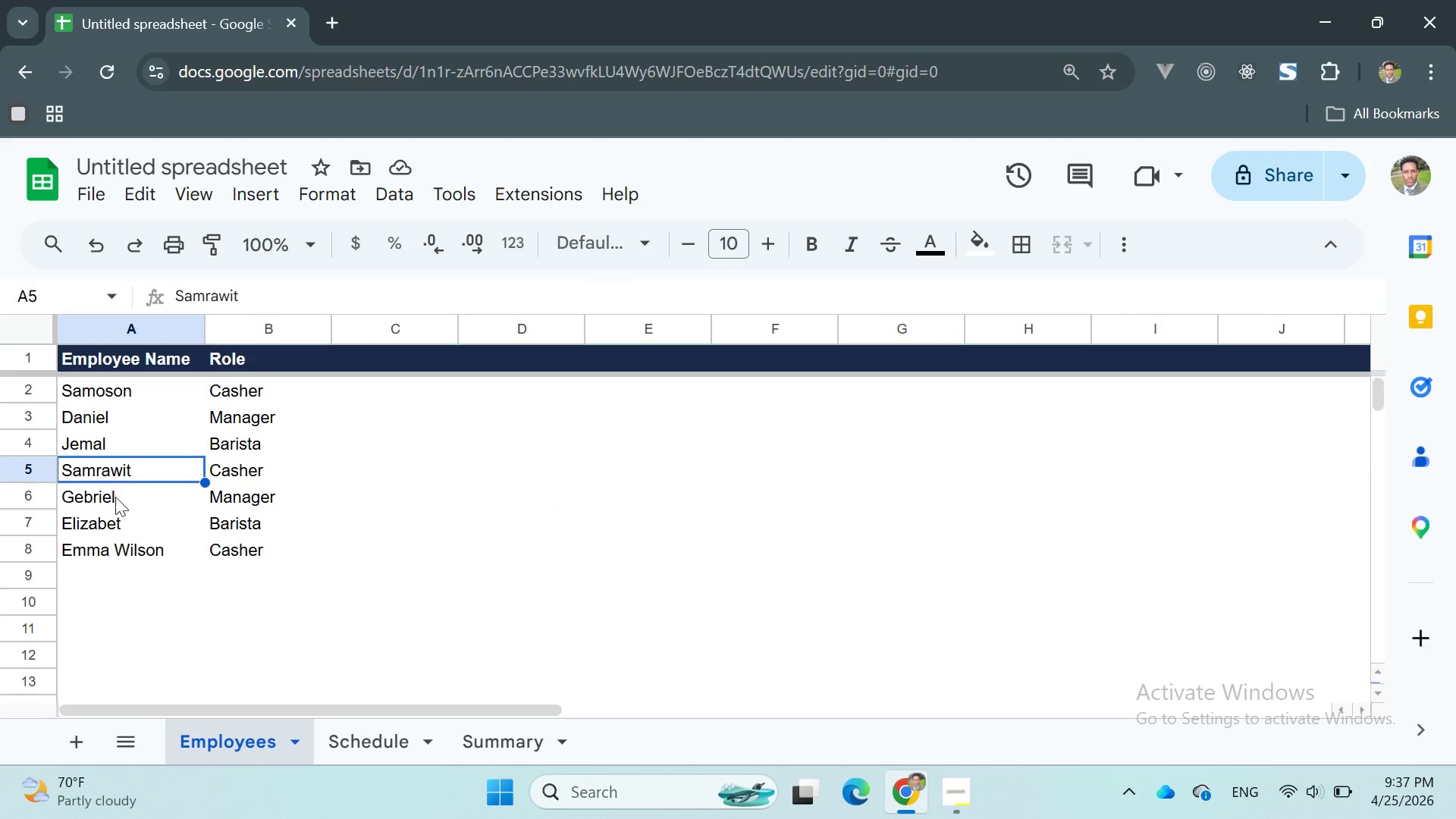 
double_click([115, 499])
 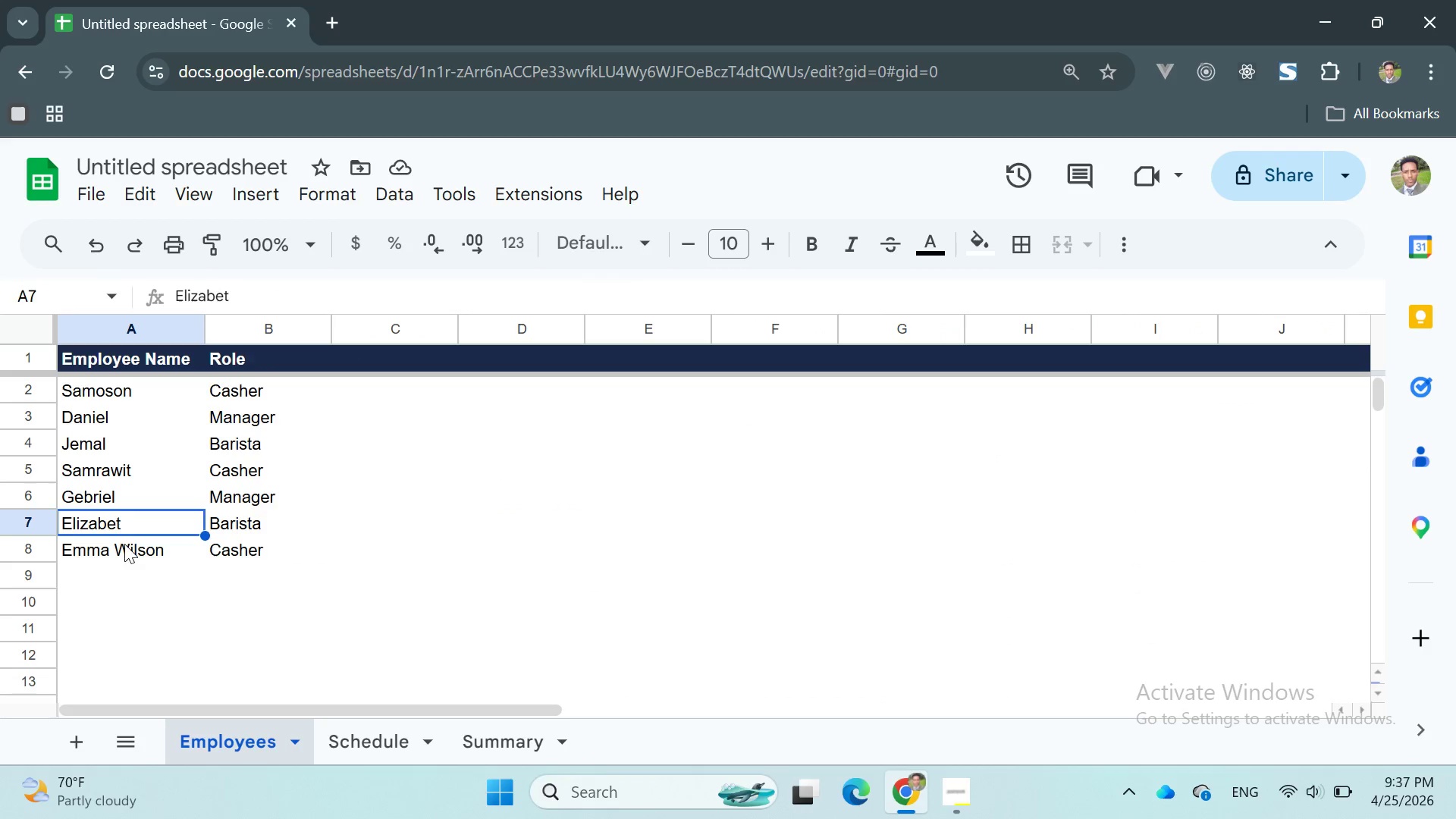 
triple_click([126, 550])
 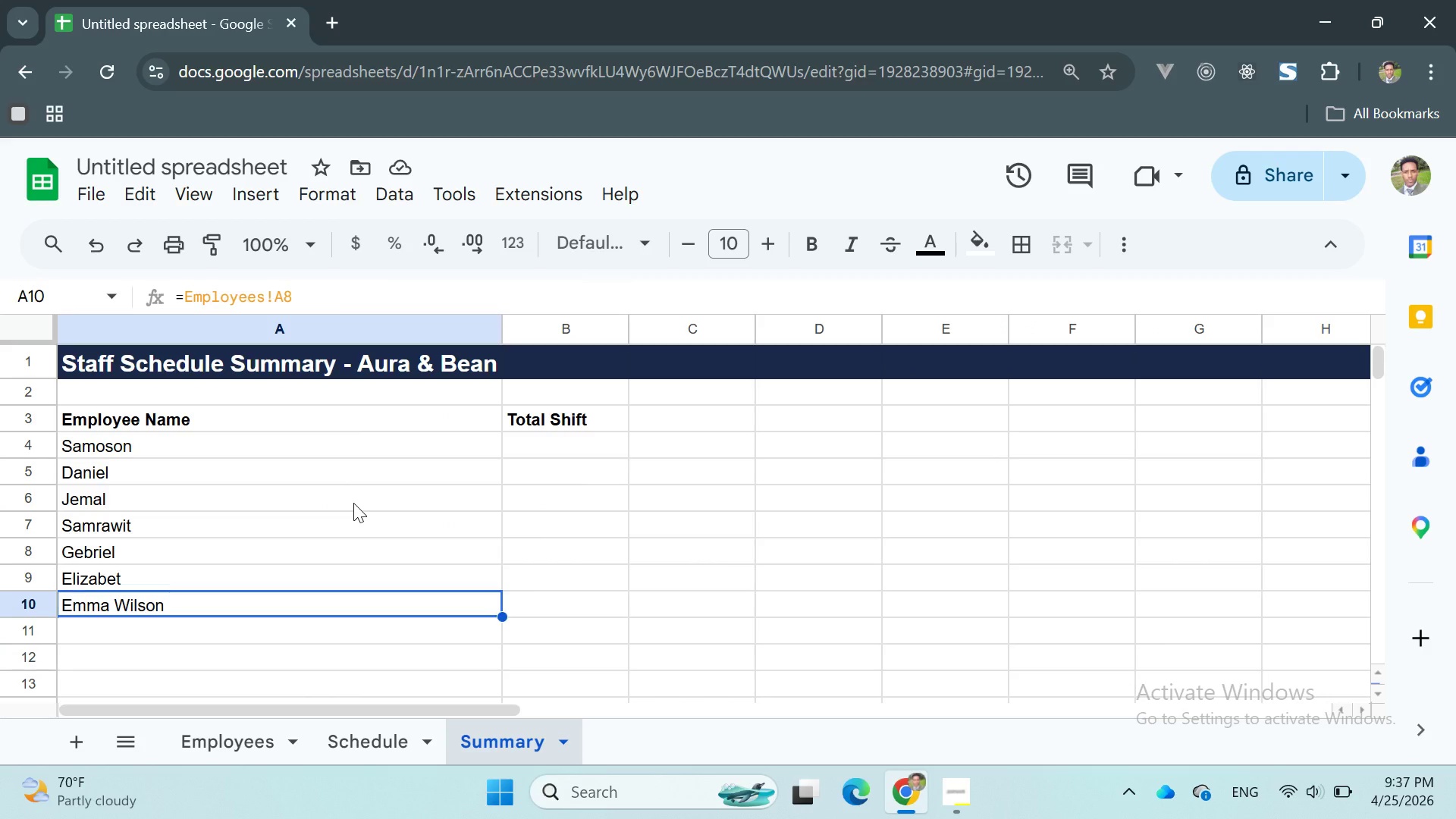 
double_click([560, 453])
 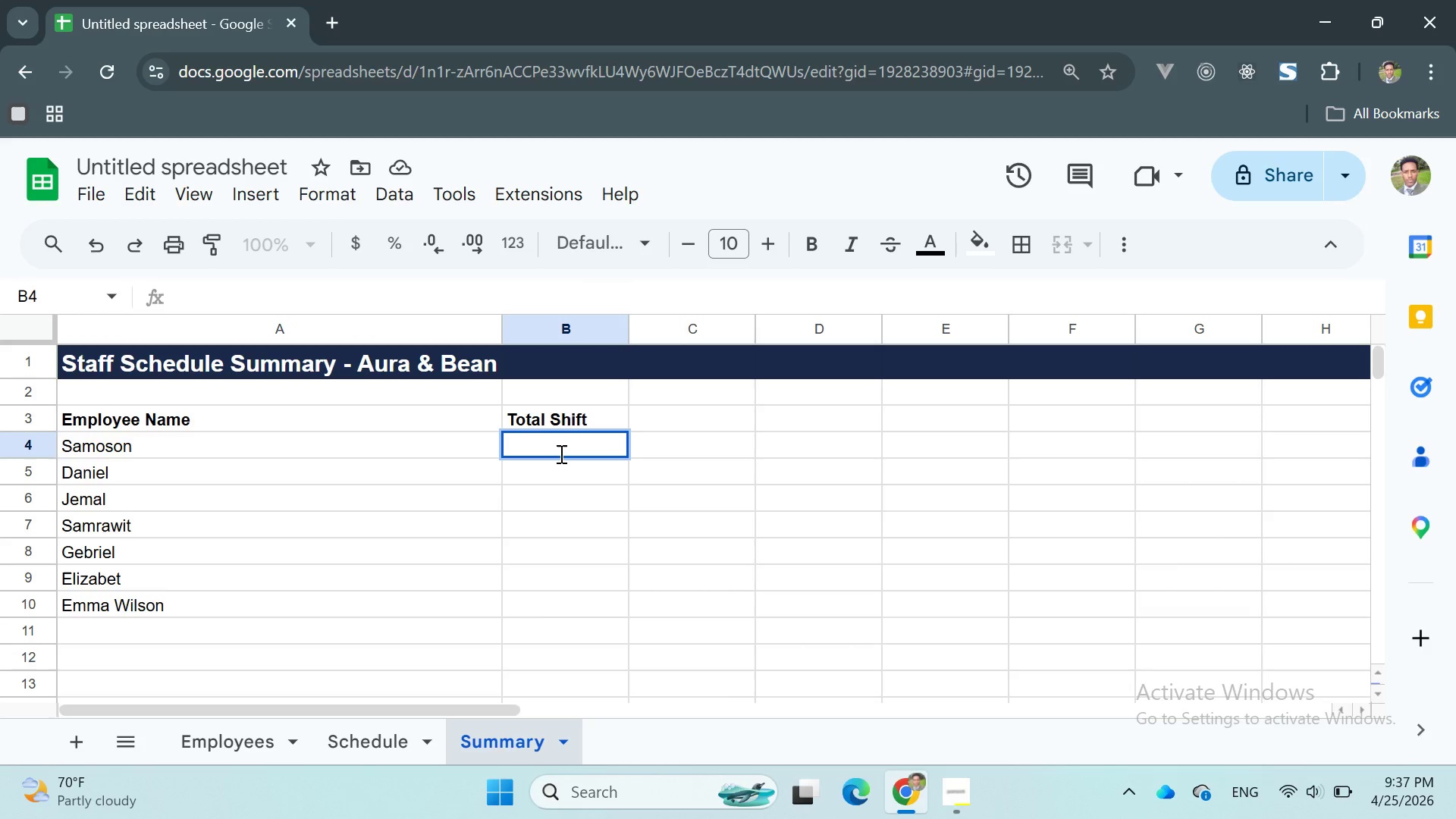 
type(=Employee)
 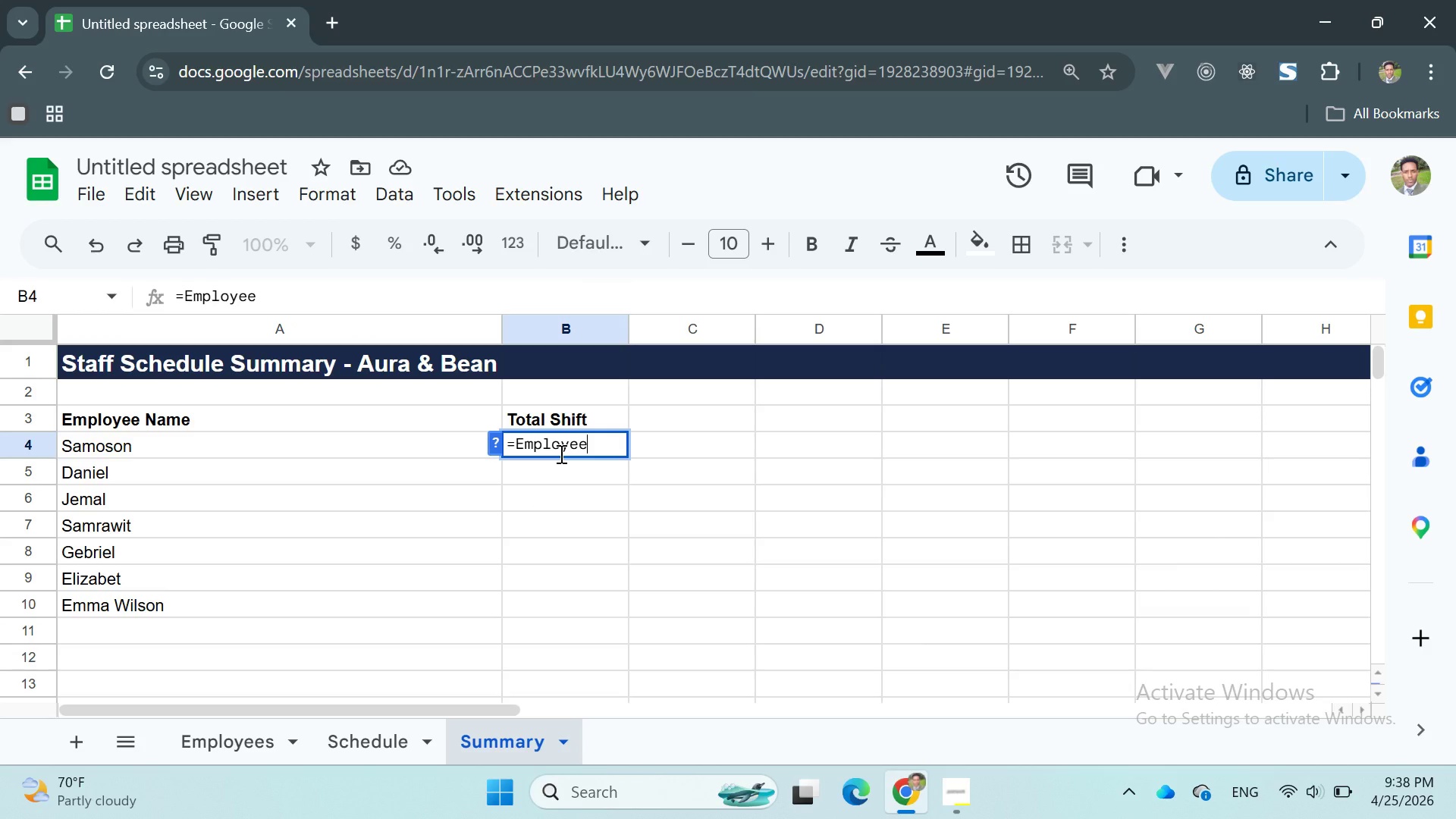 
hold_key(key=ShiftLeft, duration=1.52)
 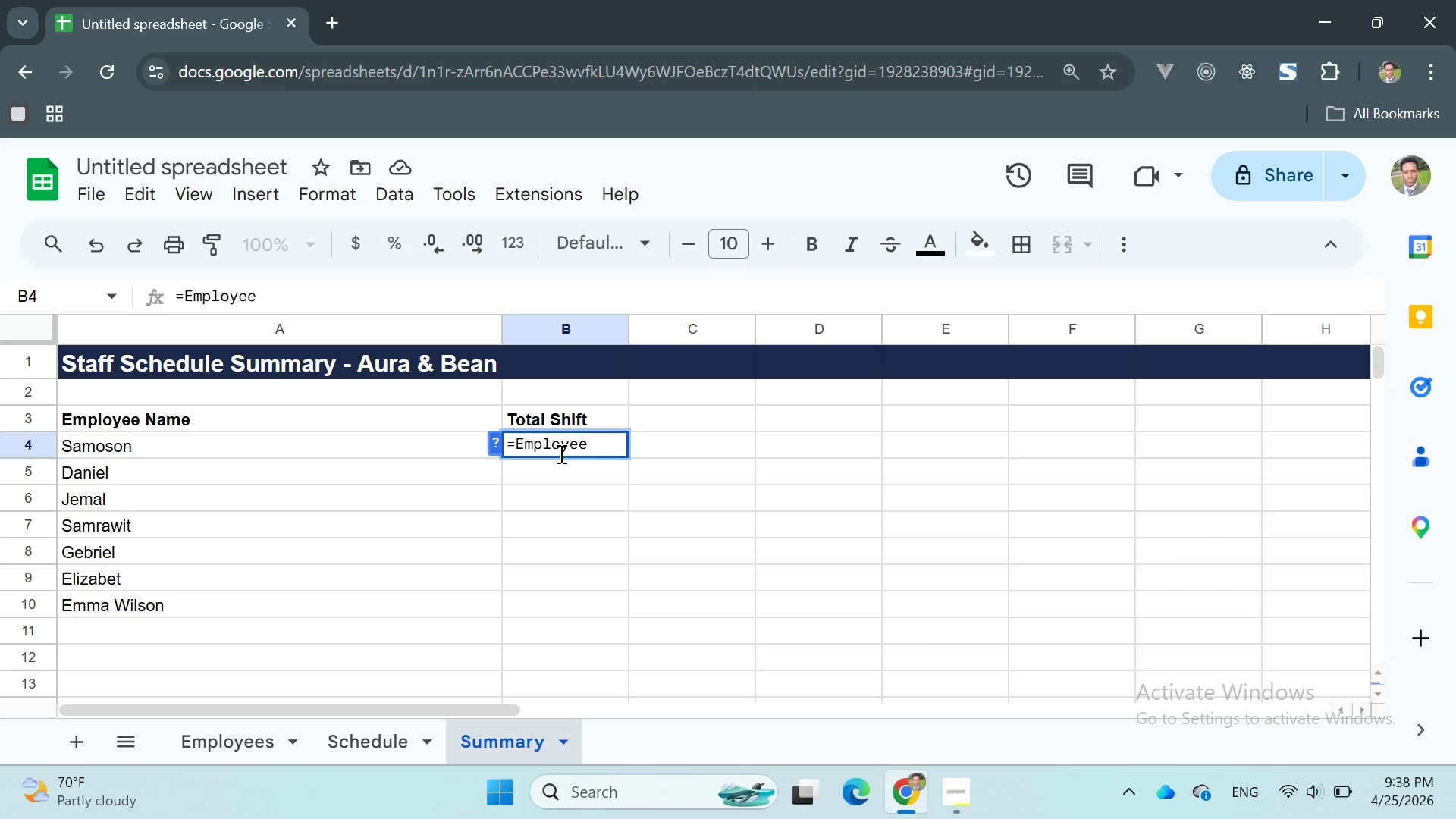 
hold_key(key=ShiftLeft, duration=0.48)
 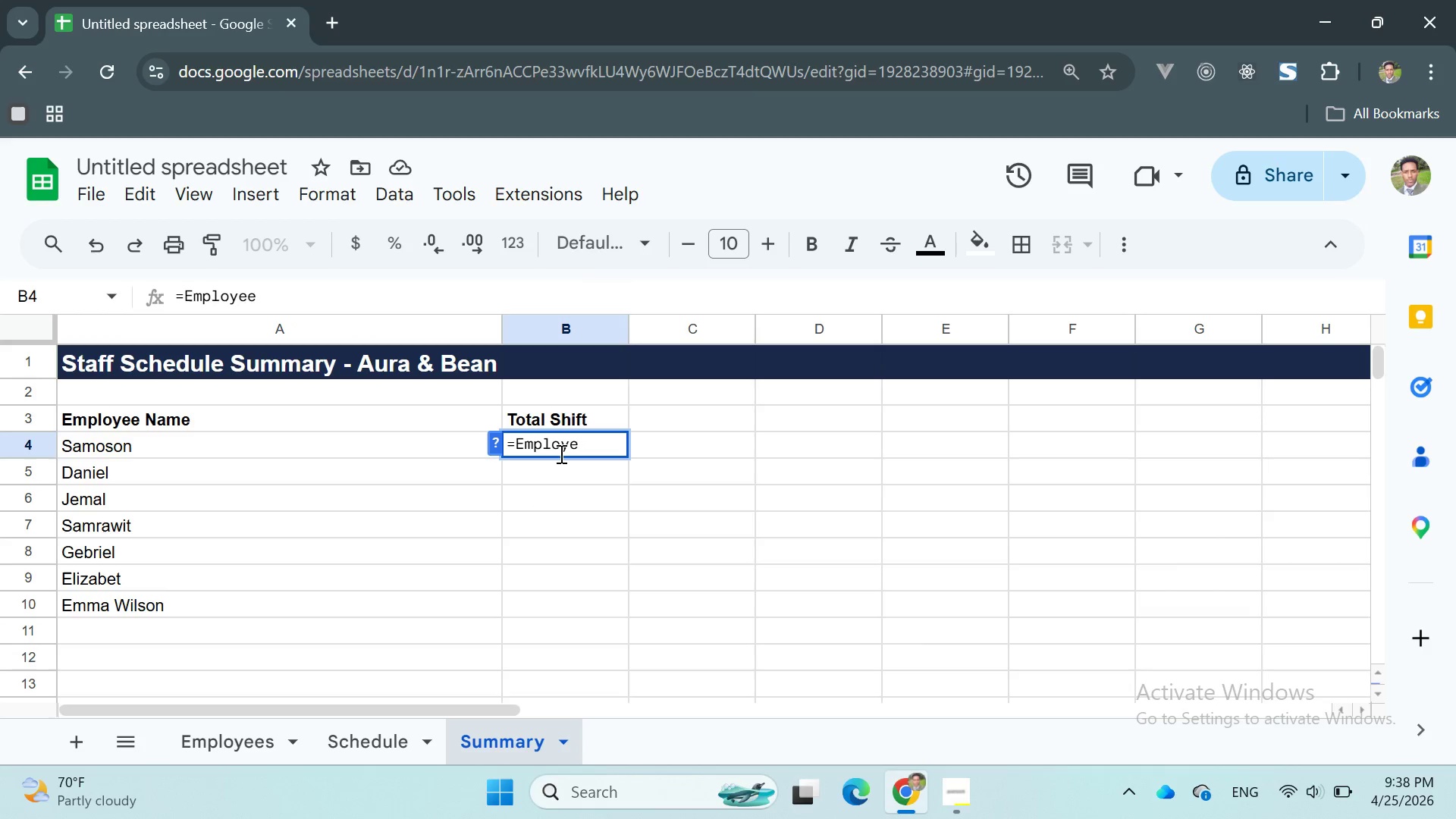 
key(Backspace)
key(Backspace)
key(Backspace)
key(Backspace)
key(Backspace)
key(Backspace)
key(Backspace)
key(Backspace)
type(count)
 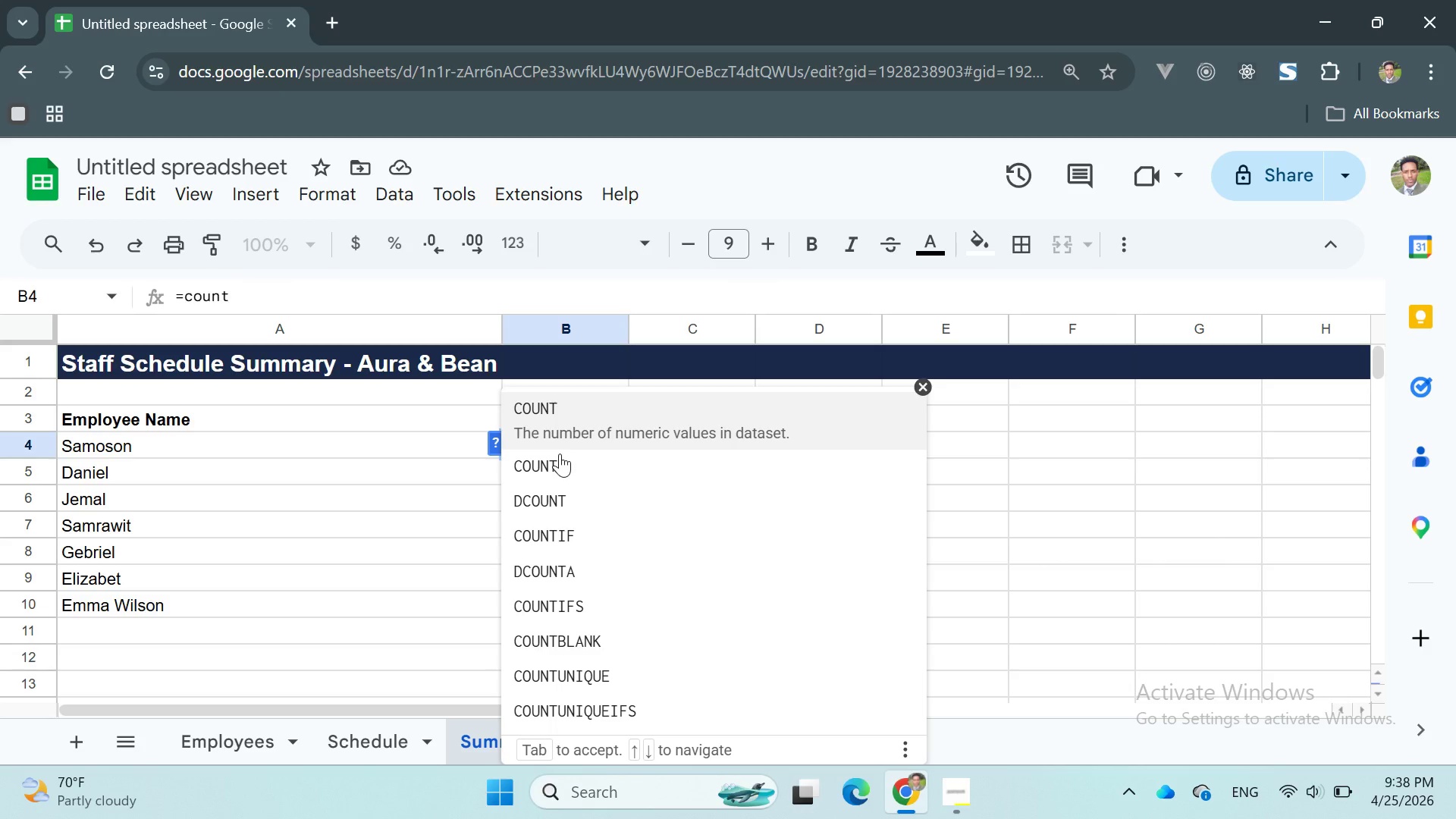 
type(if)
 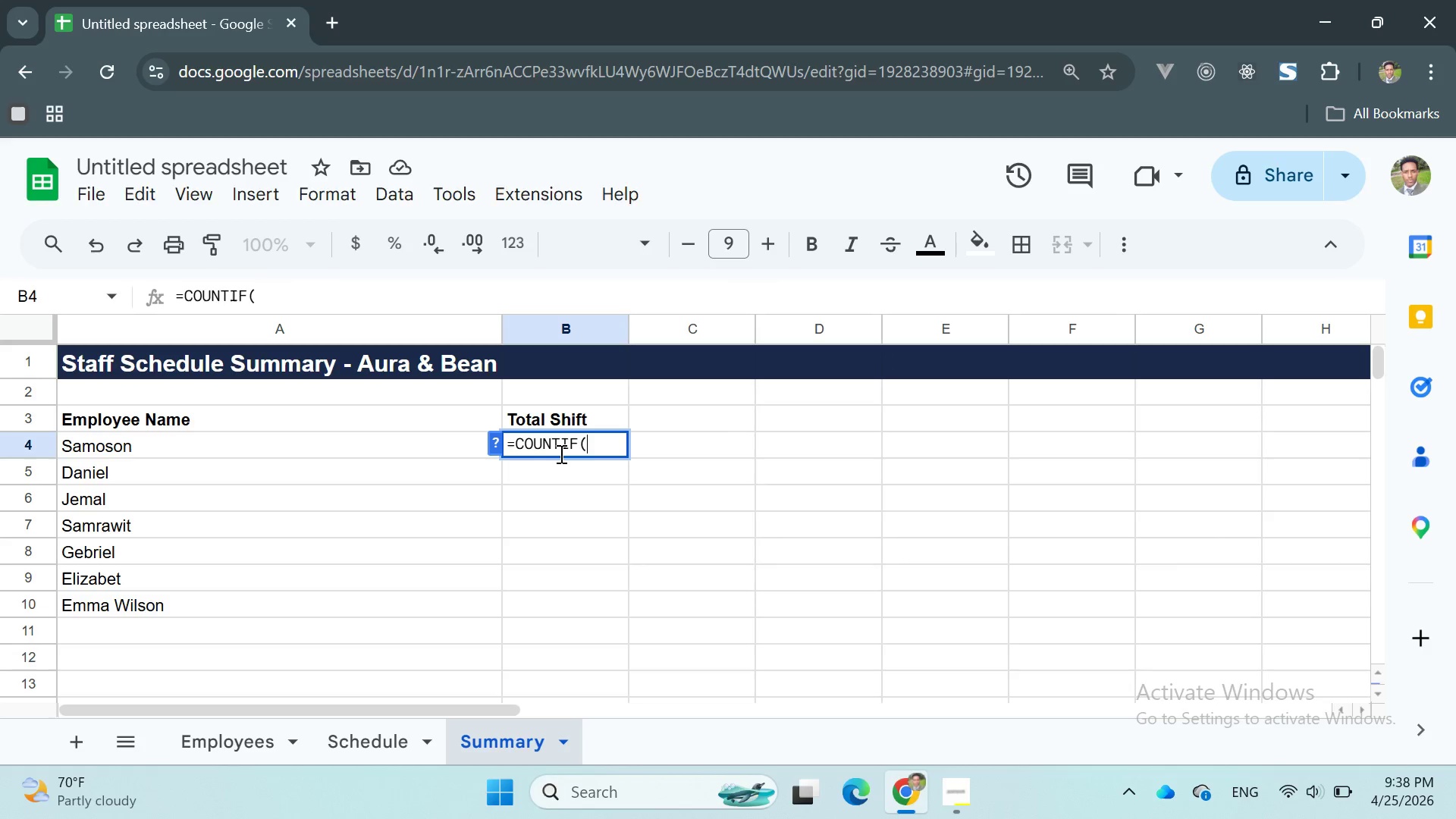 
key(Enter)
 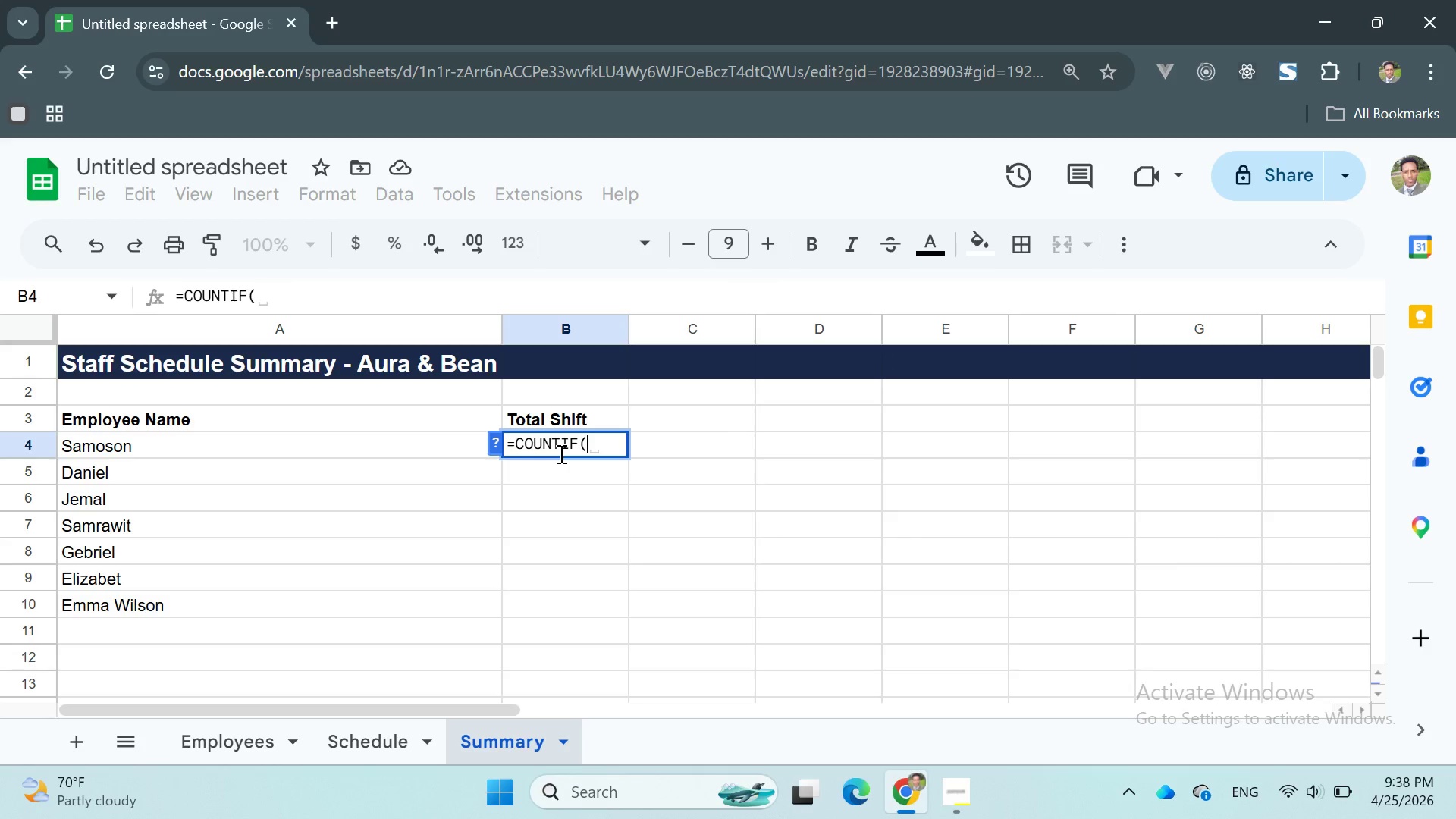 
type(Schedule!B2:D8, A4))
 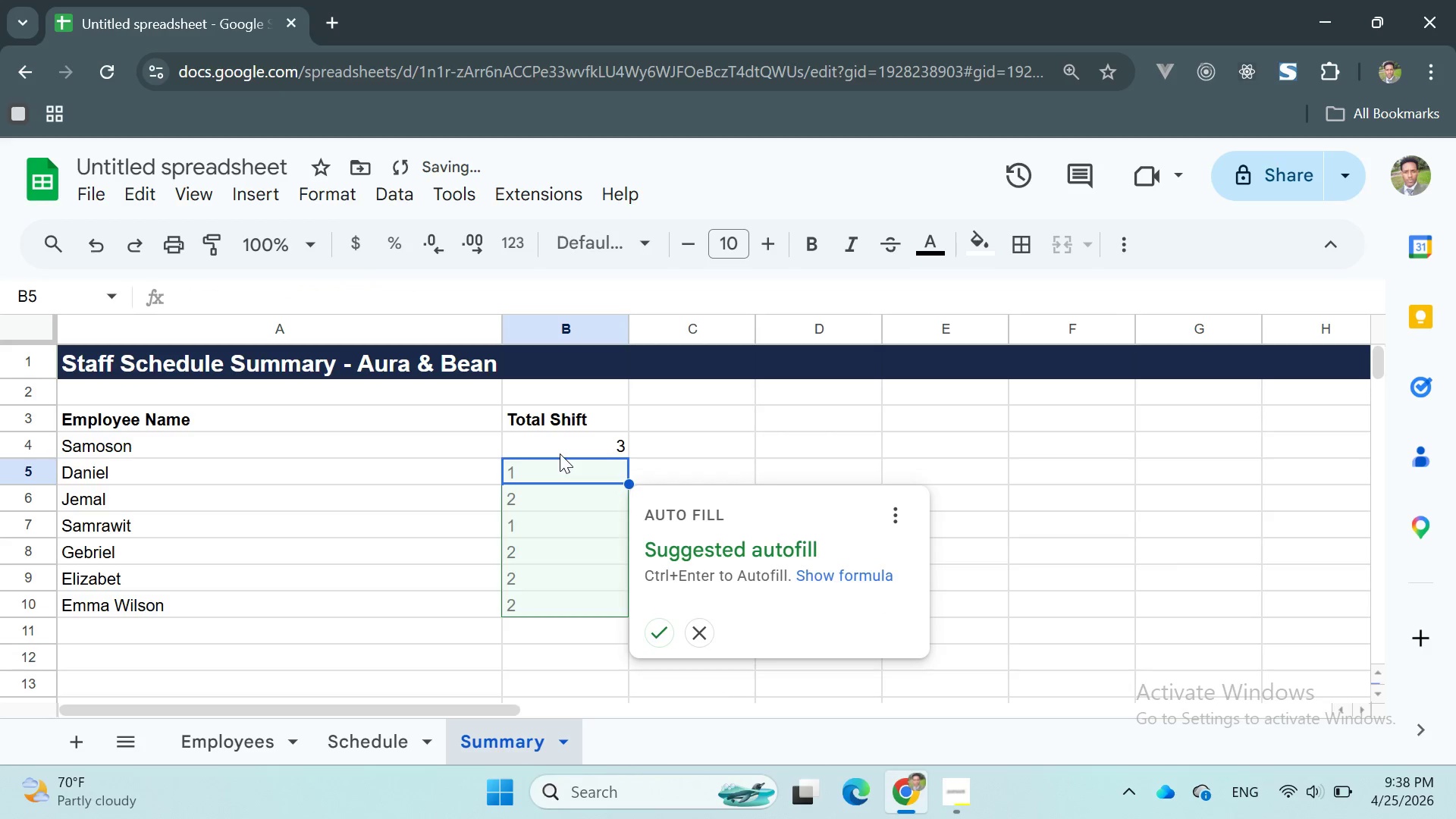 
 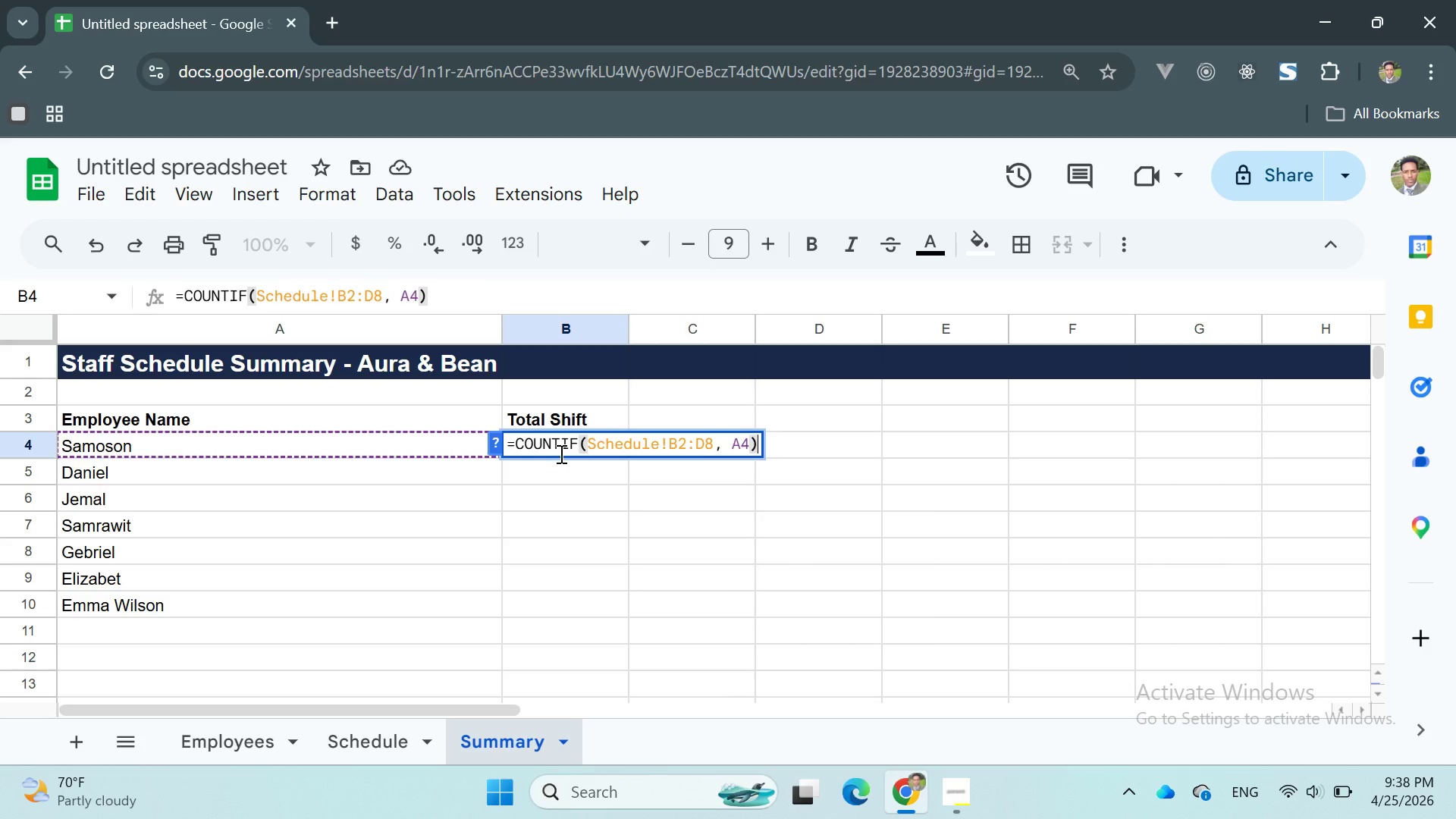 
key(Enter)
 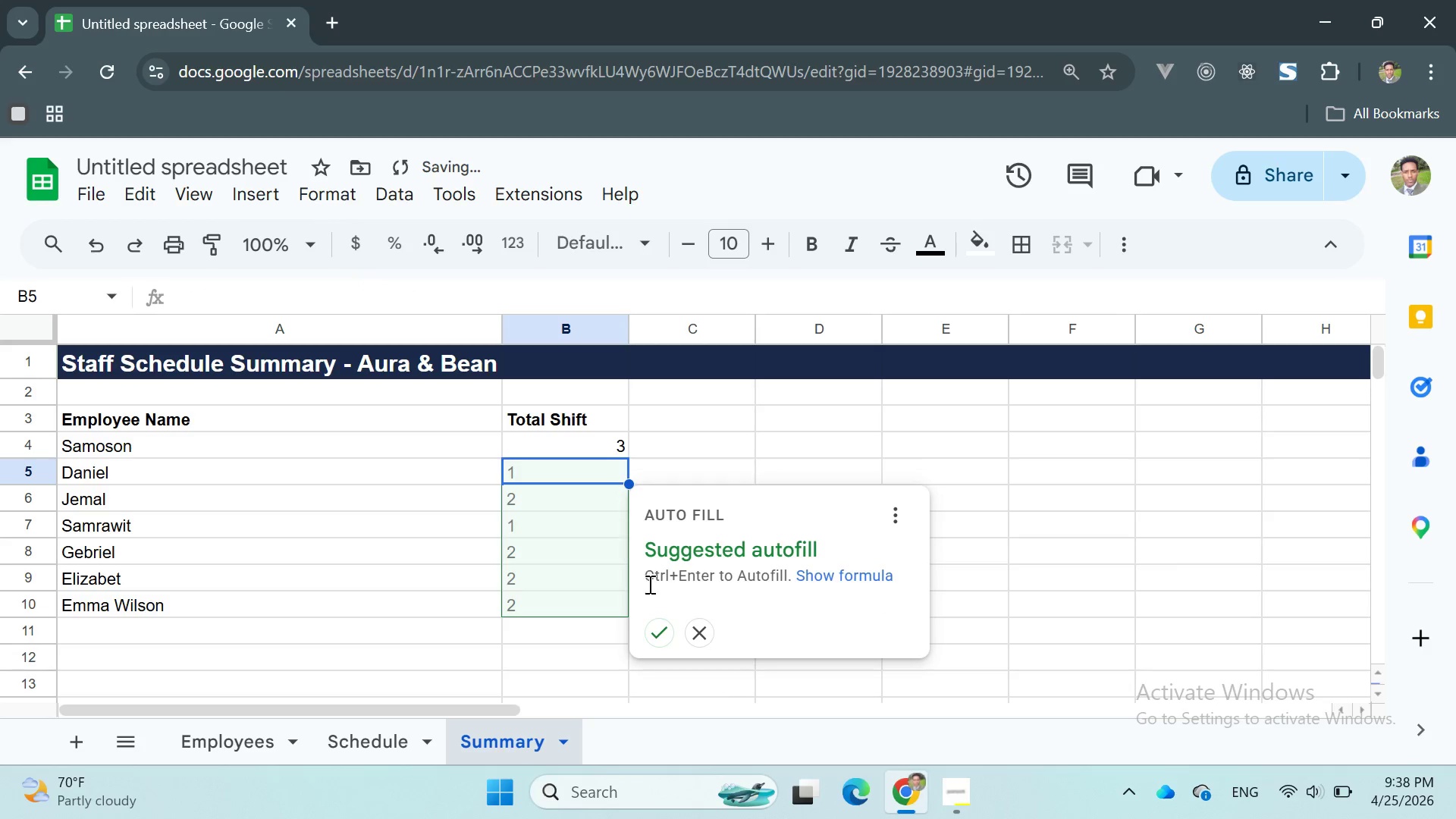 
left_click([661, 626])
 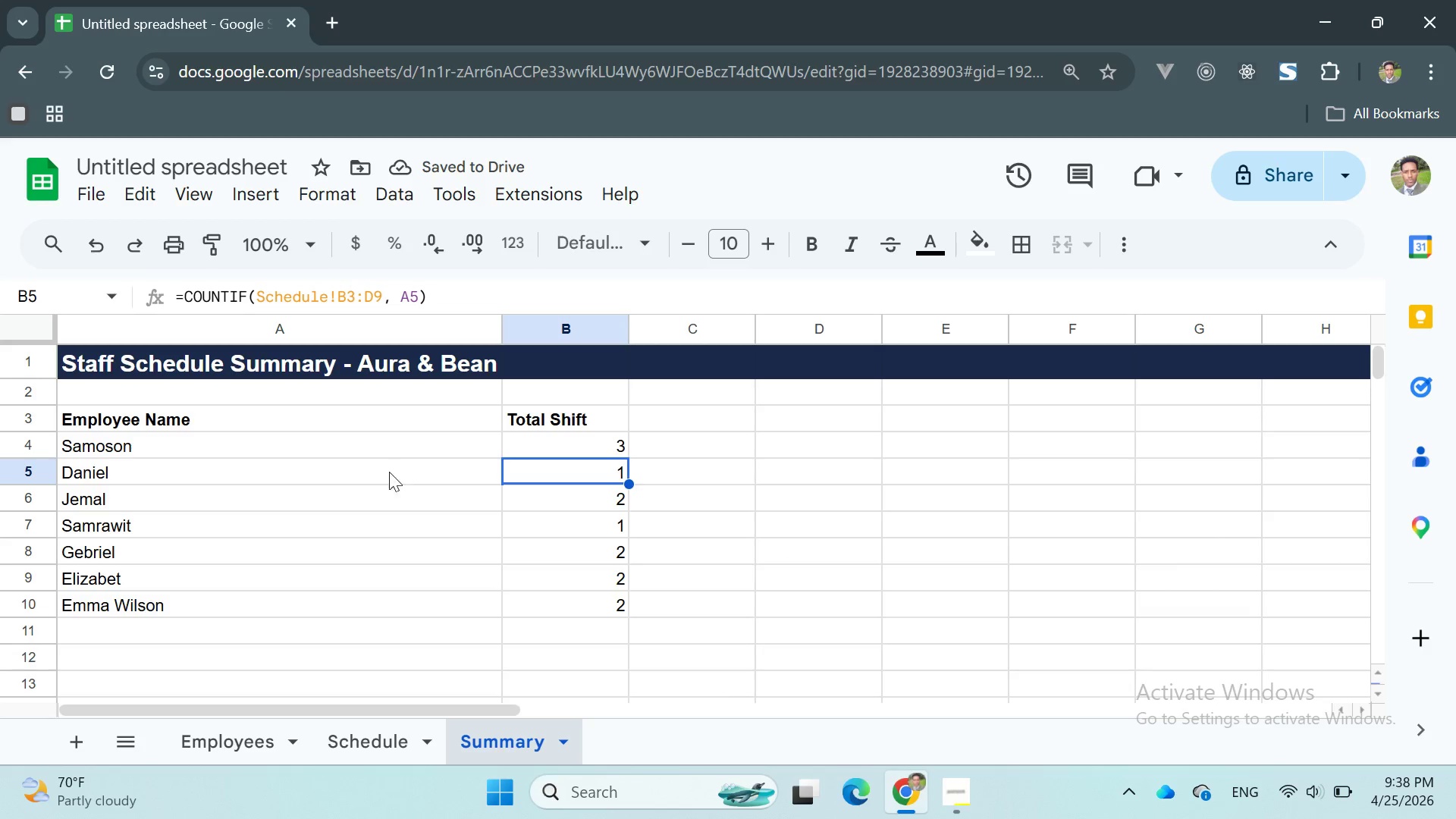 
wait(6.45)
 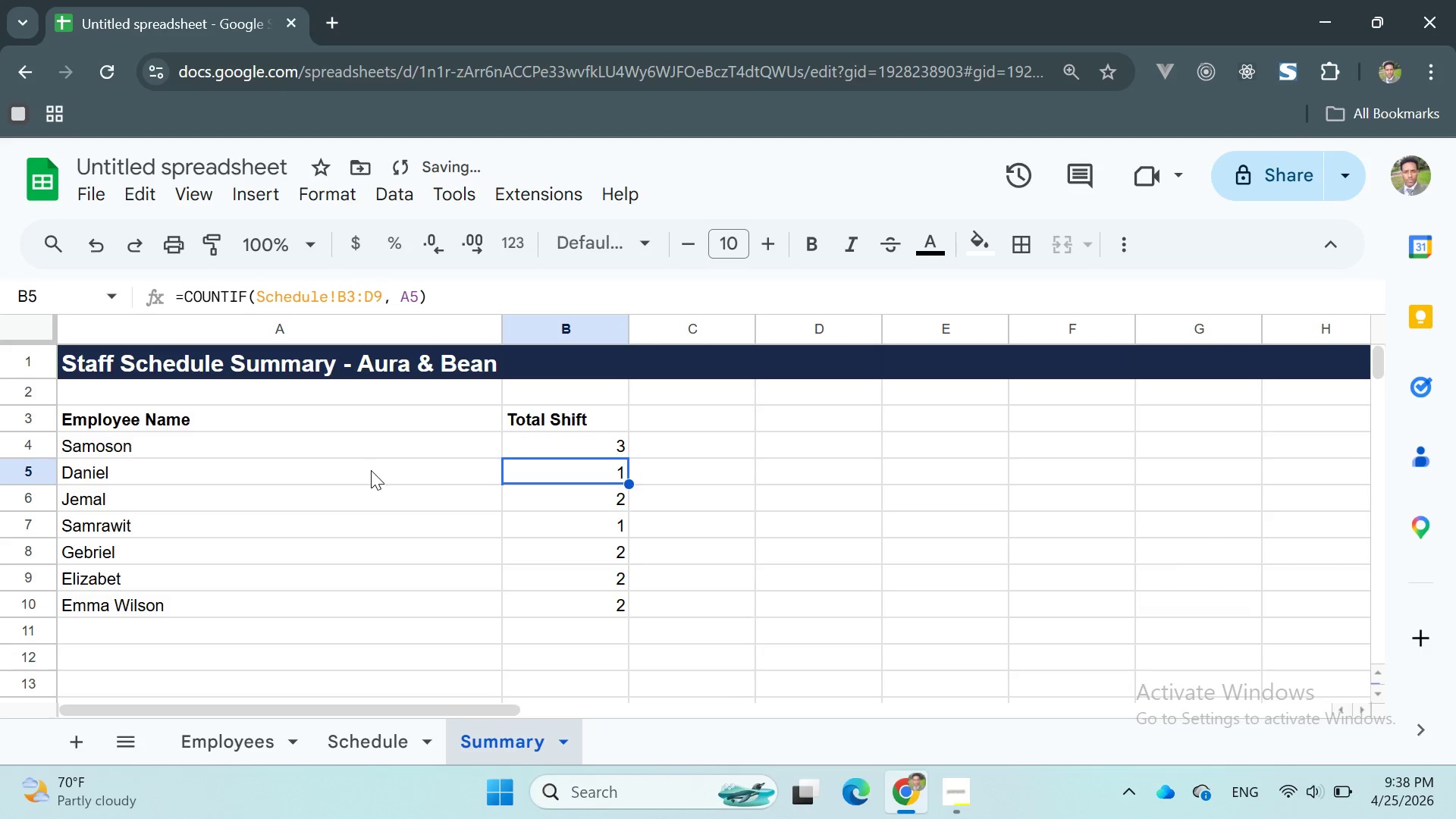 
left_click([361, 733])
 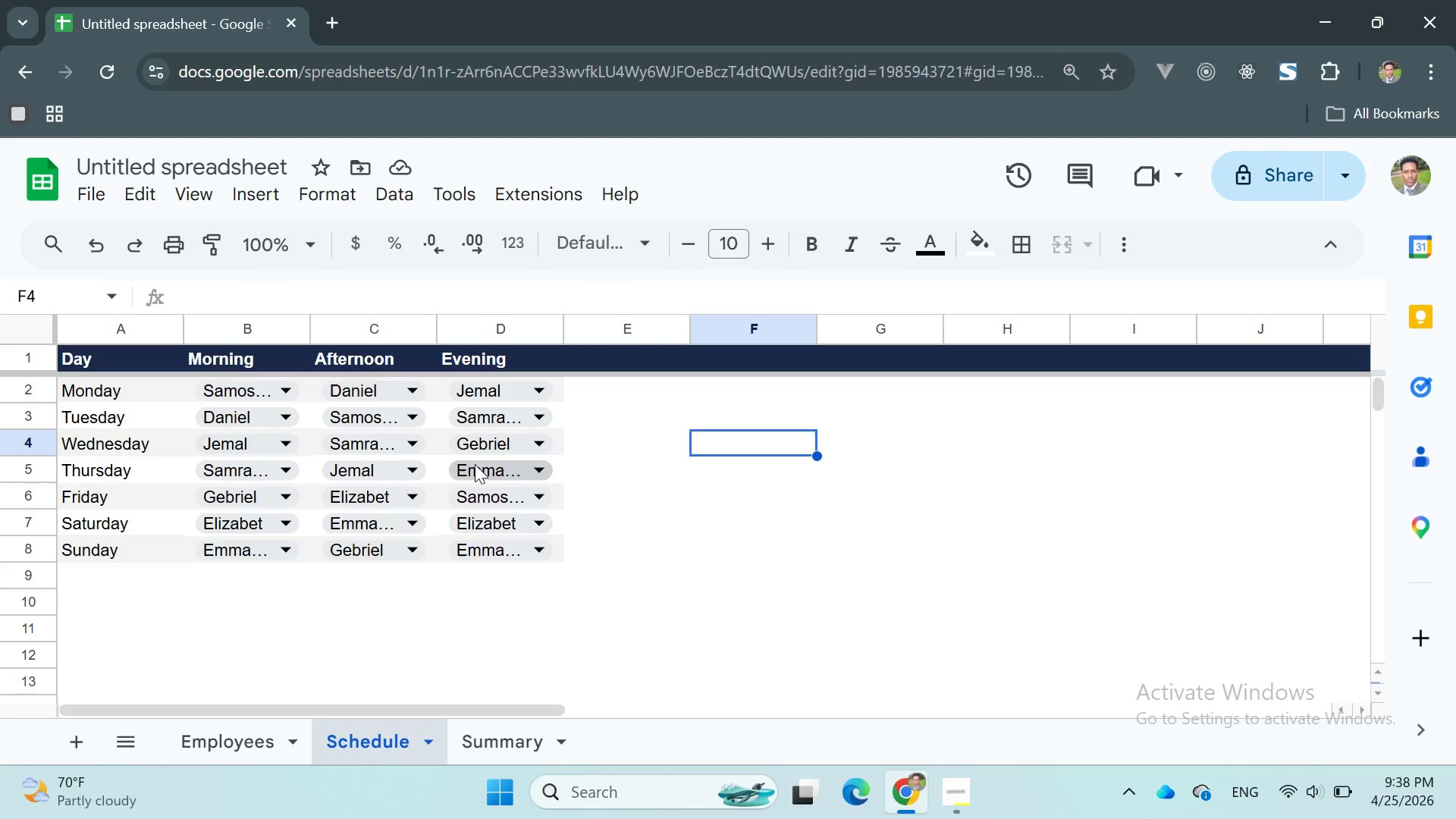 
wait(21.78)
 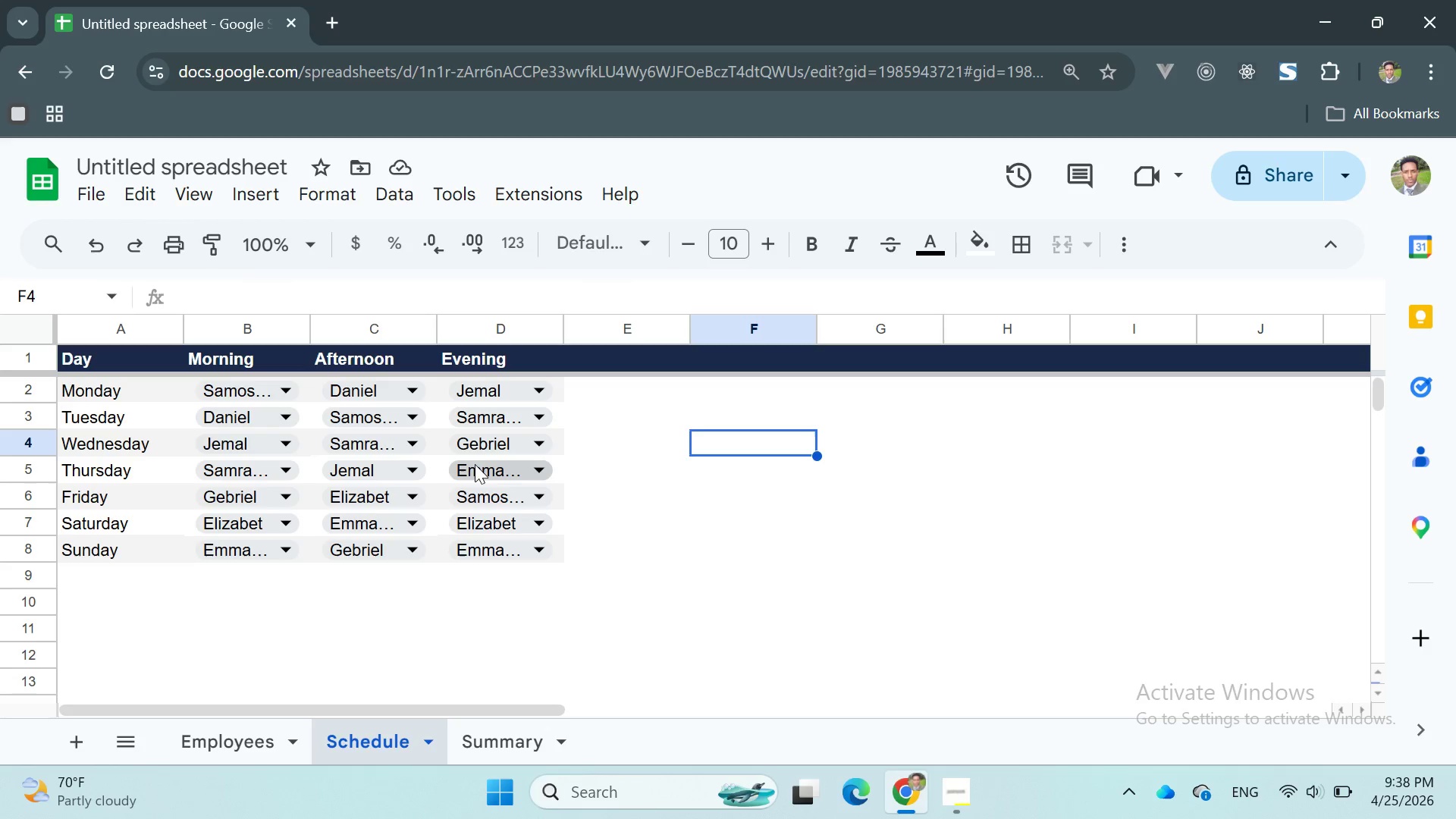 
left_click([511, 736])
 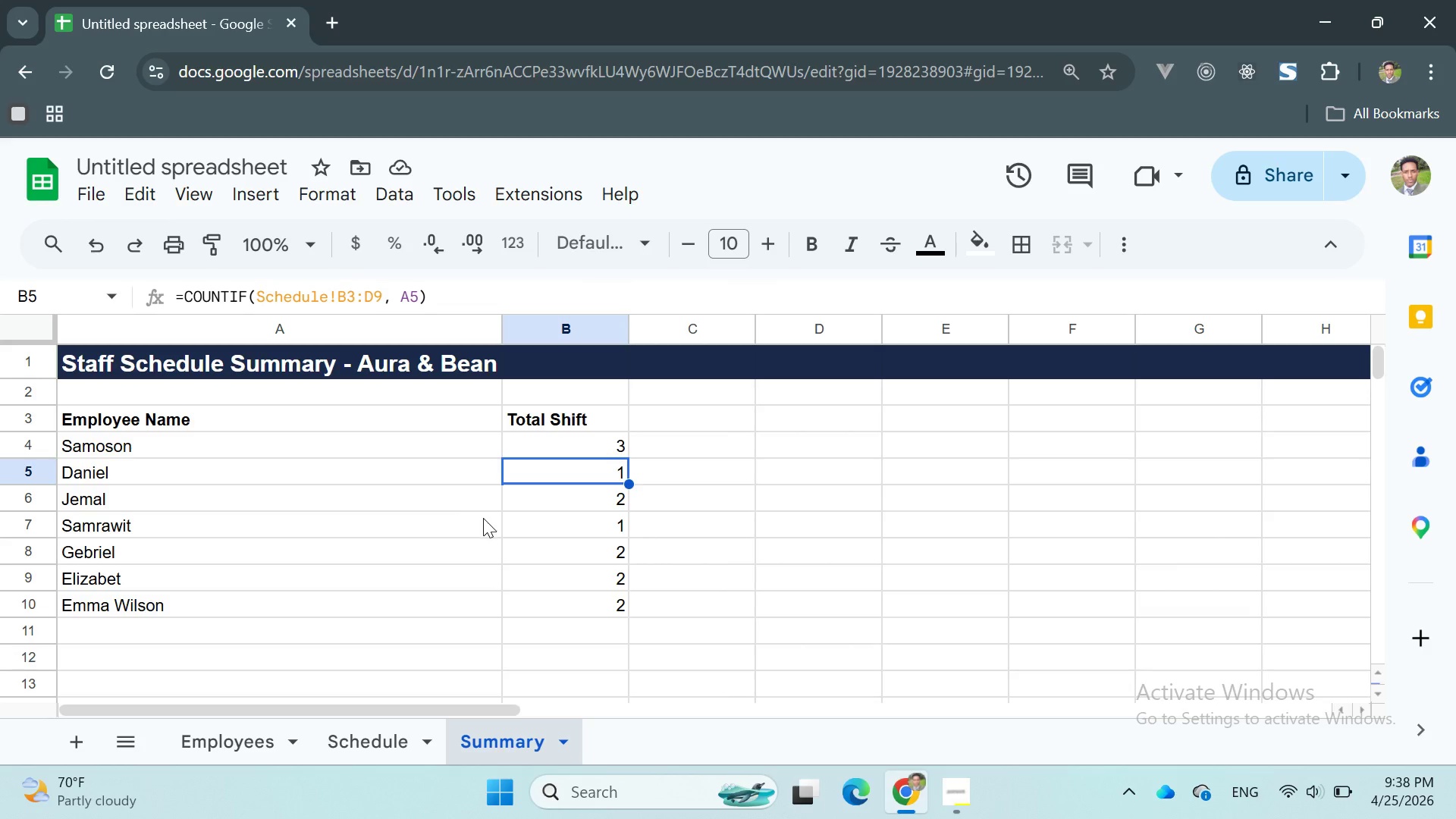 
left_click([739, 472])
 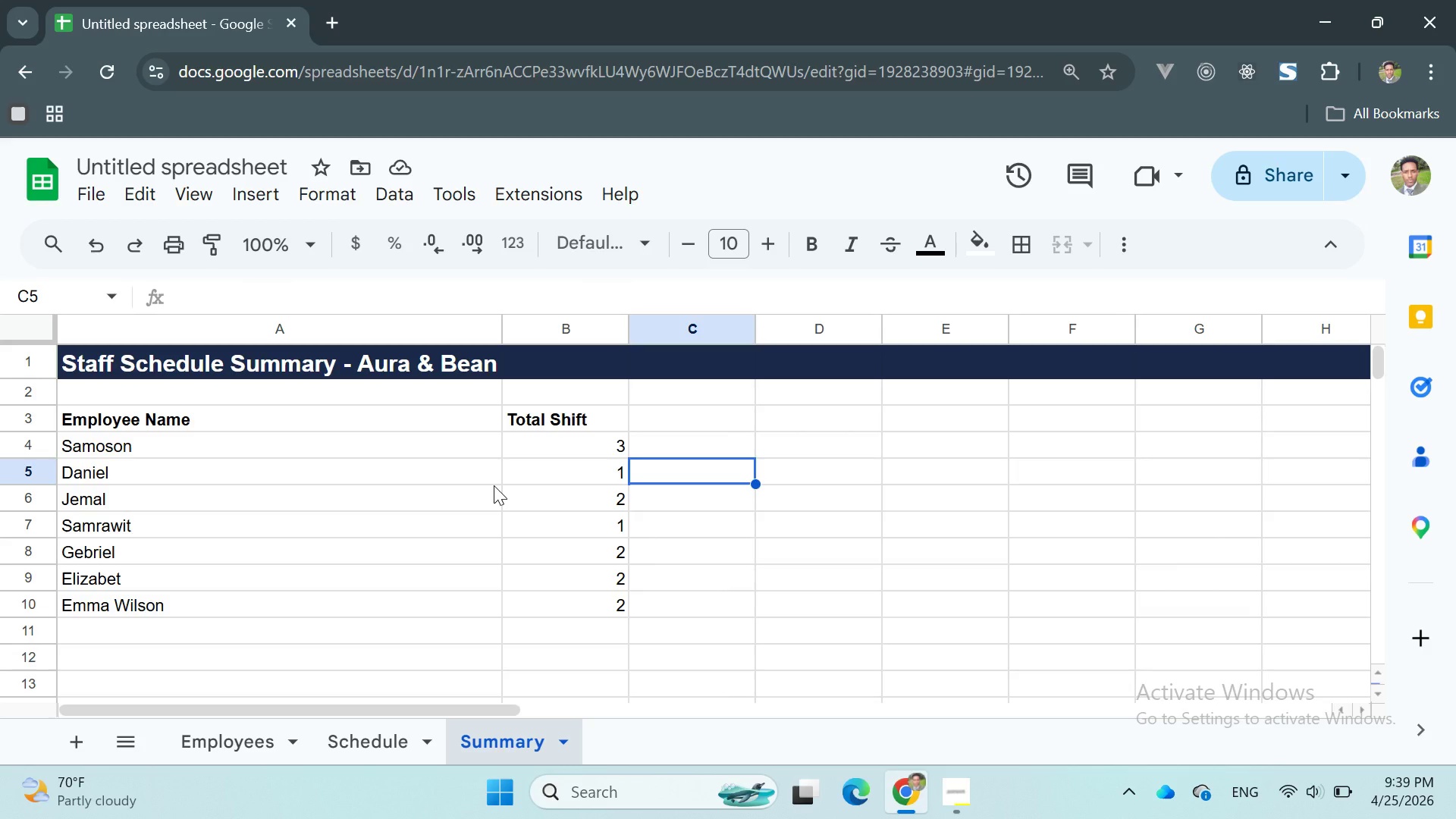 
wait(36.8)
 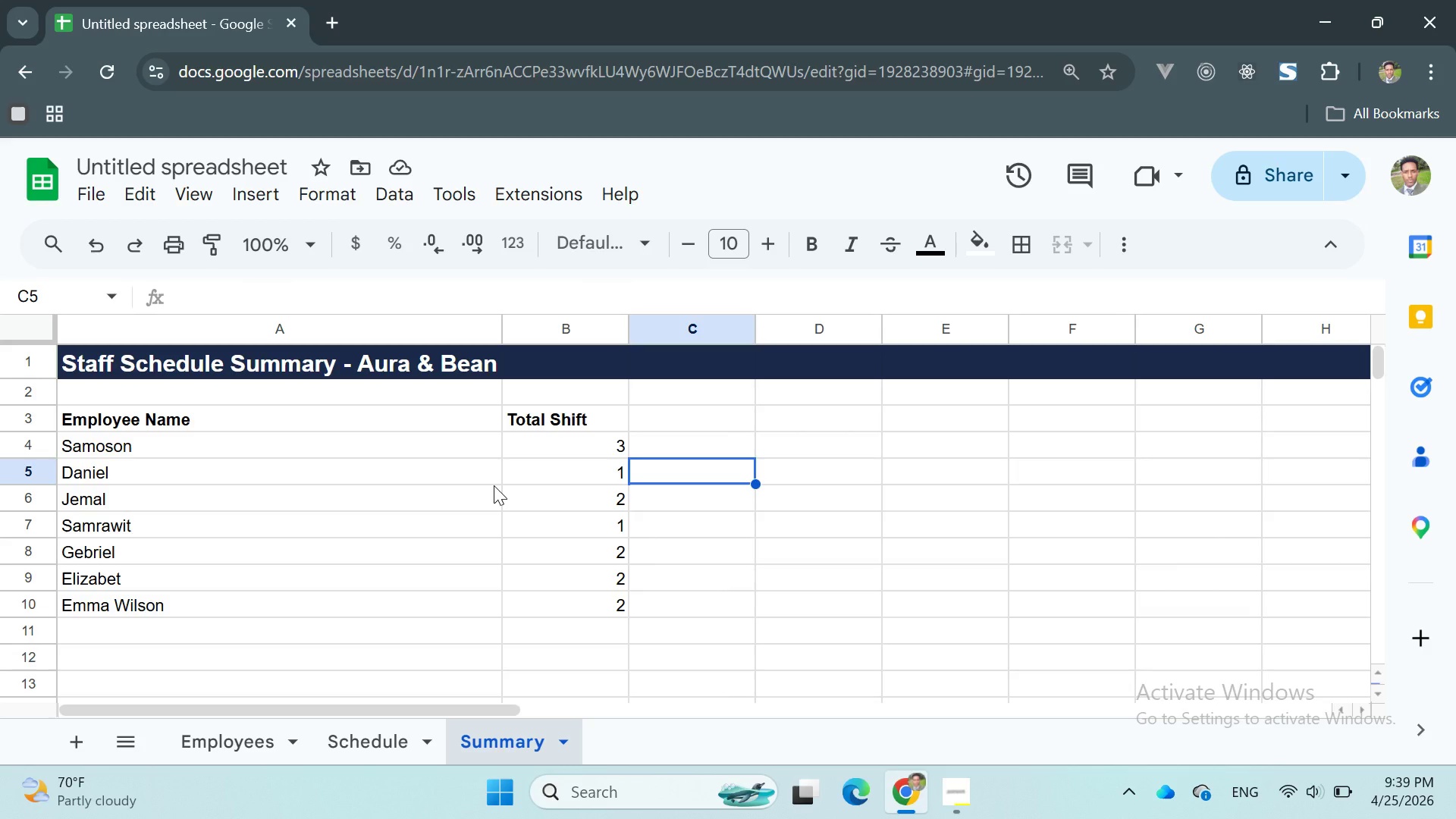 
left_click([350, 730])
 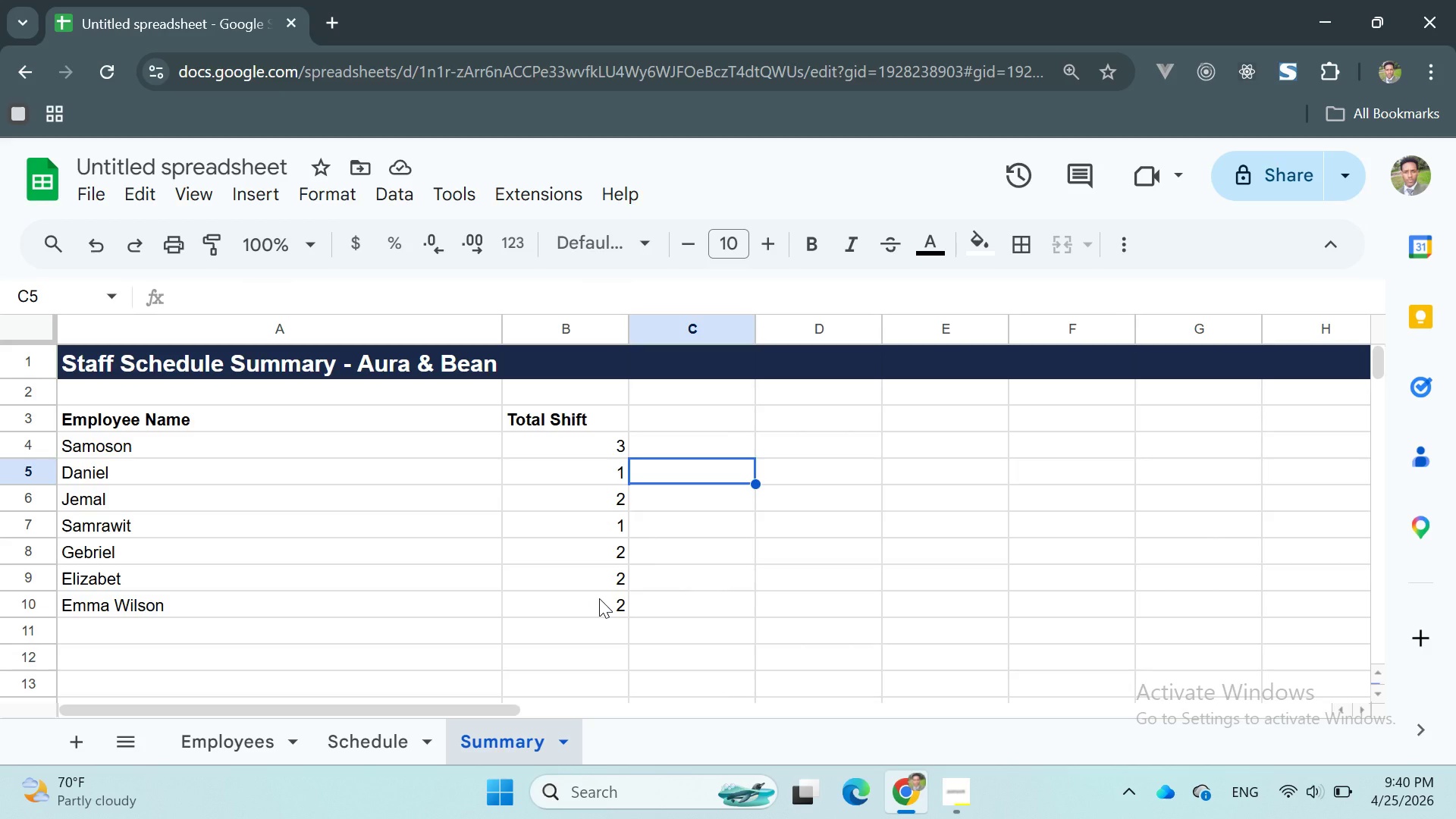 
wait(39.53)
 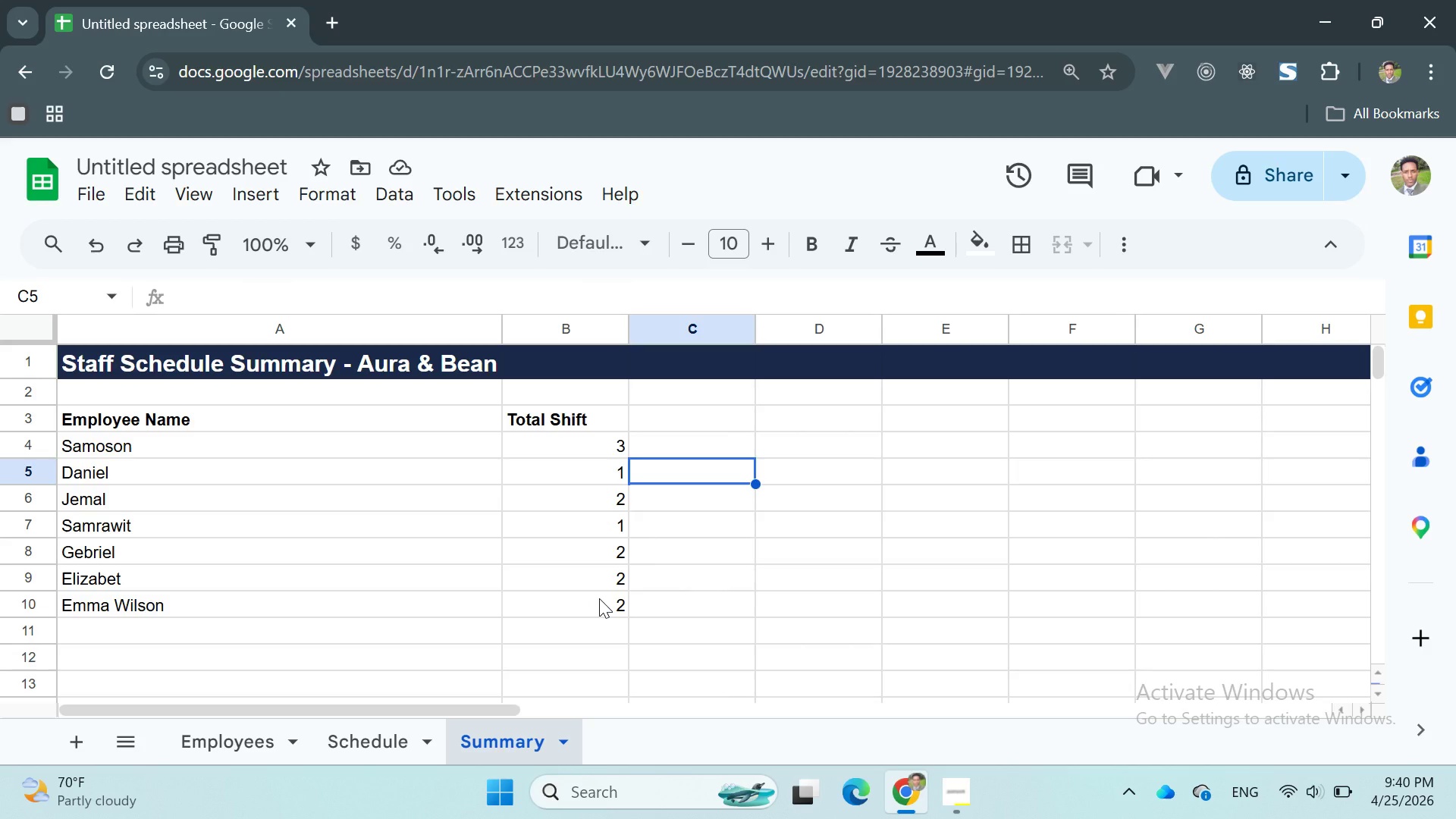 
left_click_drag(start_coordinate=[70, 438], to_coordinate=[117, 454])
 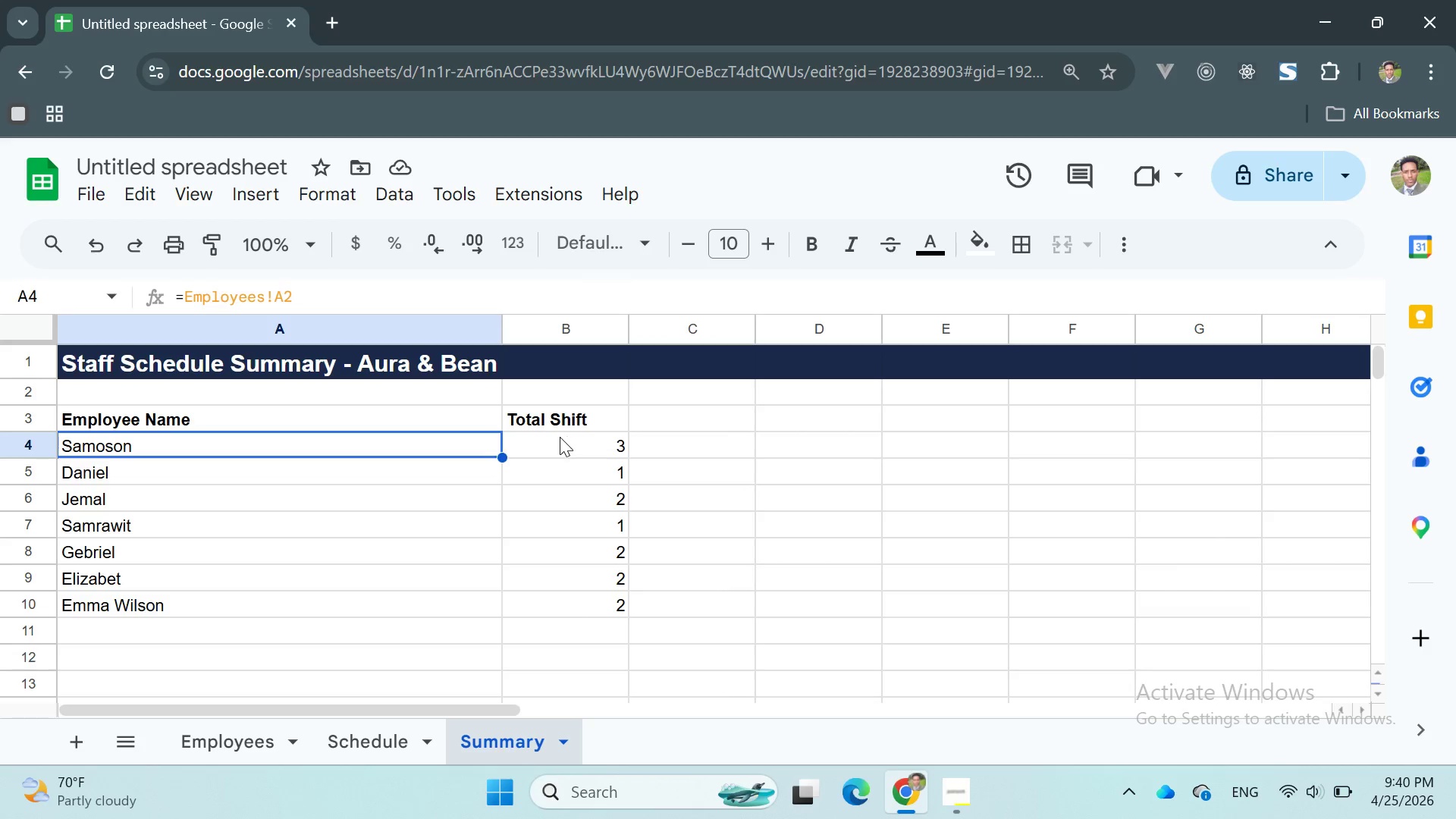 
left_click_drag(start_coordinate=[549, 440], to_coordinate=[577, 603])
 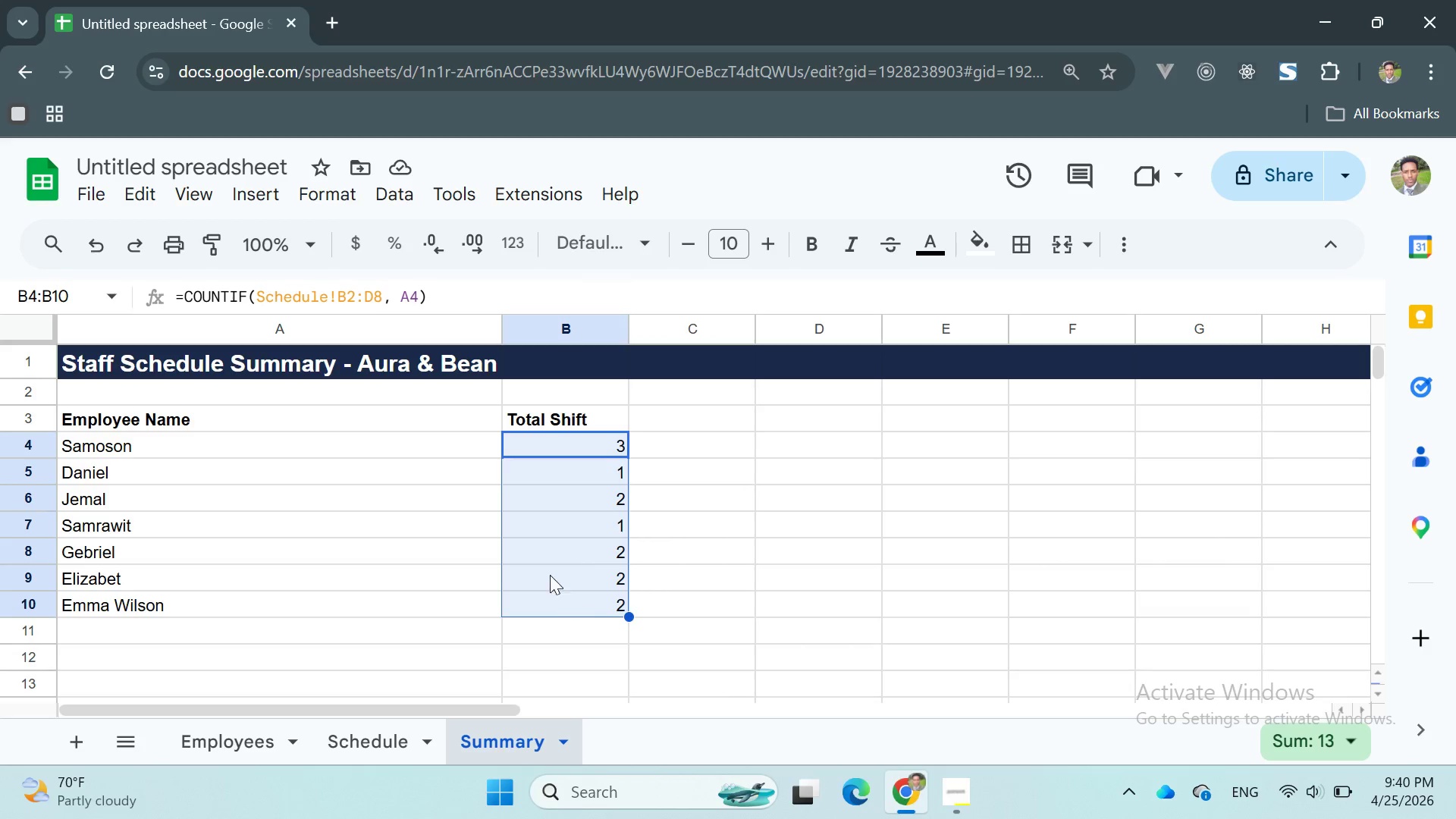 
wait(5.55)
 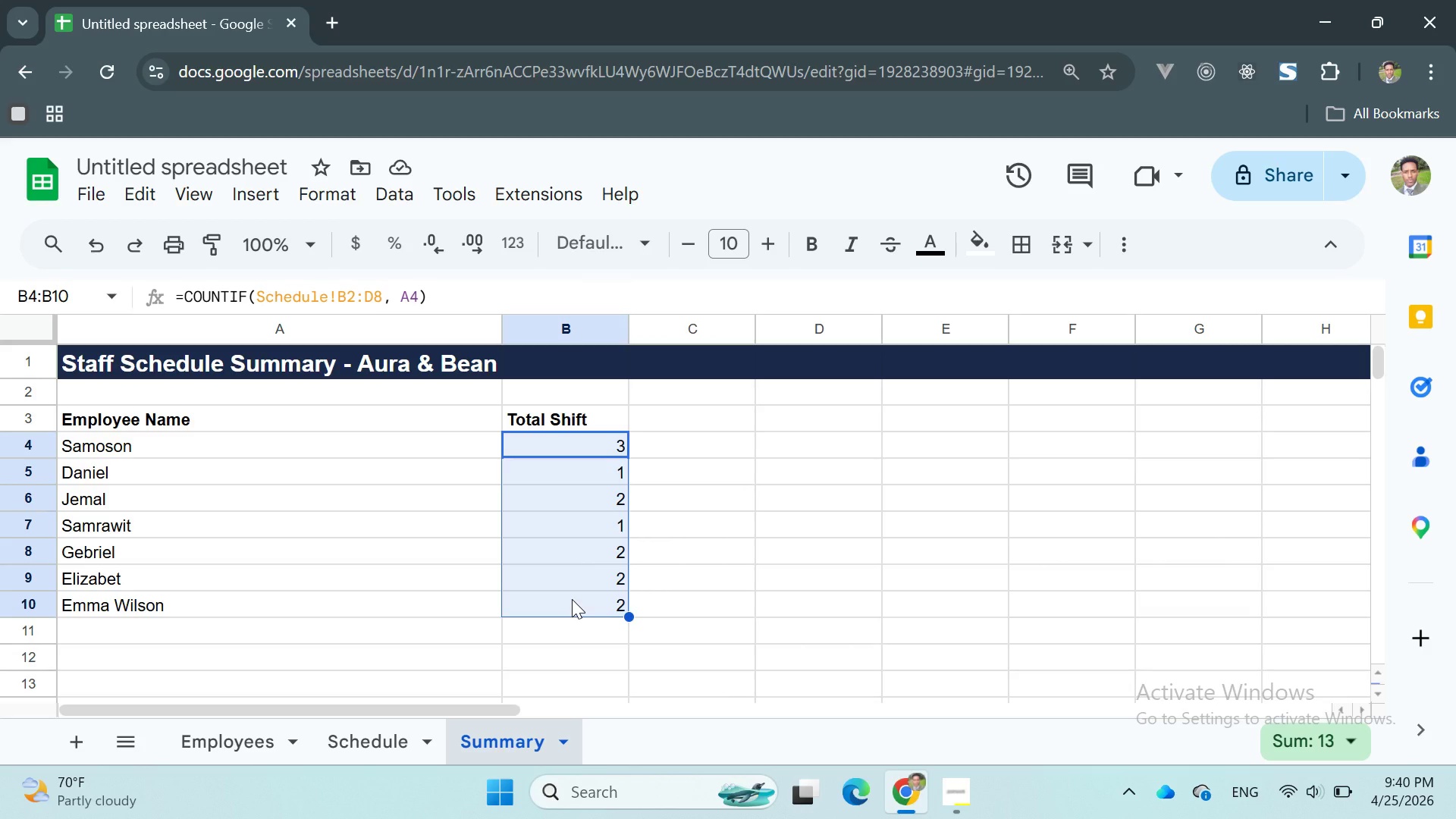 
left_click([334, 187])
 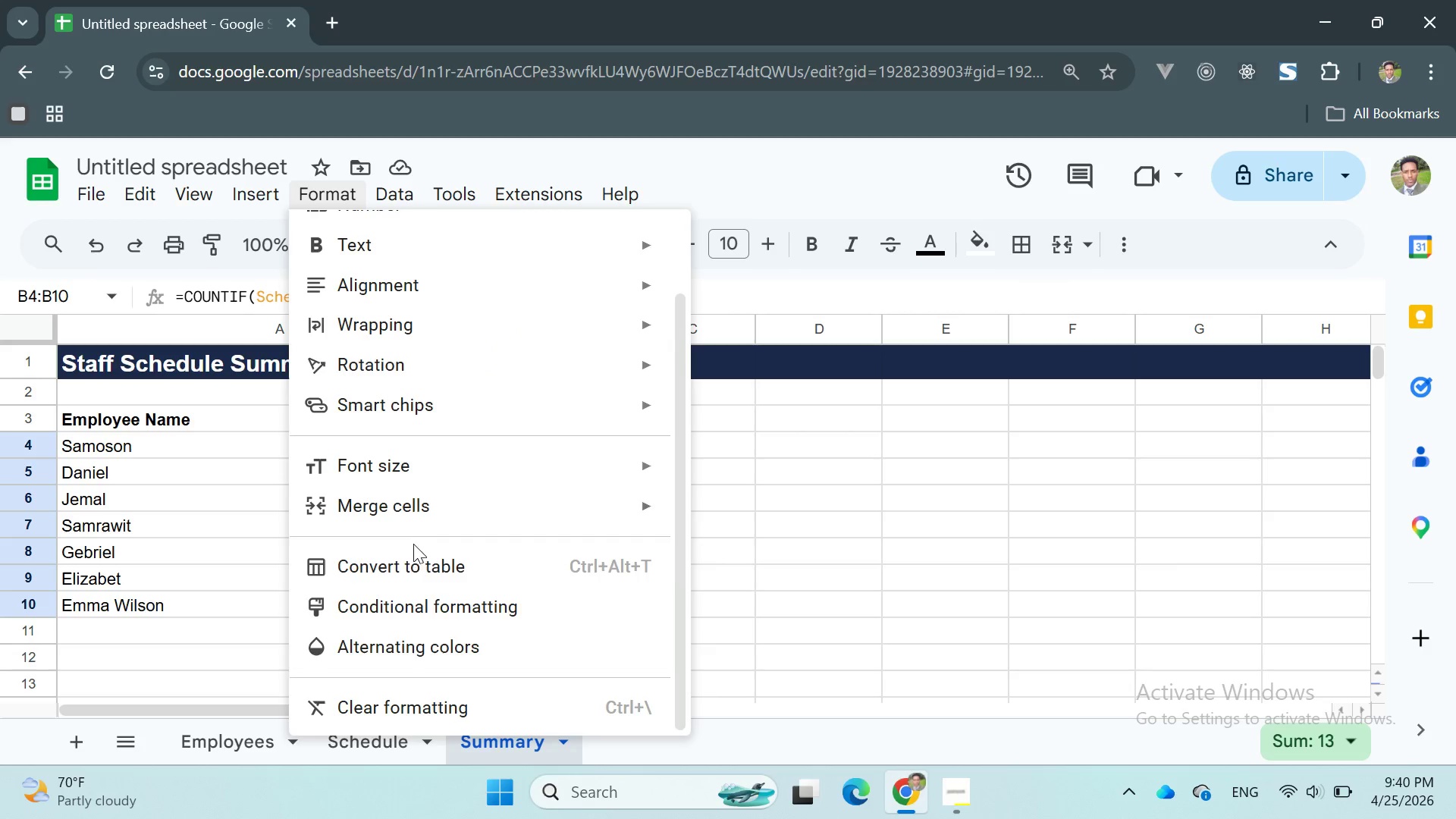 
left_click([418, 611])
 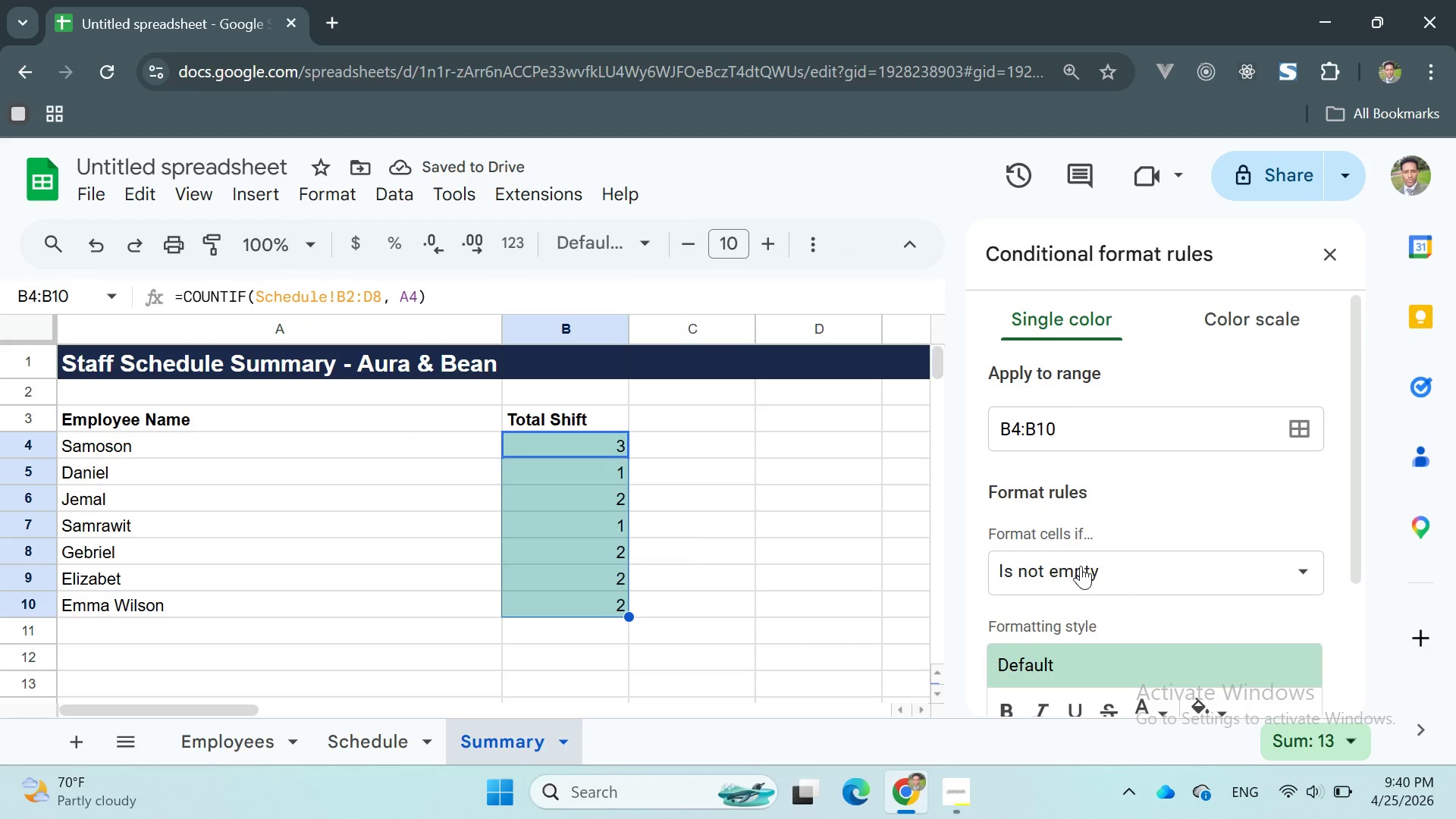 
wait(5.09)
 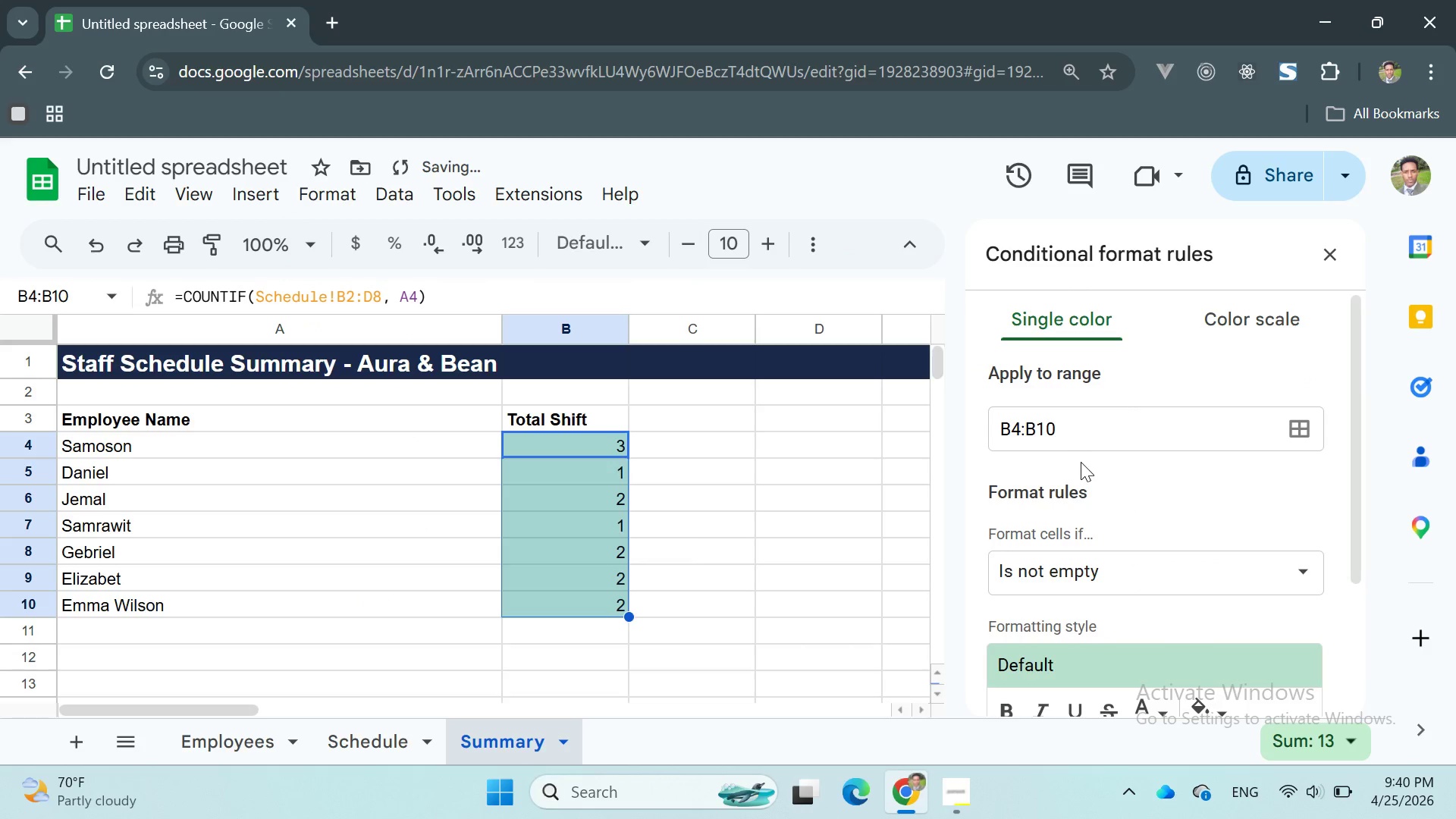 
left_click([1081, 566])
 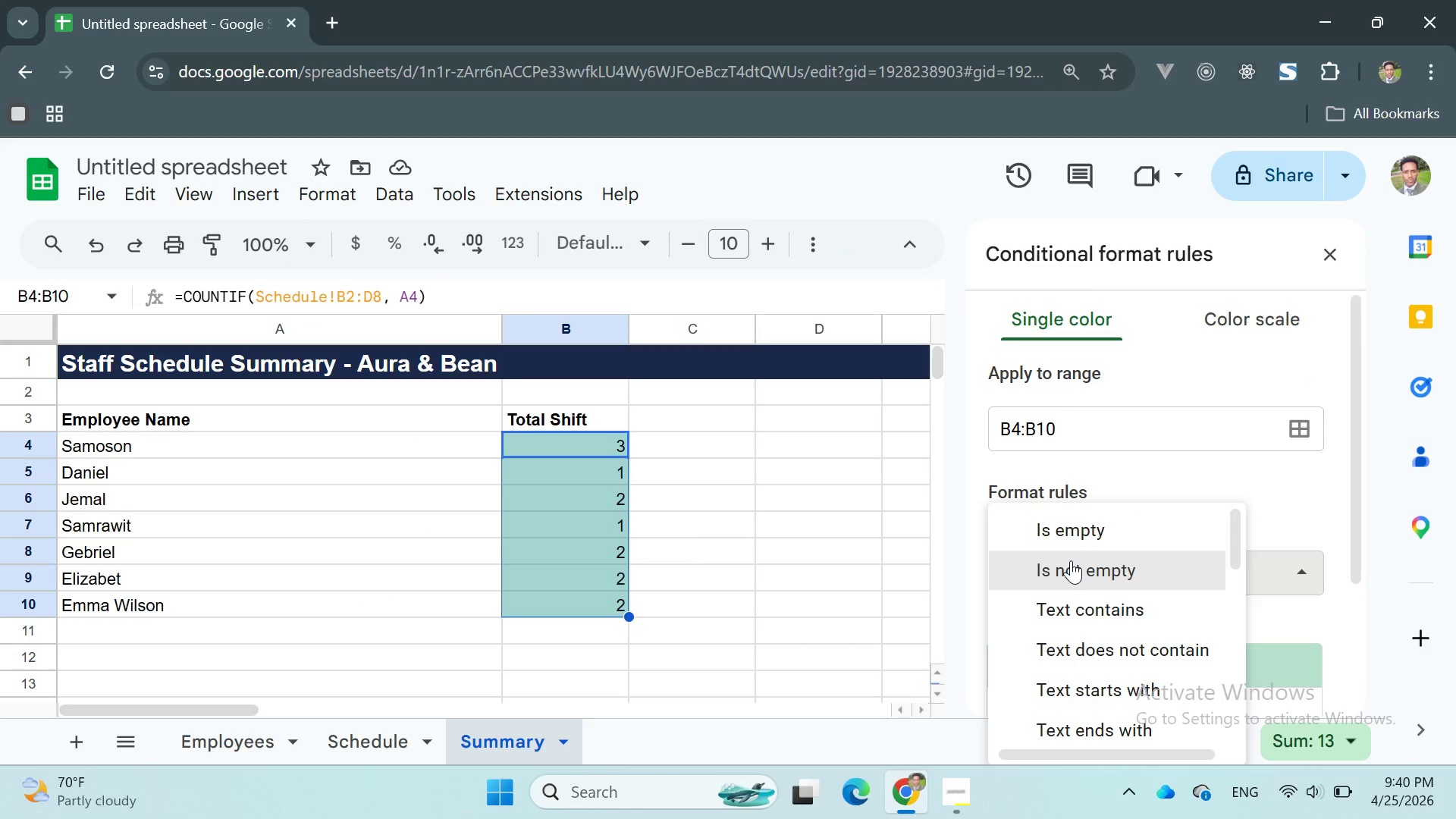 
type(GRE)
 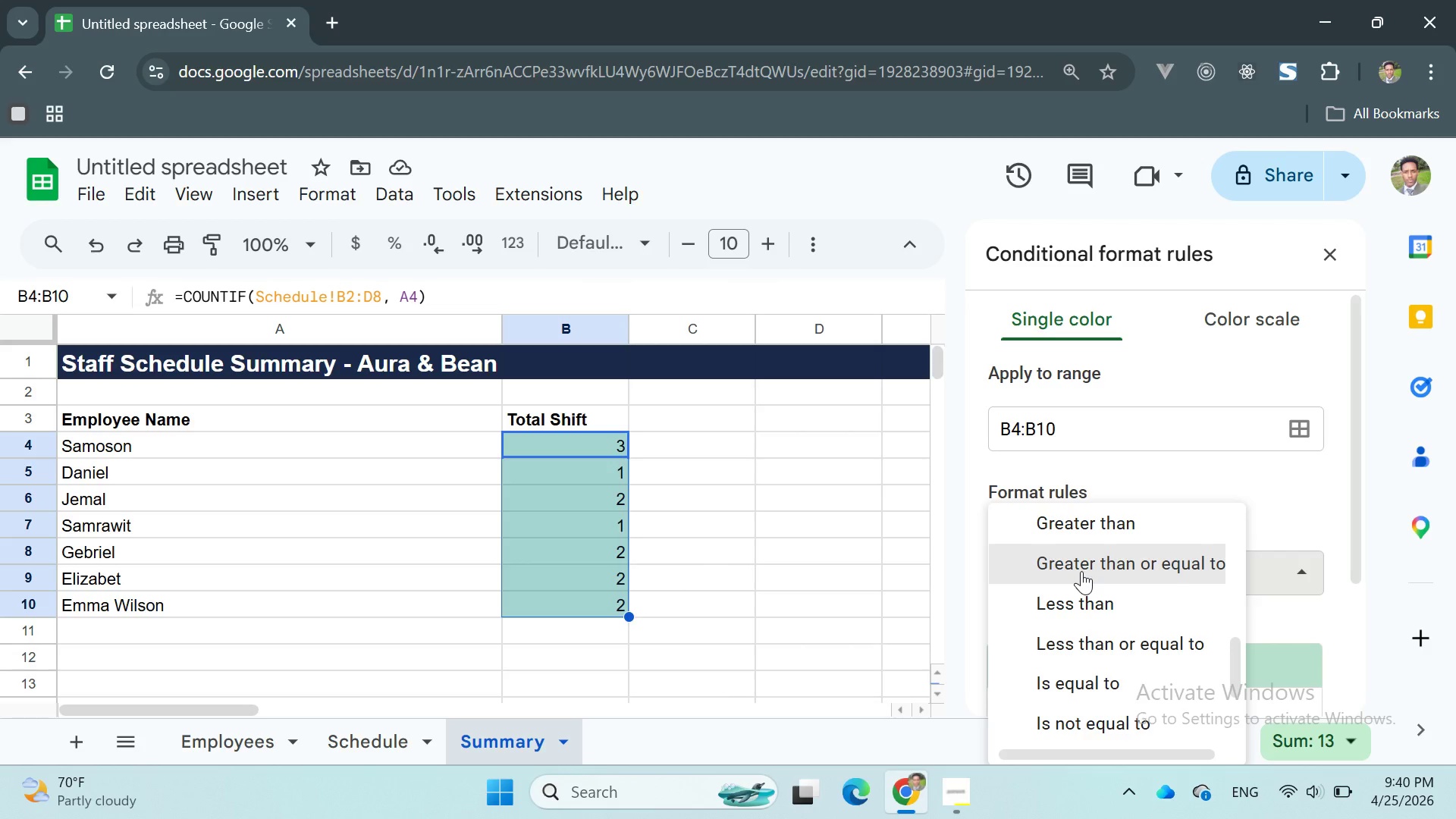 
scroll: coordinate [1090, 563], scroll_direction: up, amount: 1.0
 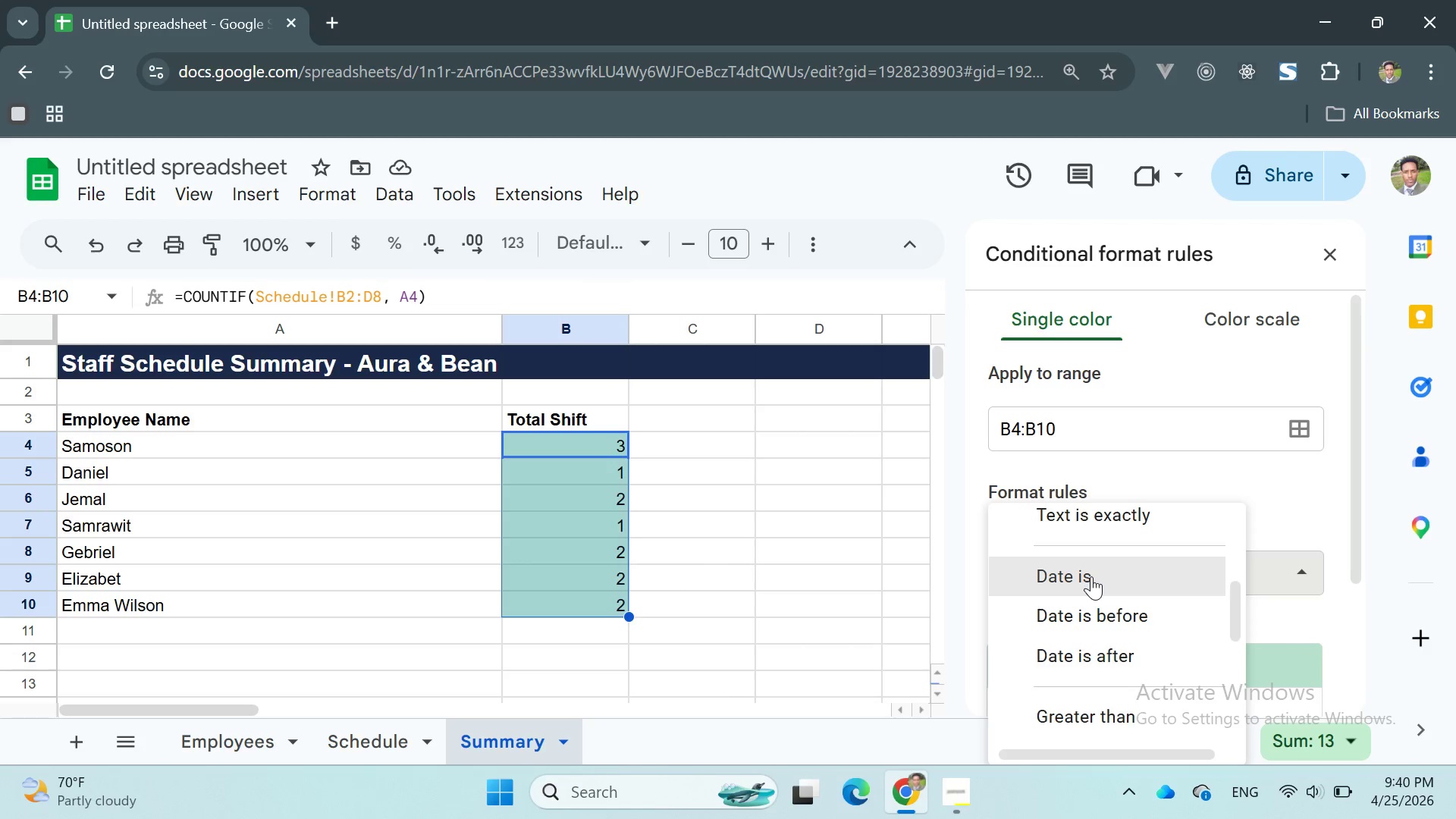 
scroll: coordinate [1094, 579], scroll_direction: down, amount: 2.0
 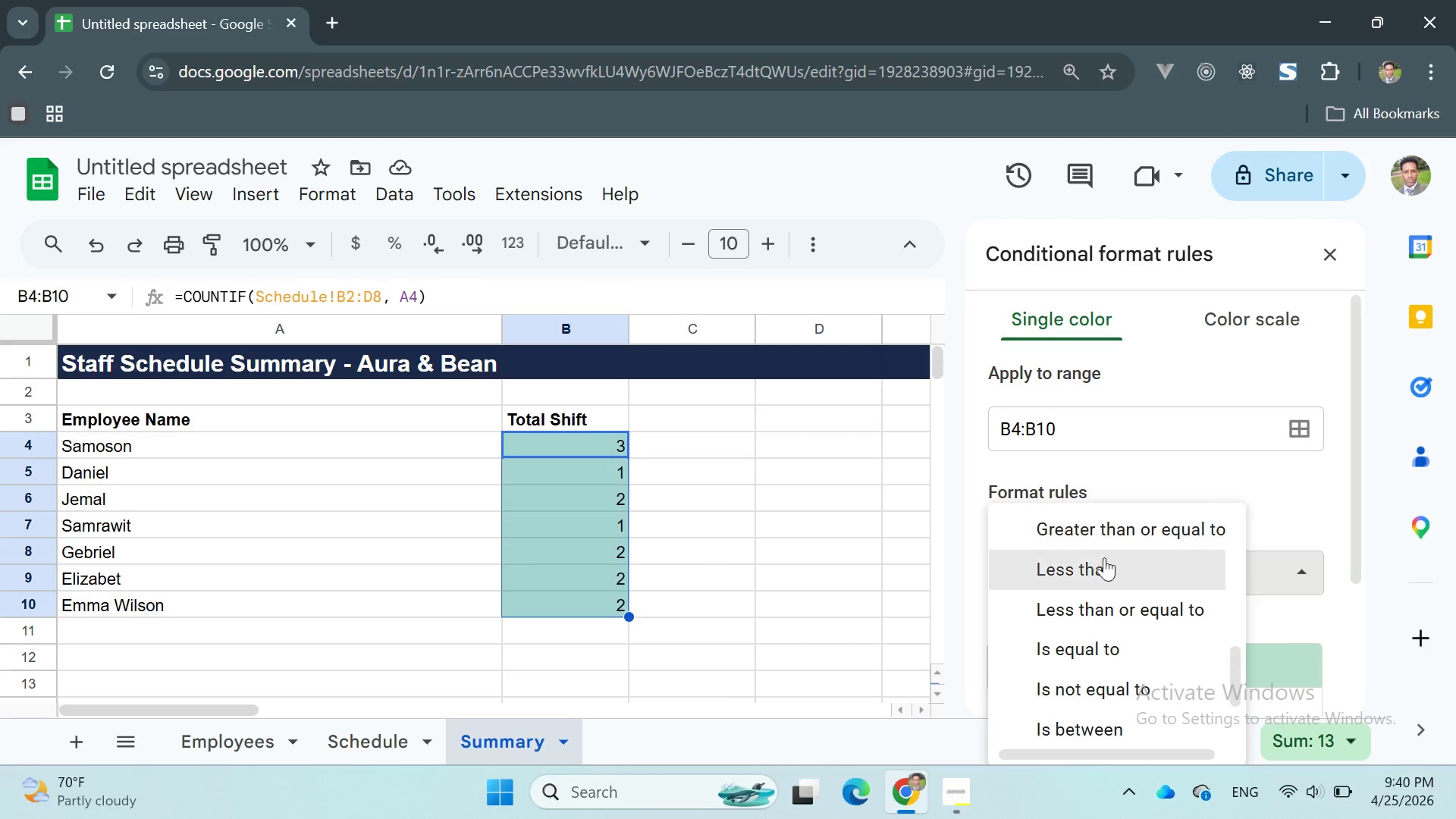 
scroll: coordinate [1106, 562], scroll_direction: up, amount: 1.0
 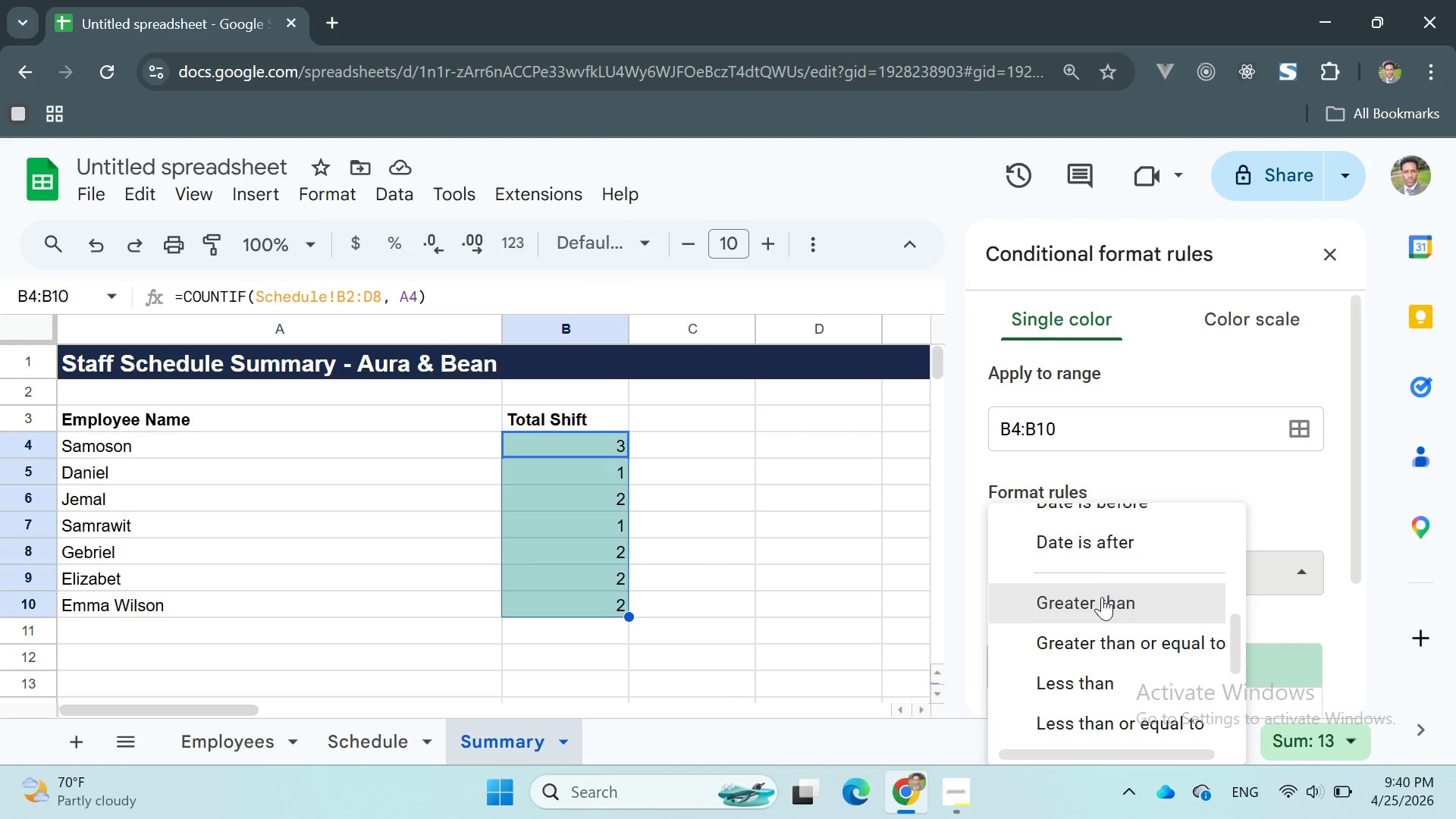 
left_click([1102, 598])
 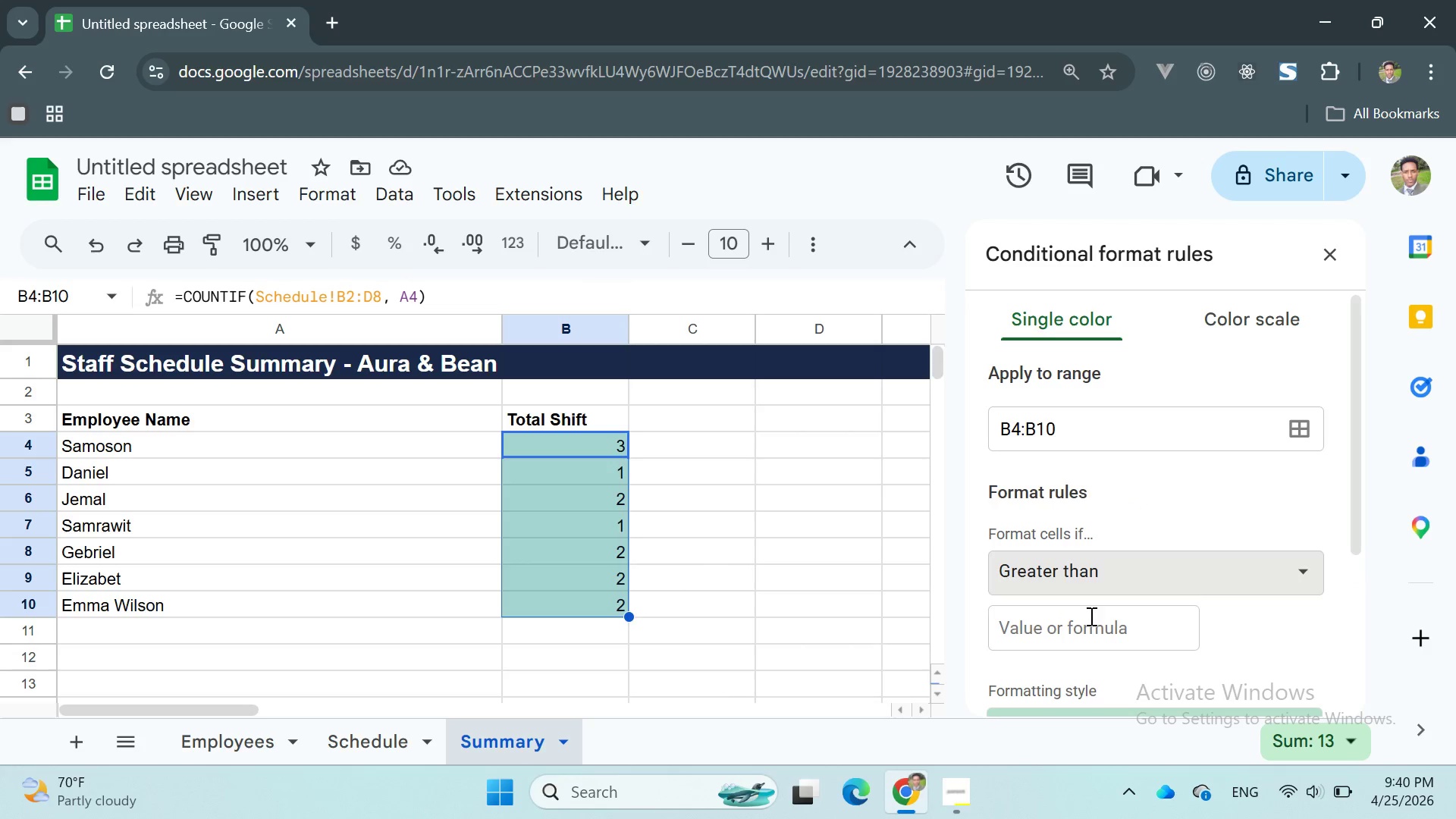 
left_click([1090, 620])
 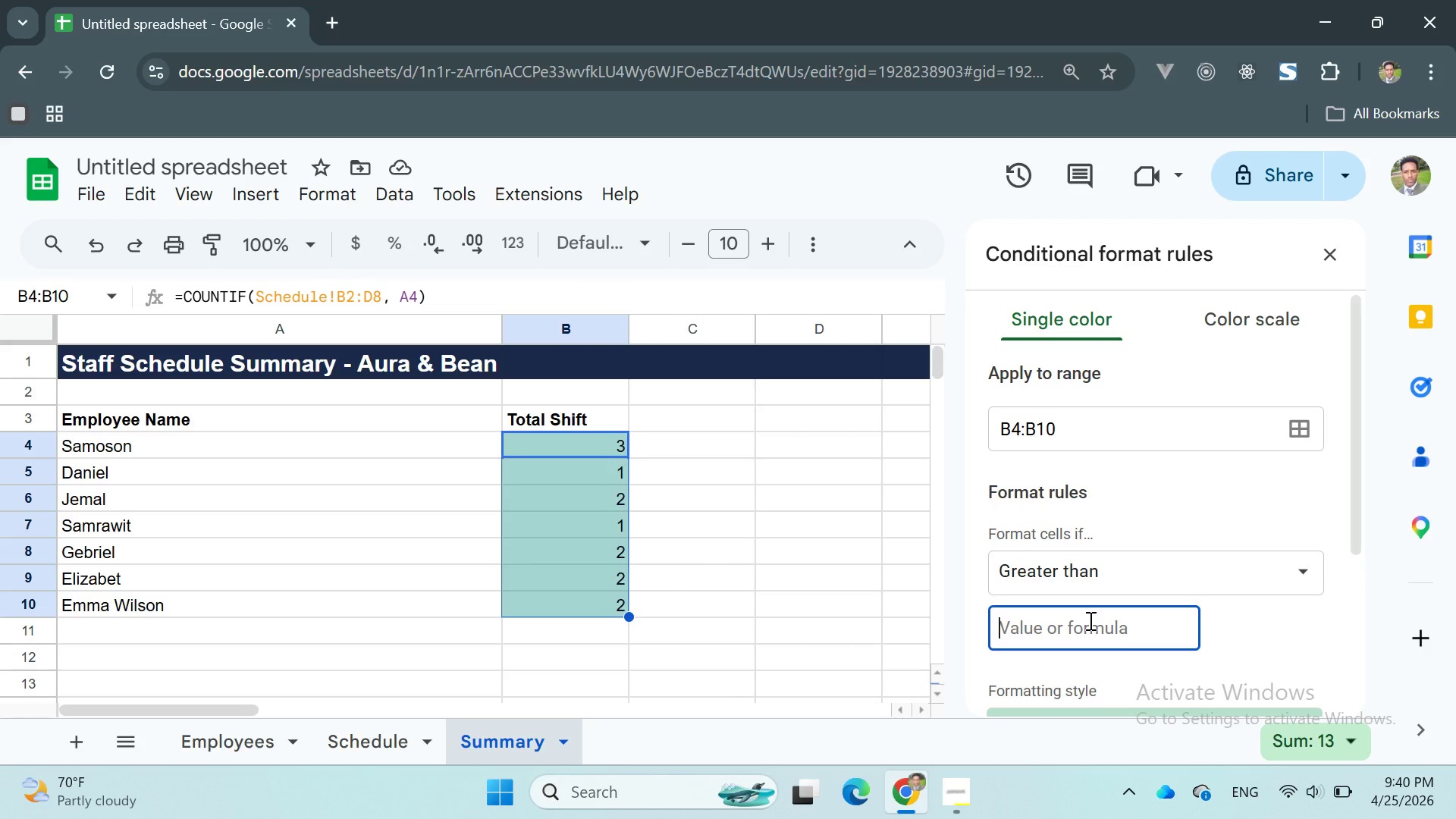 
key(5)
 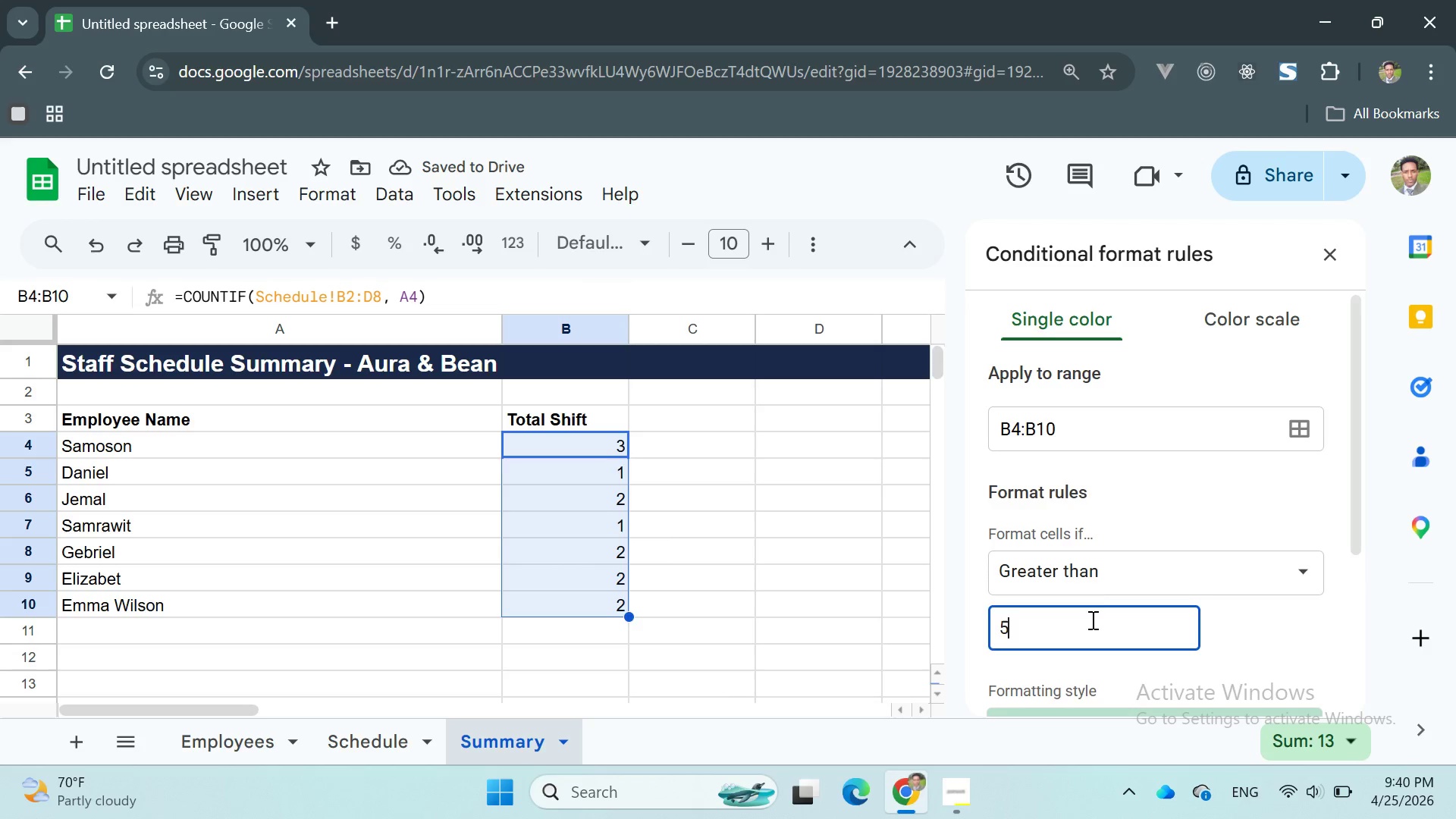 
wait(6.25)
 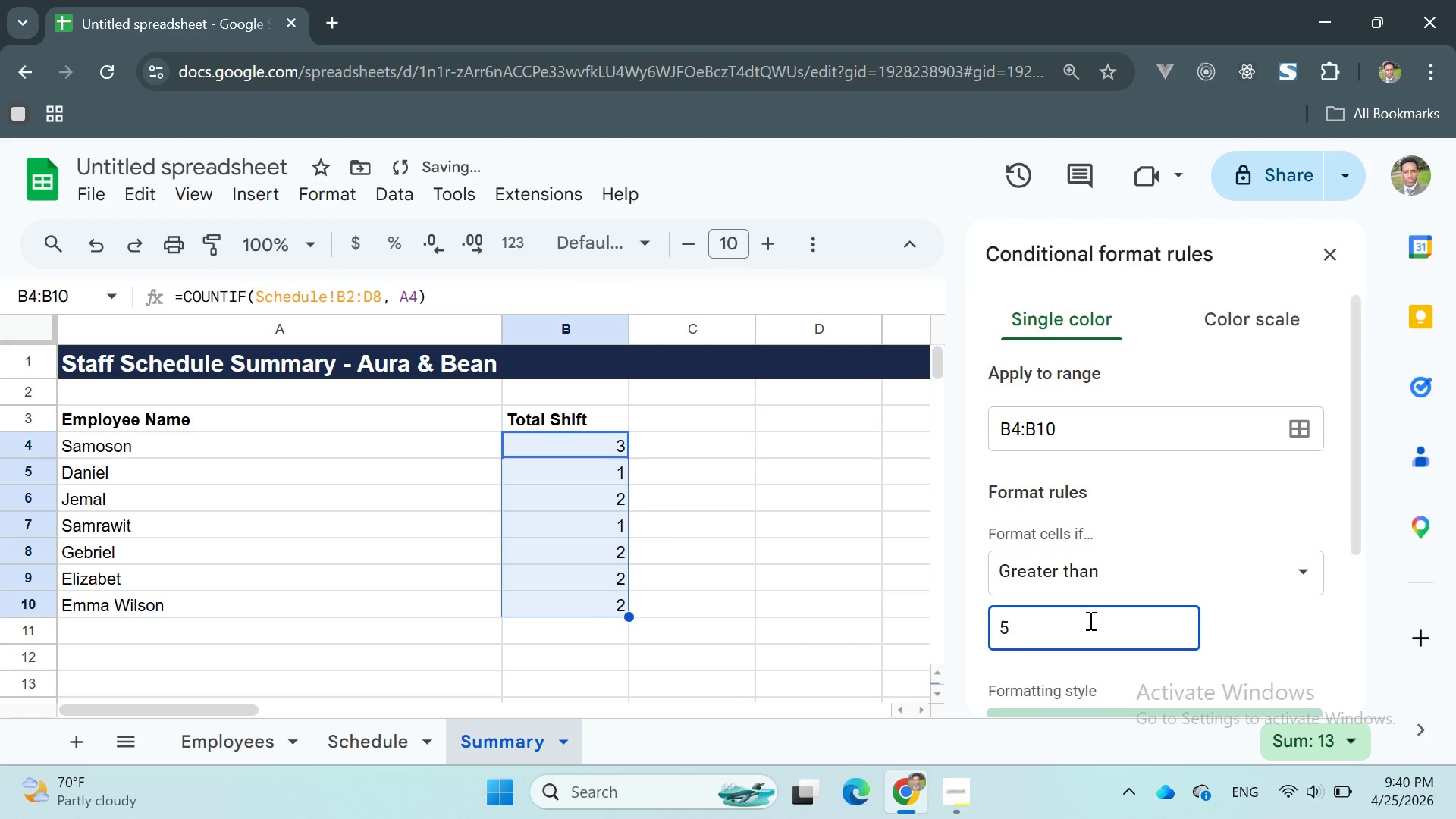 
scroll: coordinate [1164, 554], scroll_direction: down, amount: 1.0
 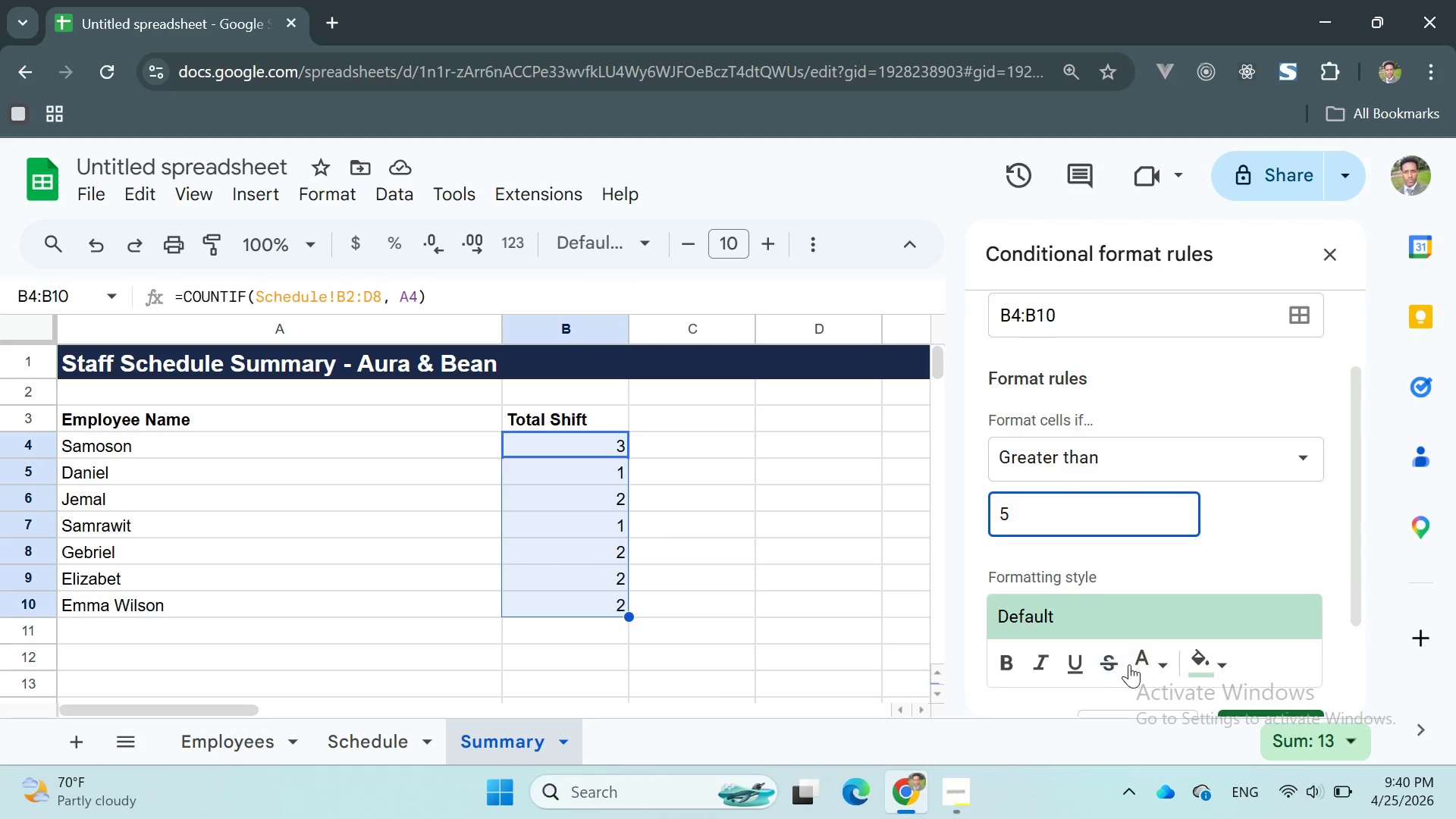 
mouse_move([1183, 664])
 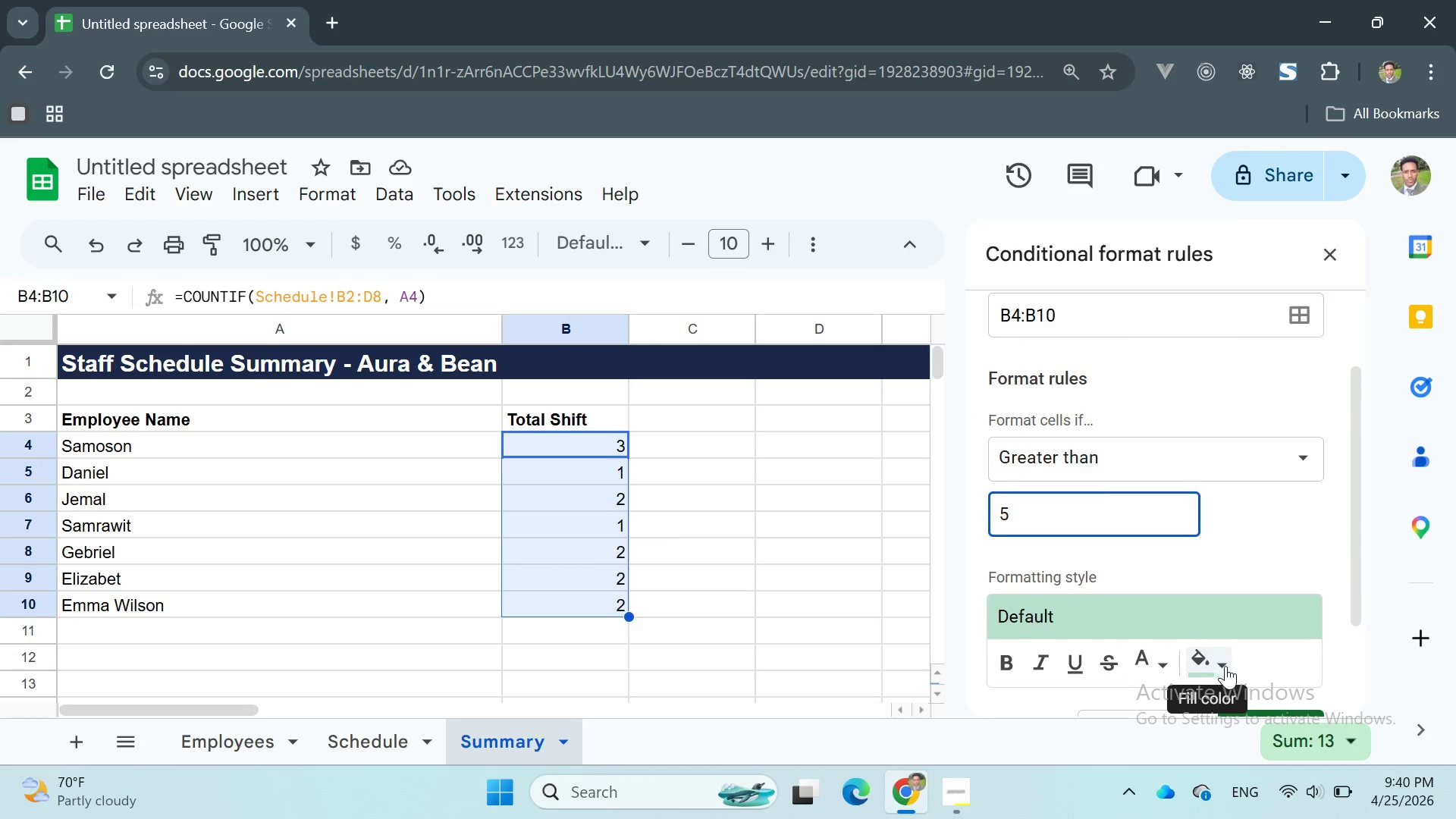 
left_click([1225, 666])
 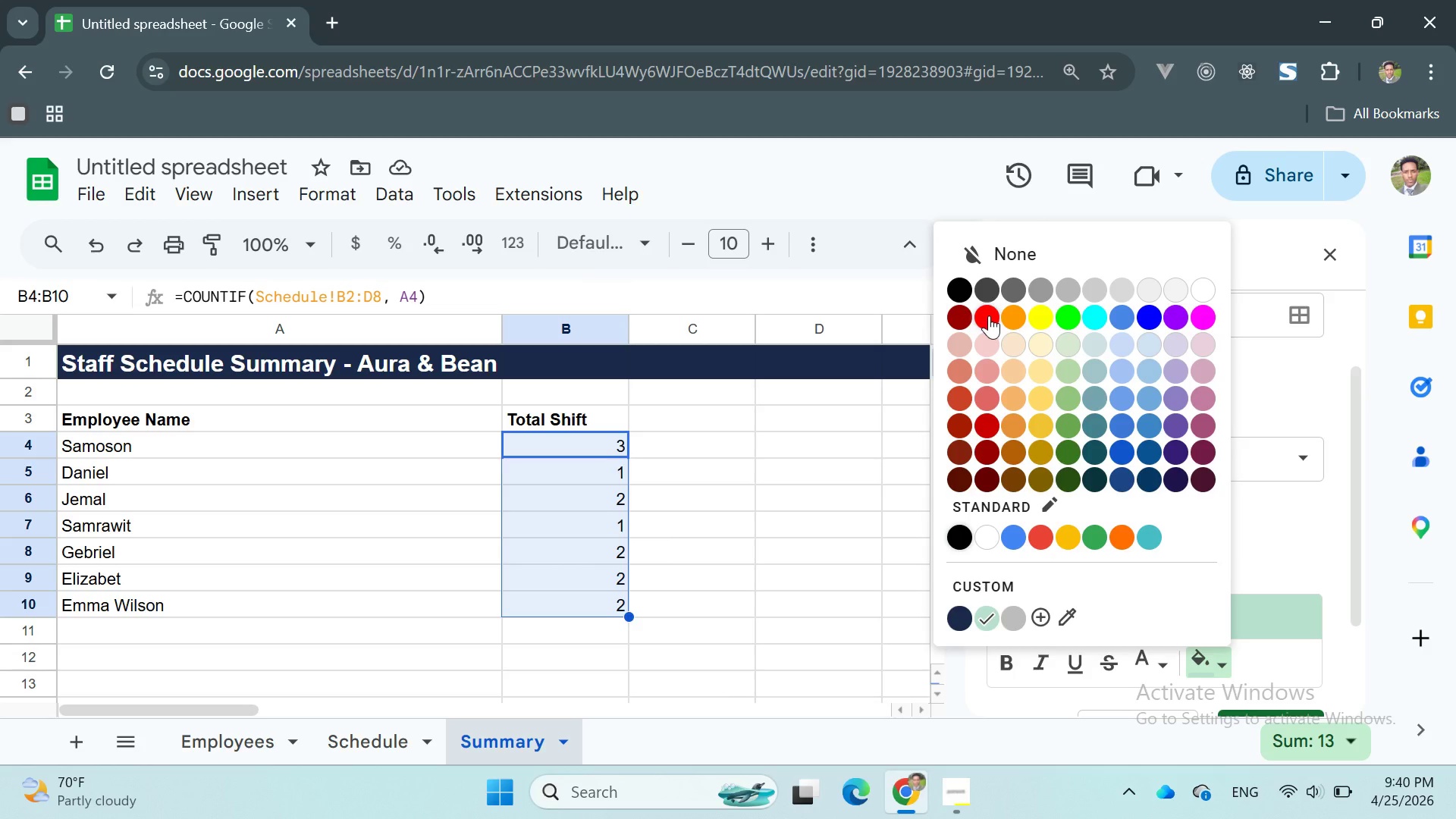 
left_click([989, 315])
 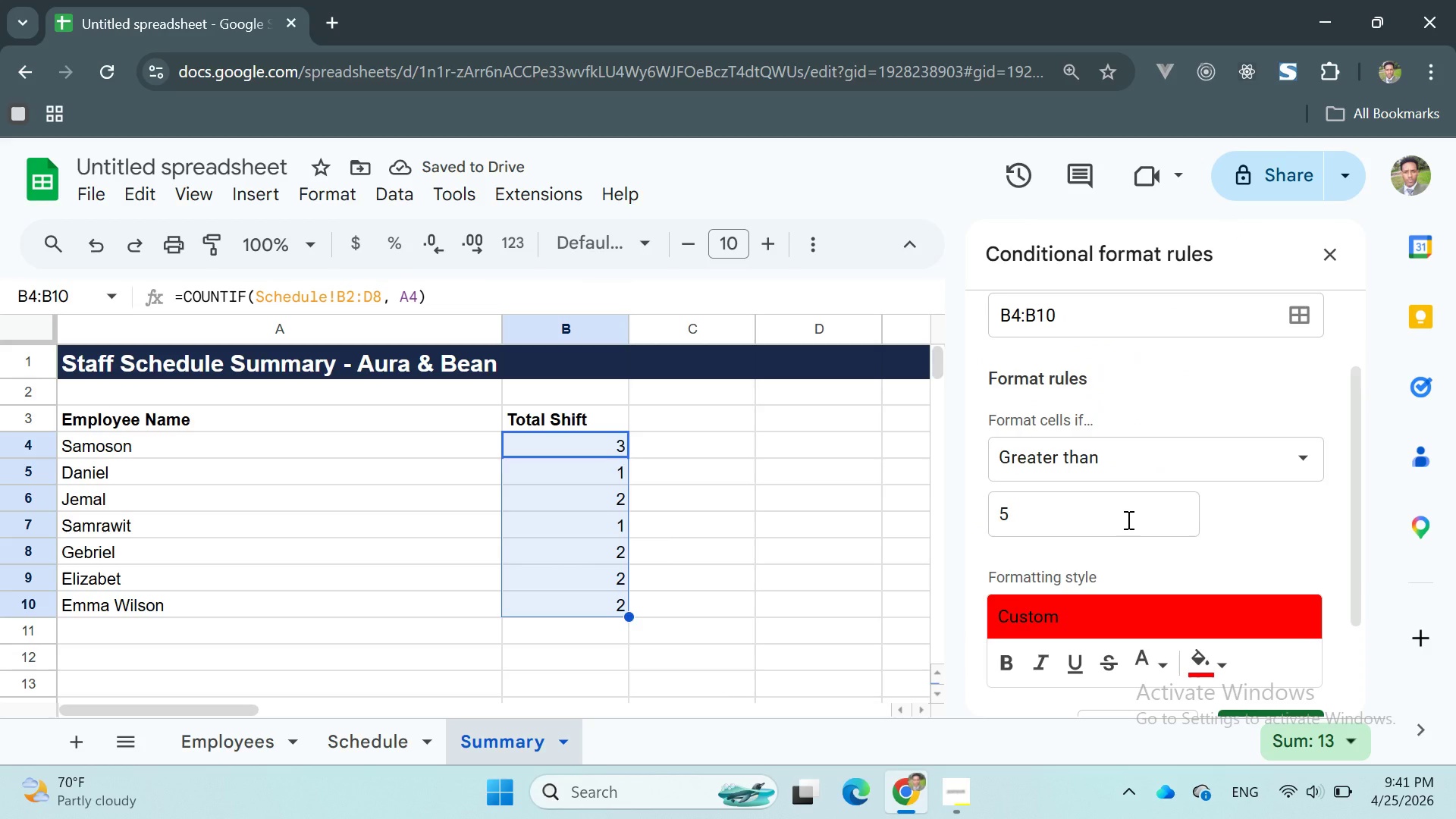 
wait(5.36)
 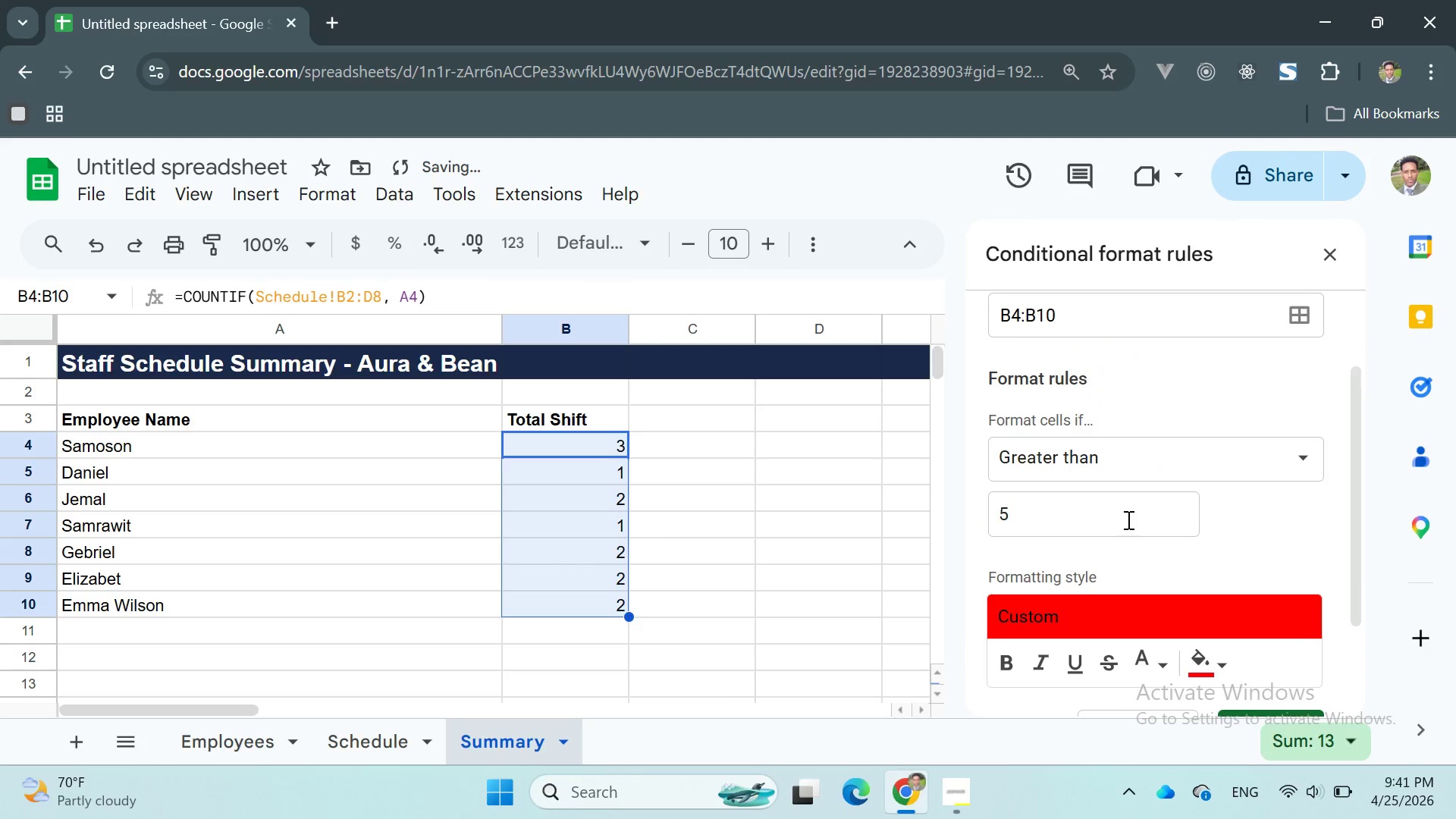 
scroll: coordinate [1128, 519], scroll_direction: down, amount: 1.0
 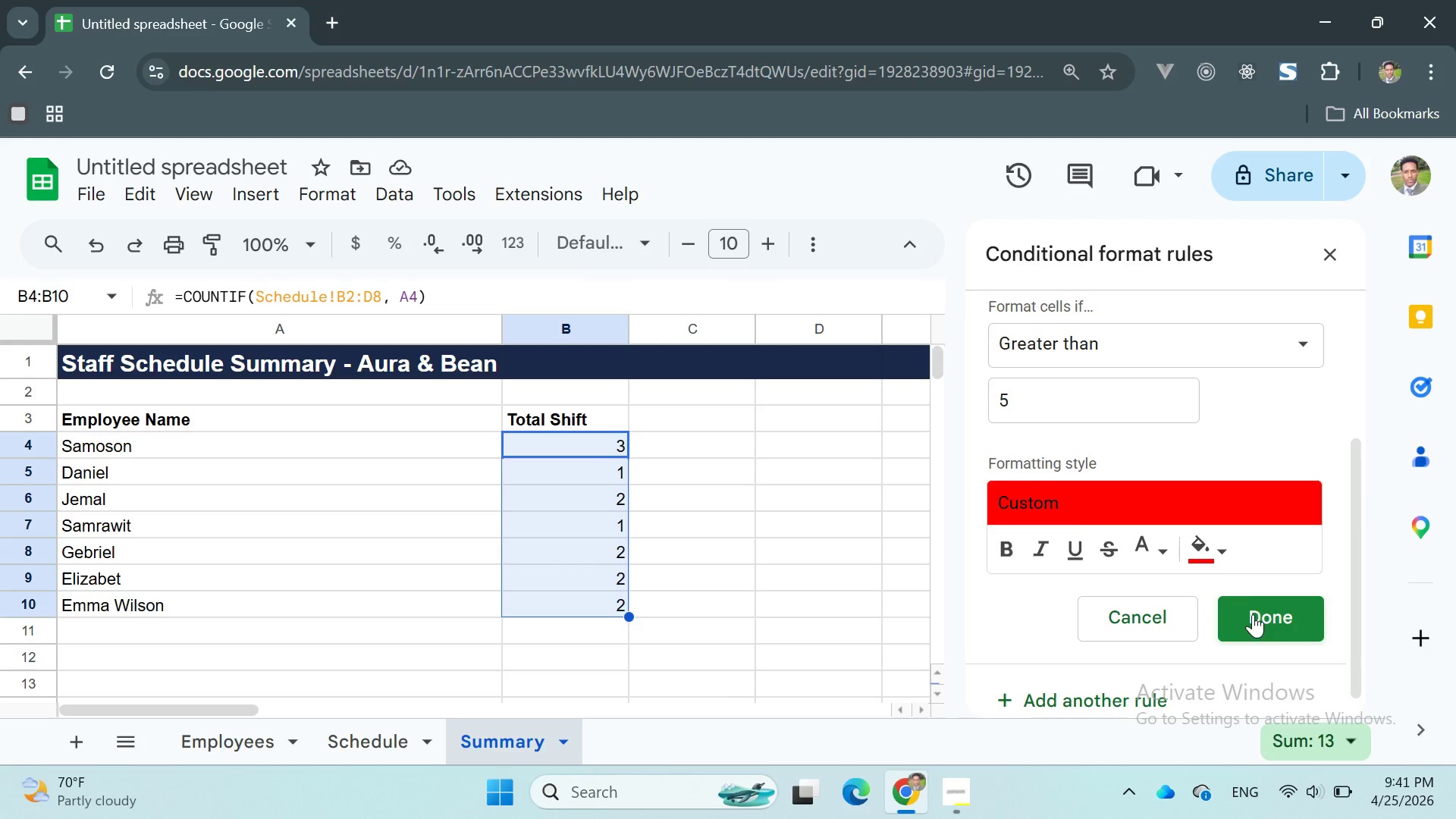 
left_click([1065, 406])
 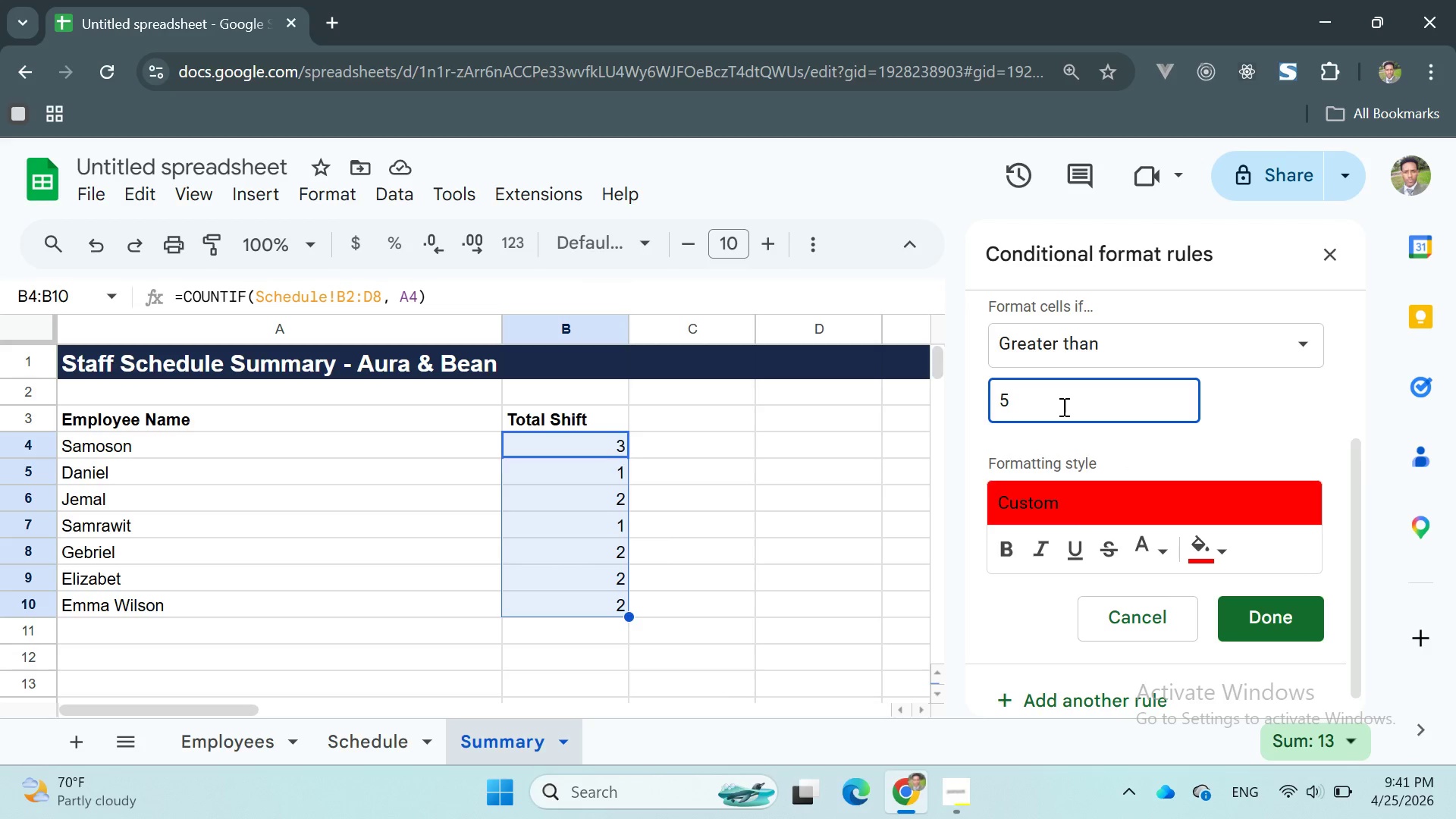 
key(Backspace)
 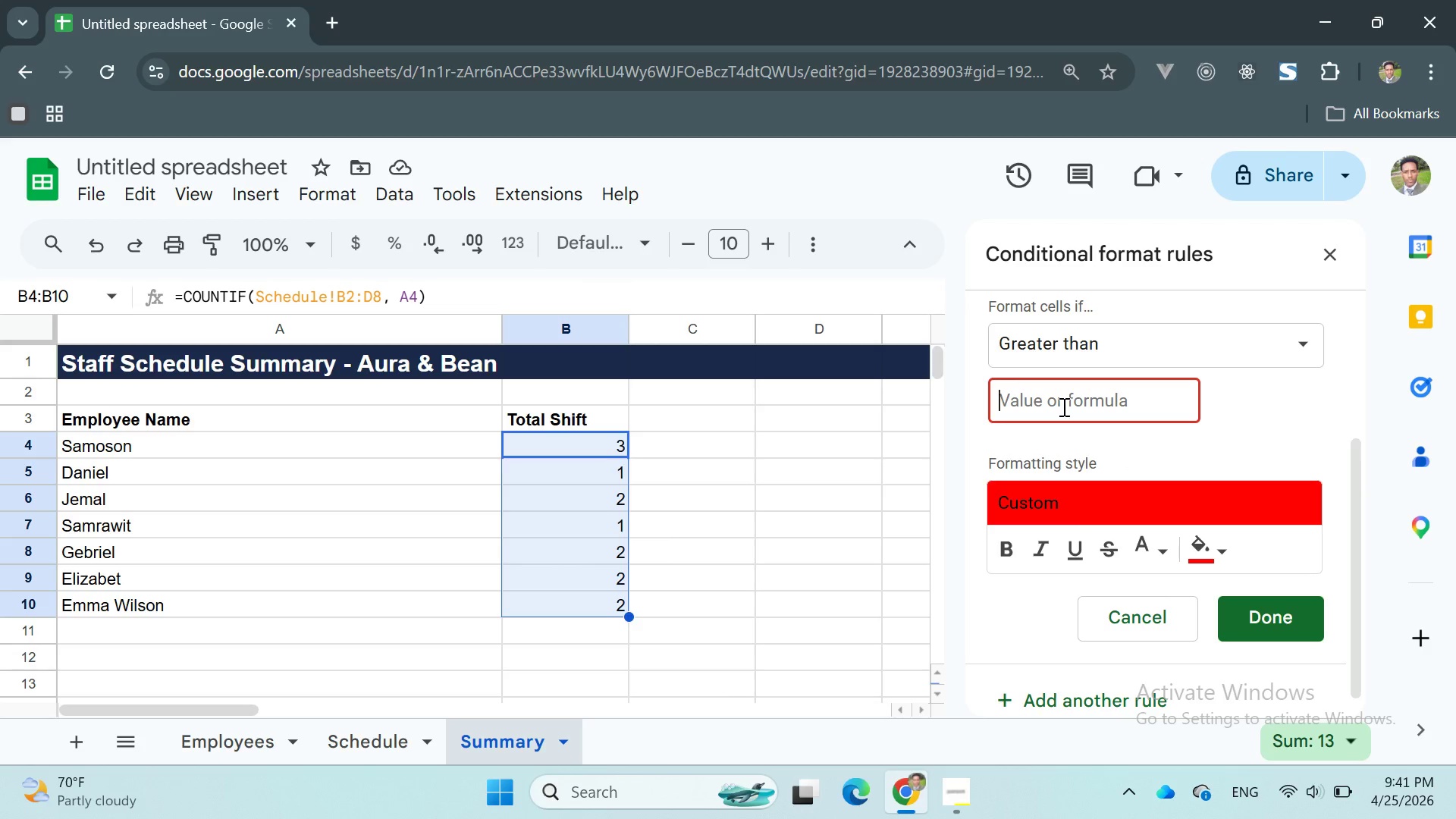 
key(2)
 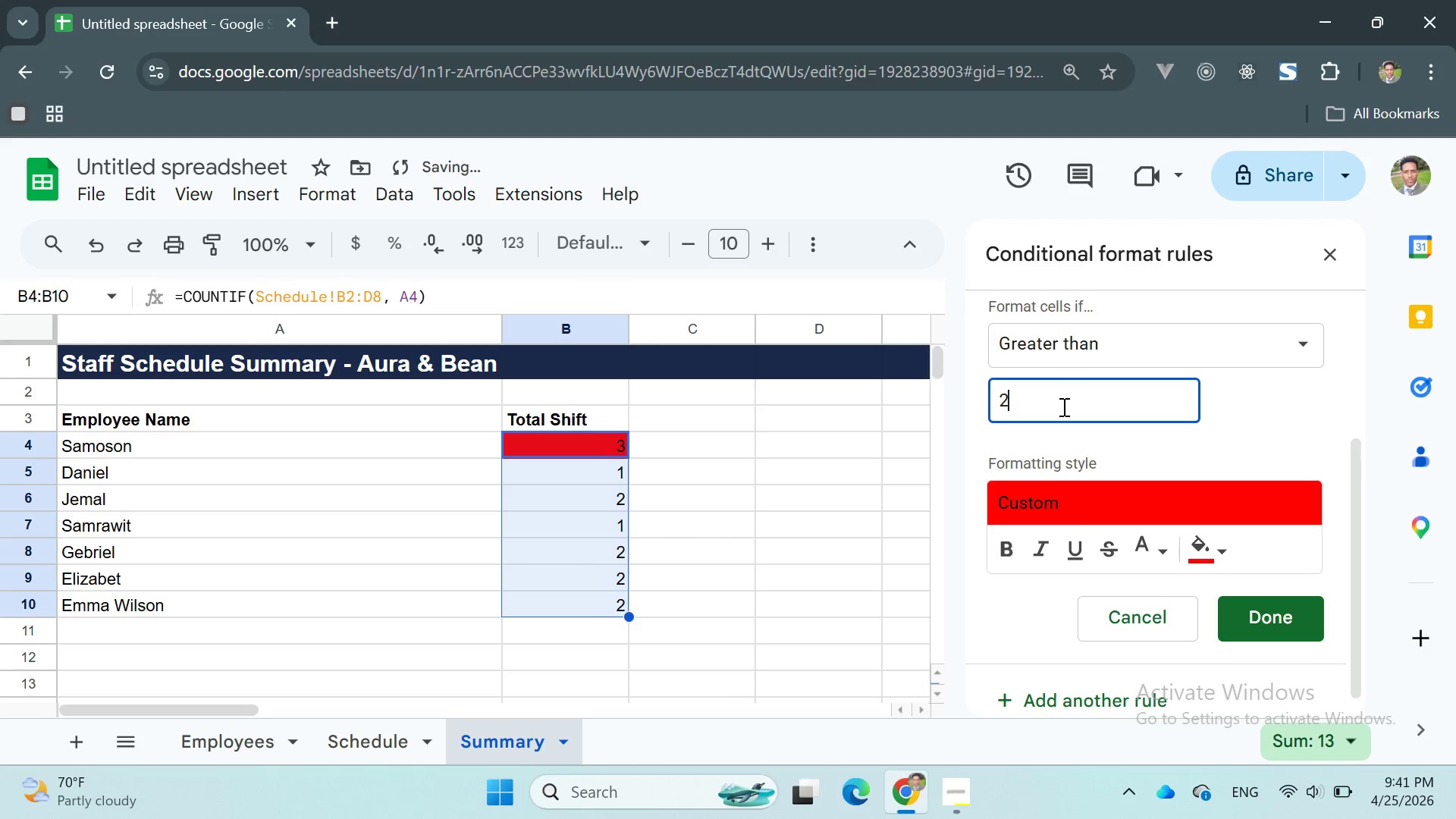 
key(Backspace)
 